 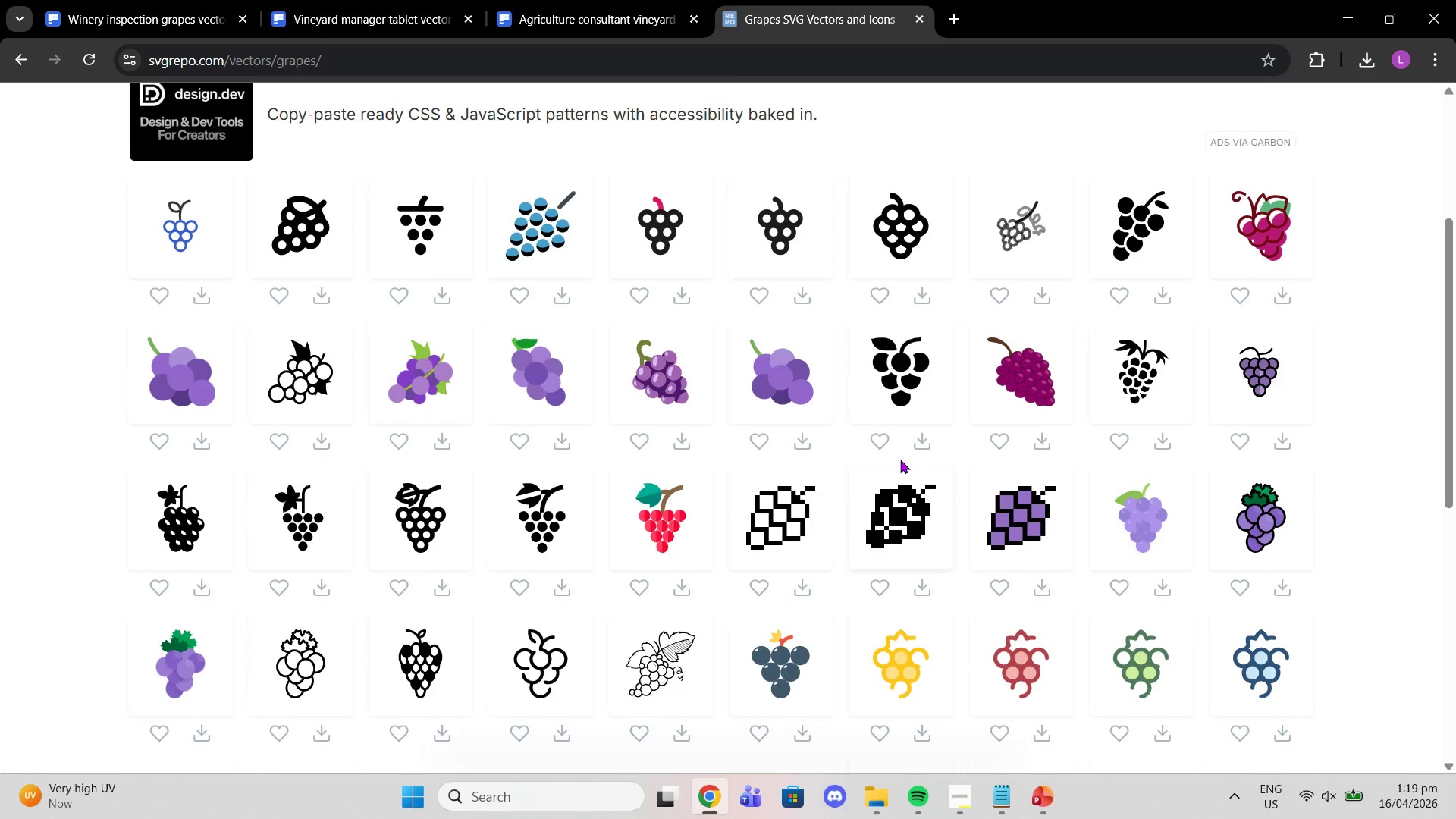 
scroll: coordinate [900, 460], scroll_direction: down, amount: 2.0
 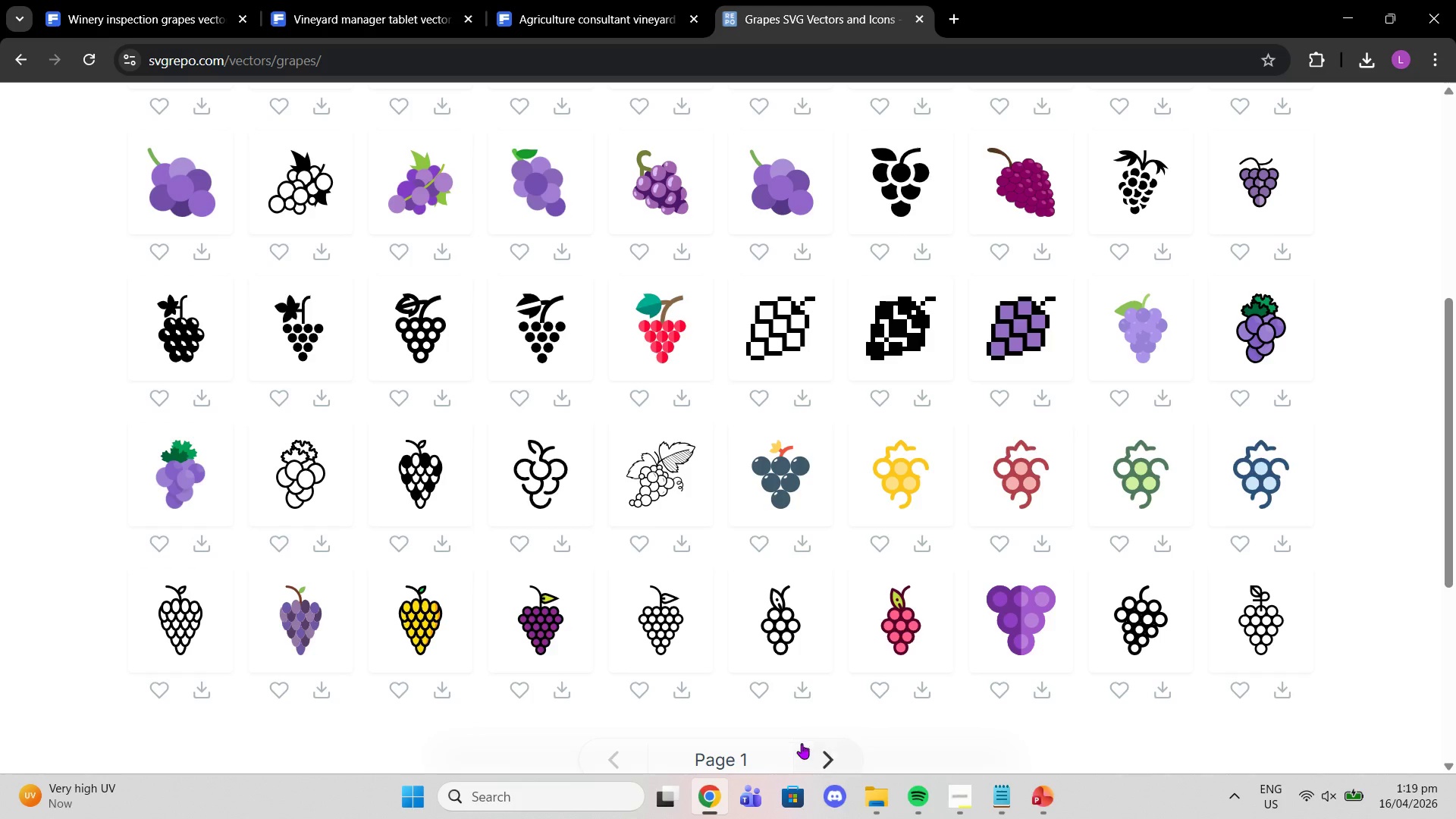 
left_click([847, 755])
 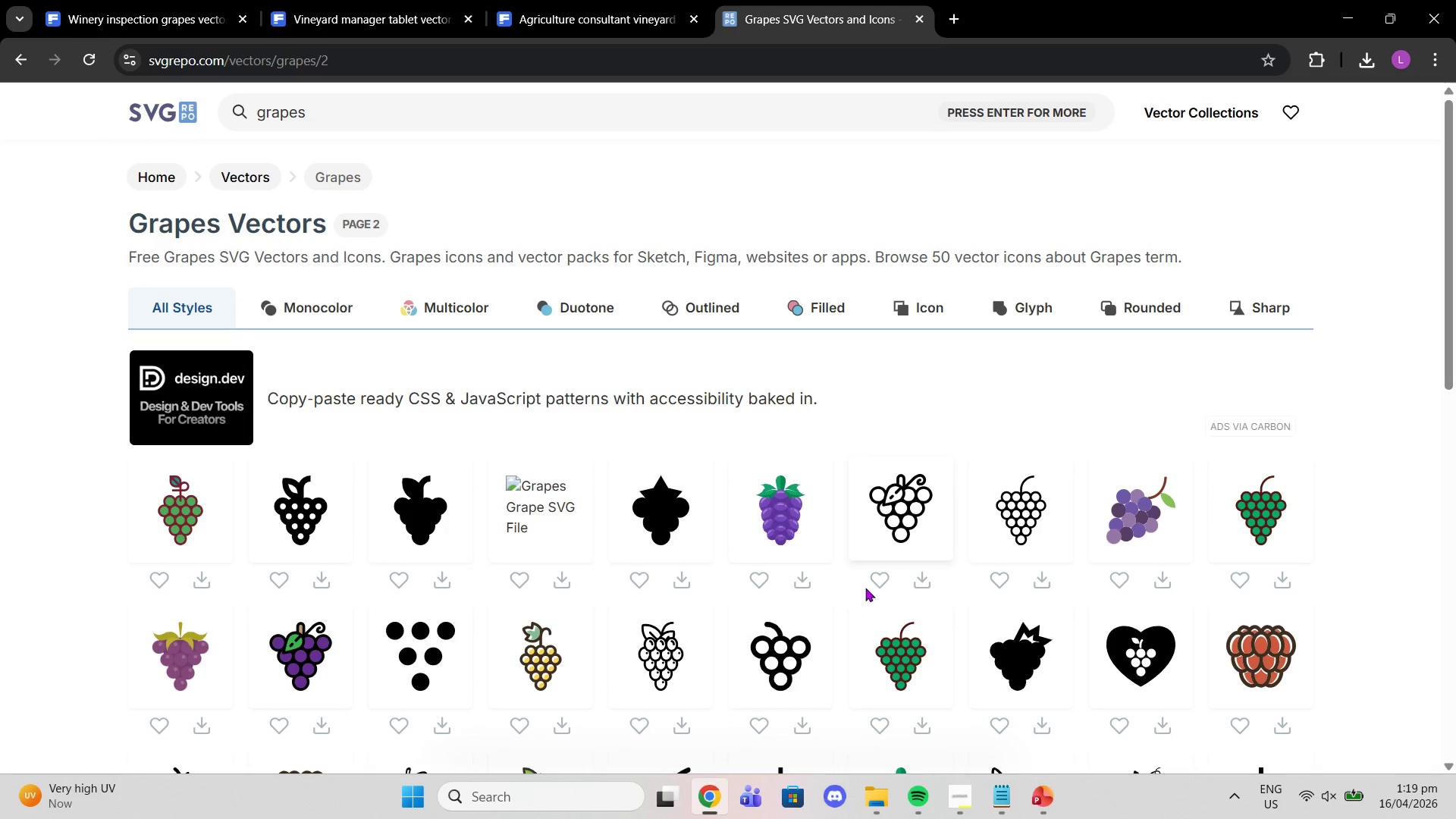 
wait(6.36)
 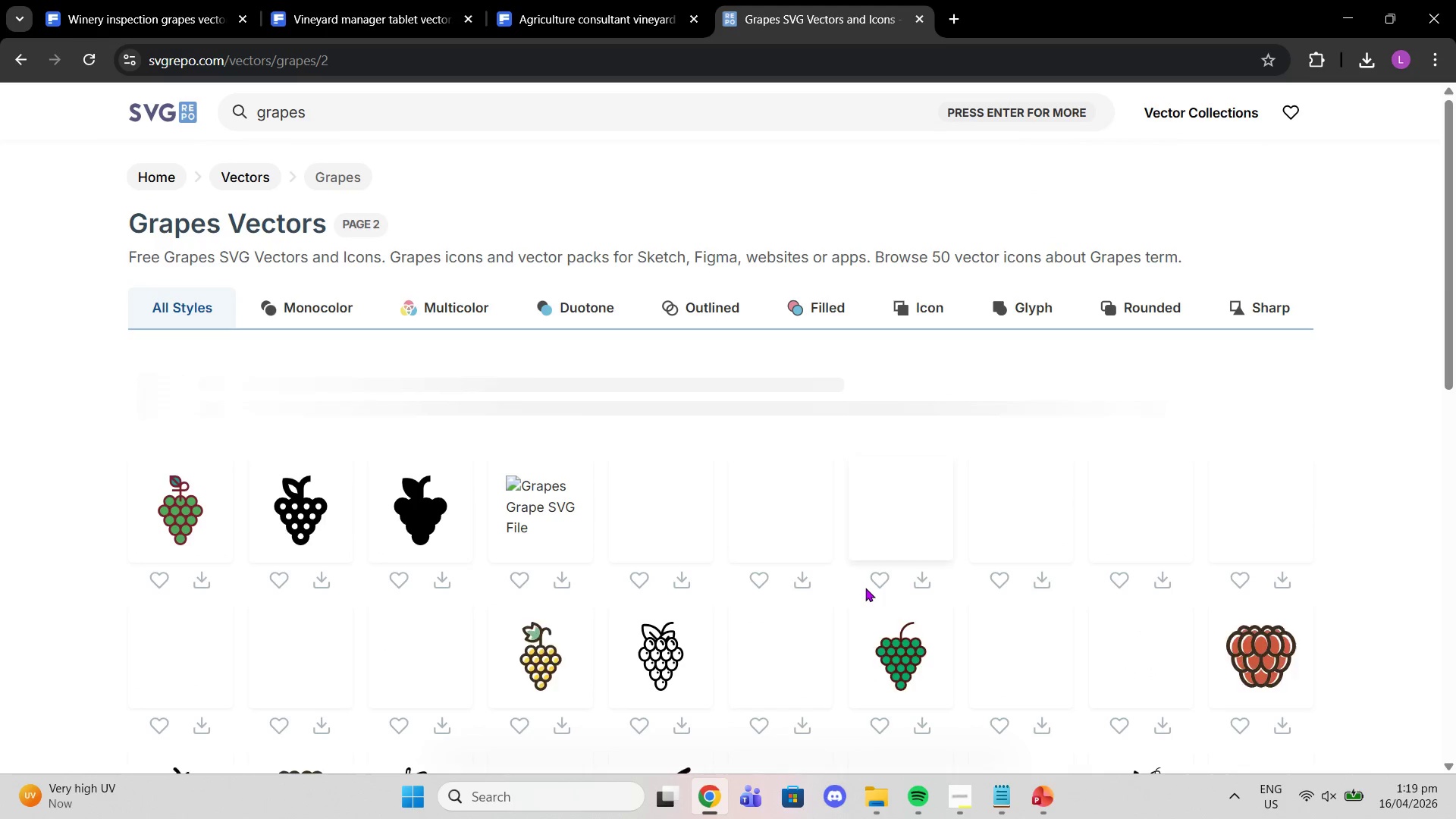 
scroll: coordinate [791, 576], scroll_direction: down, amount: 3.0
 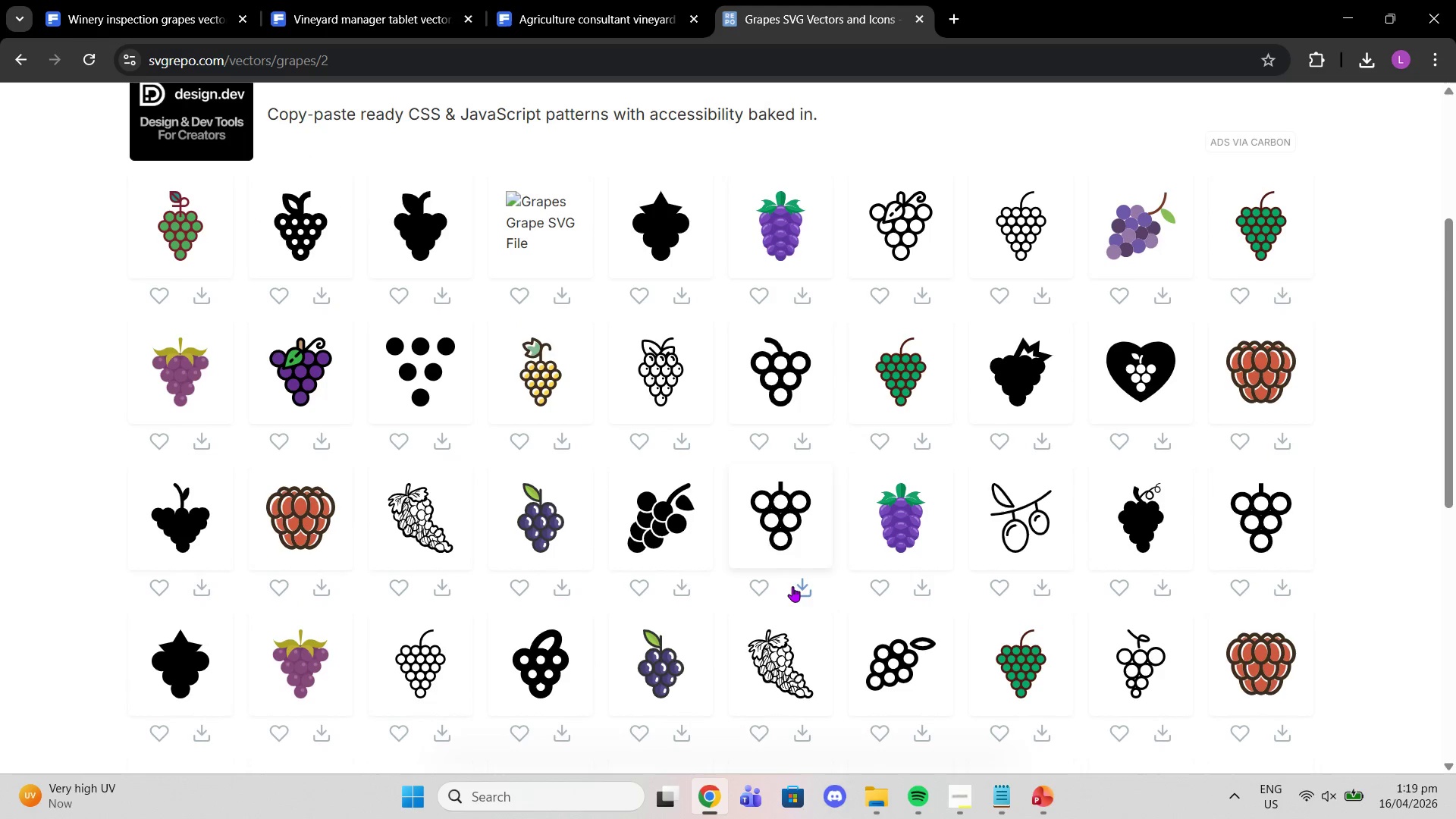 
mouse_move([831, 494])
 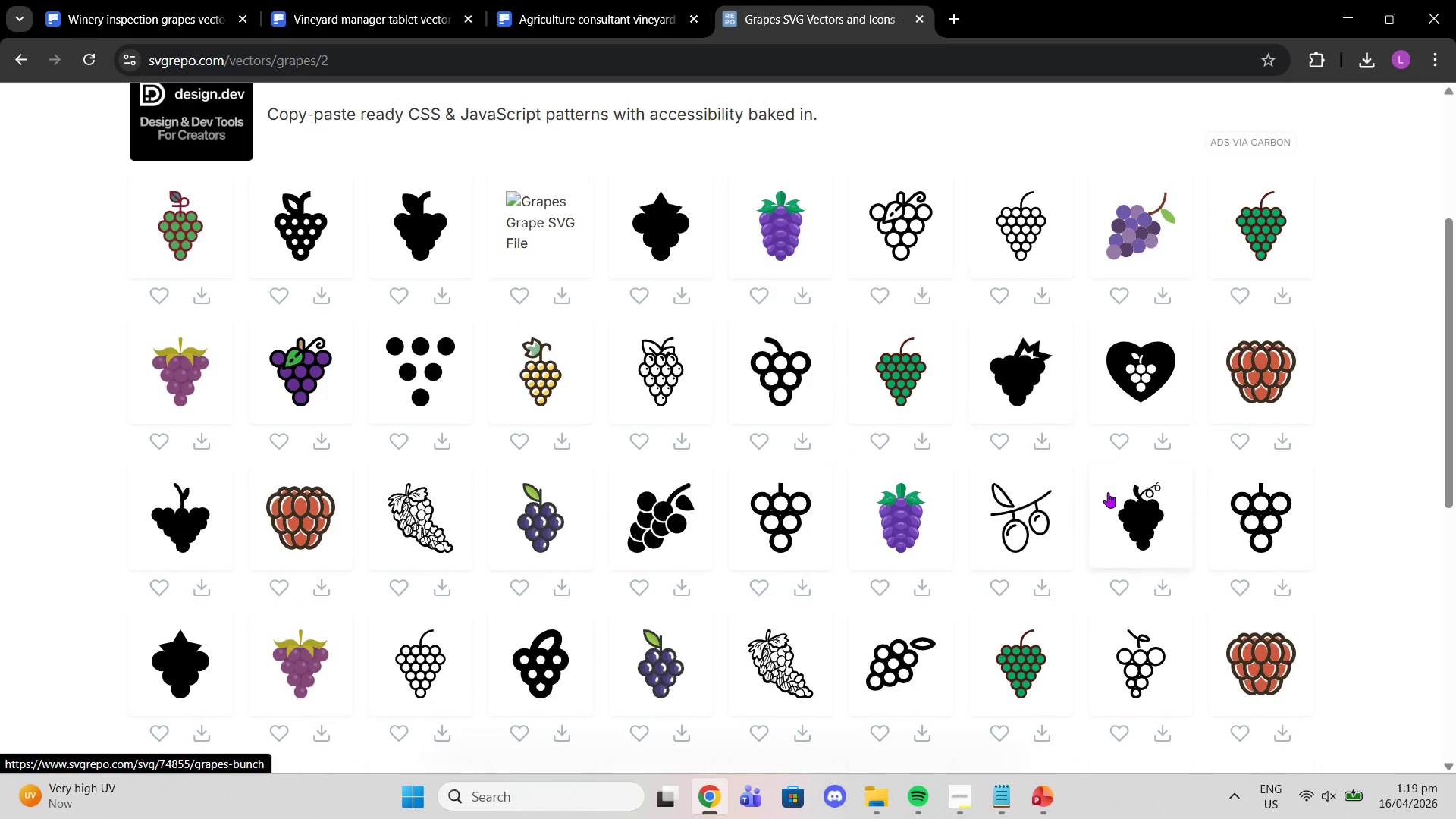 
scroll: coordinate [1097, 536], scroll_direction: down, amount: 3.0
 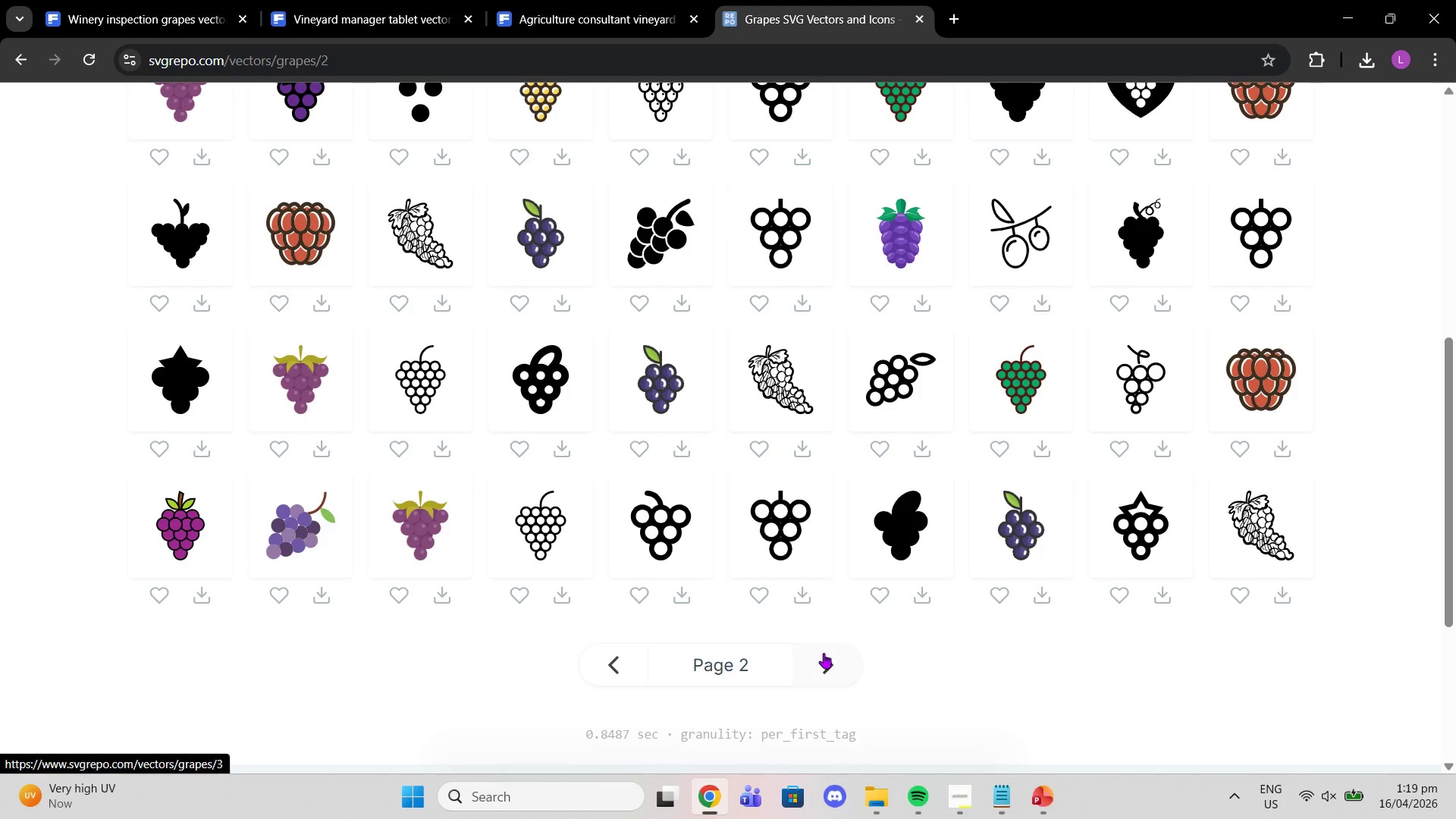 
left_click([824, 653])
 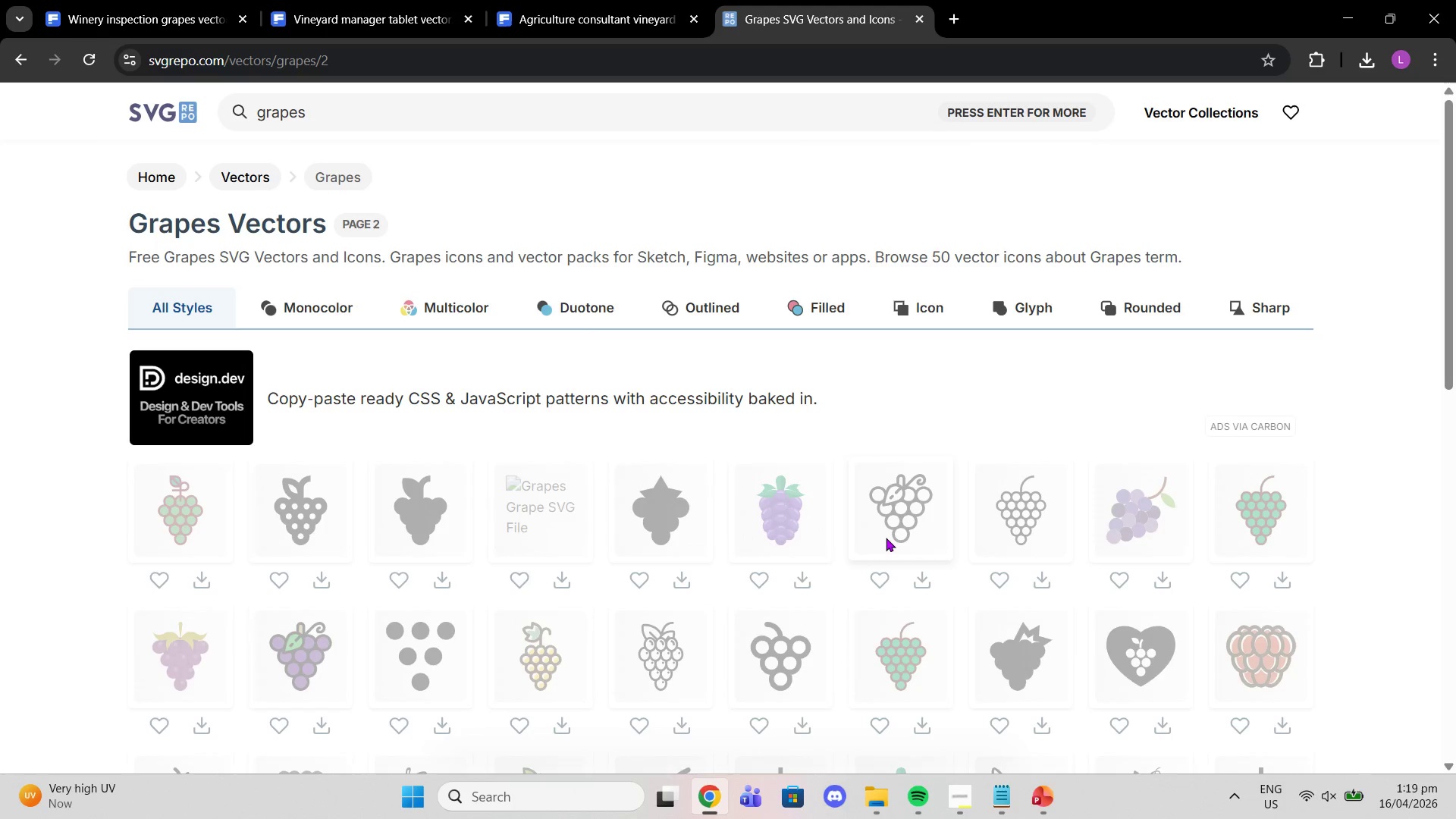 
scroll: coordinate [886, 556], scroll_direction: down, amount: 1.0
 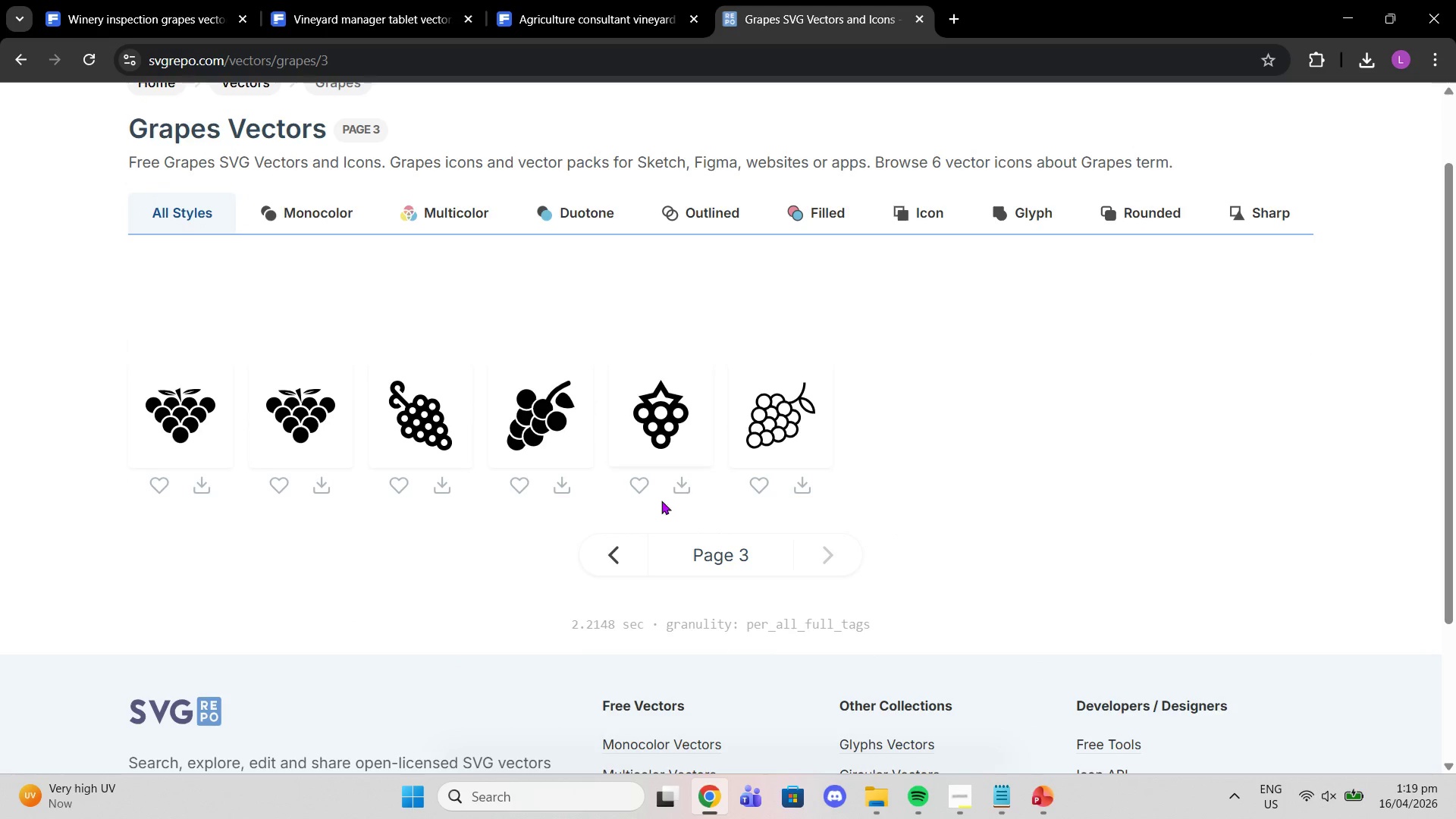 
left_click([619, 554])
 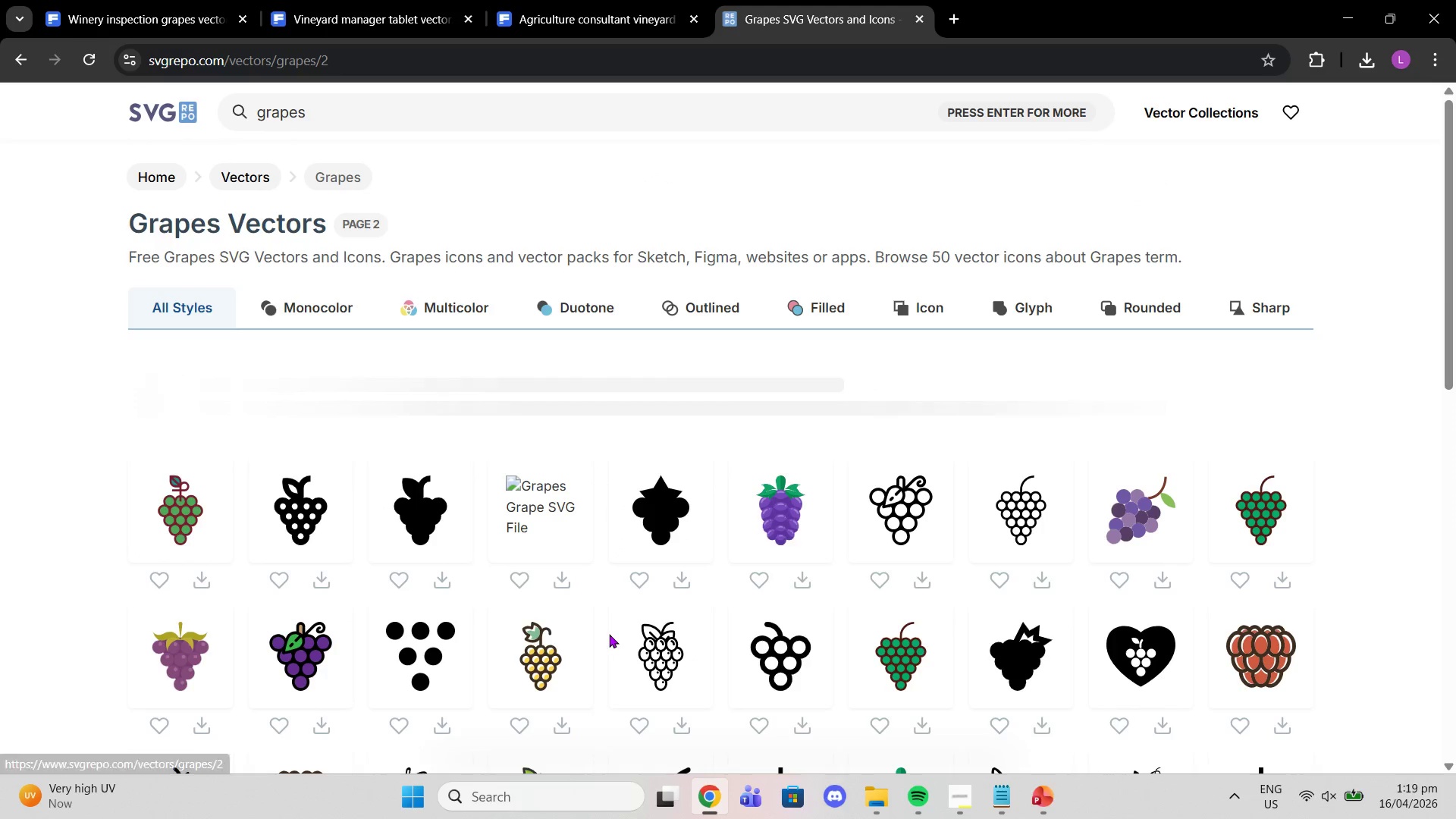 
scroll: coordinate [676, 624], scroll_direction: down, amount: 7.0
 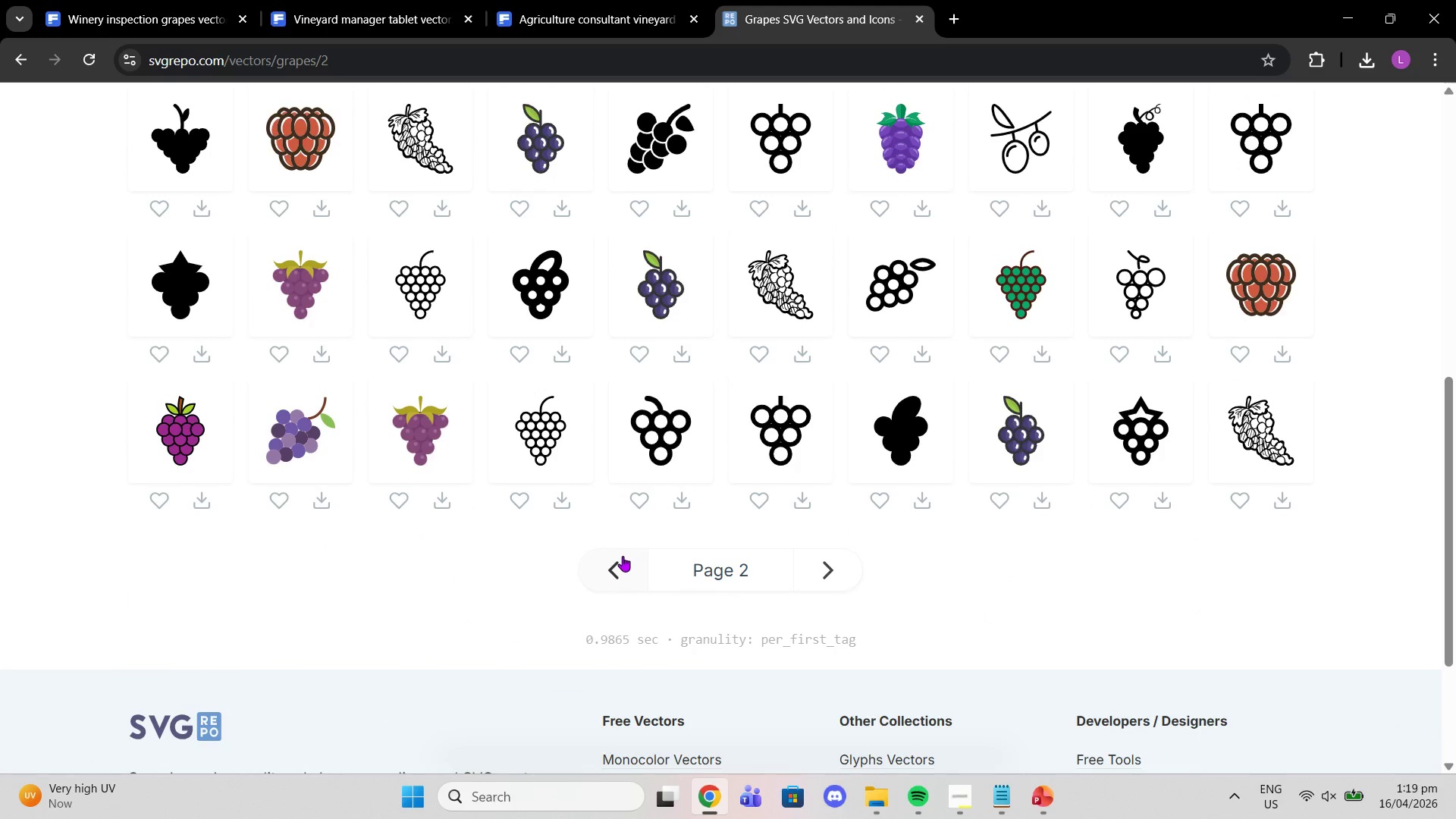 
left_click([619, 555])
 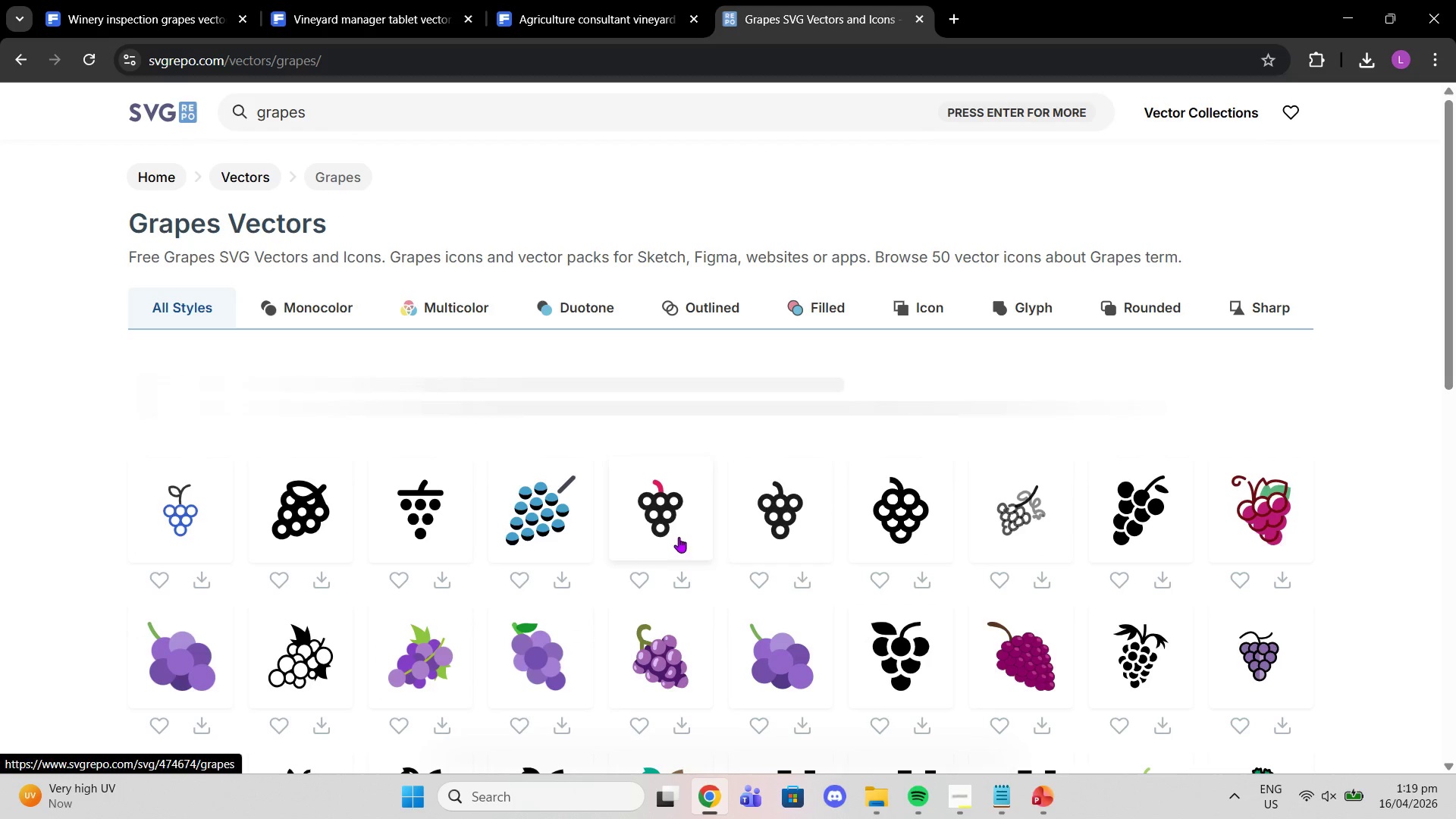 
scroll: coordinate [1112, 337], scroll_direction: down, amount: 3.0
 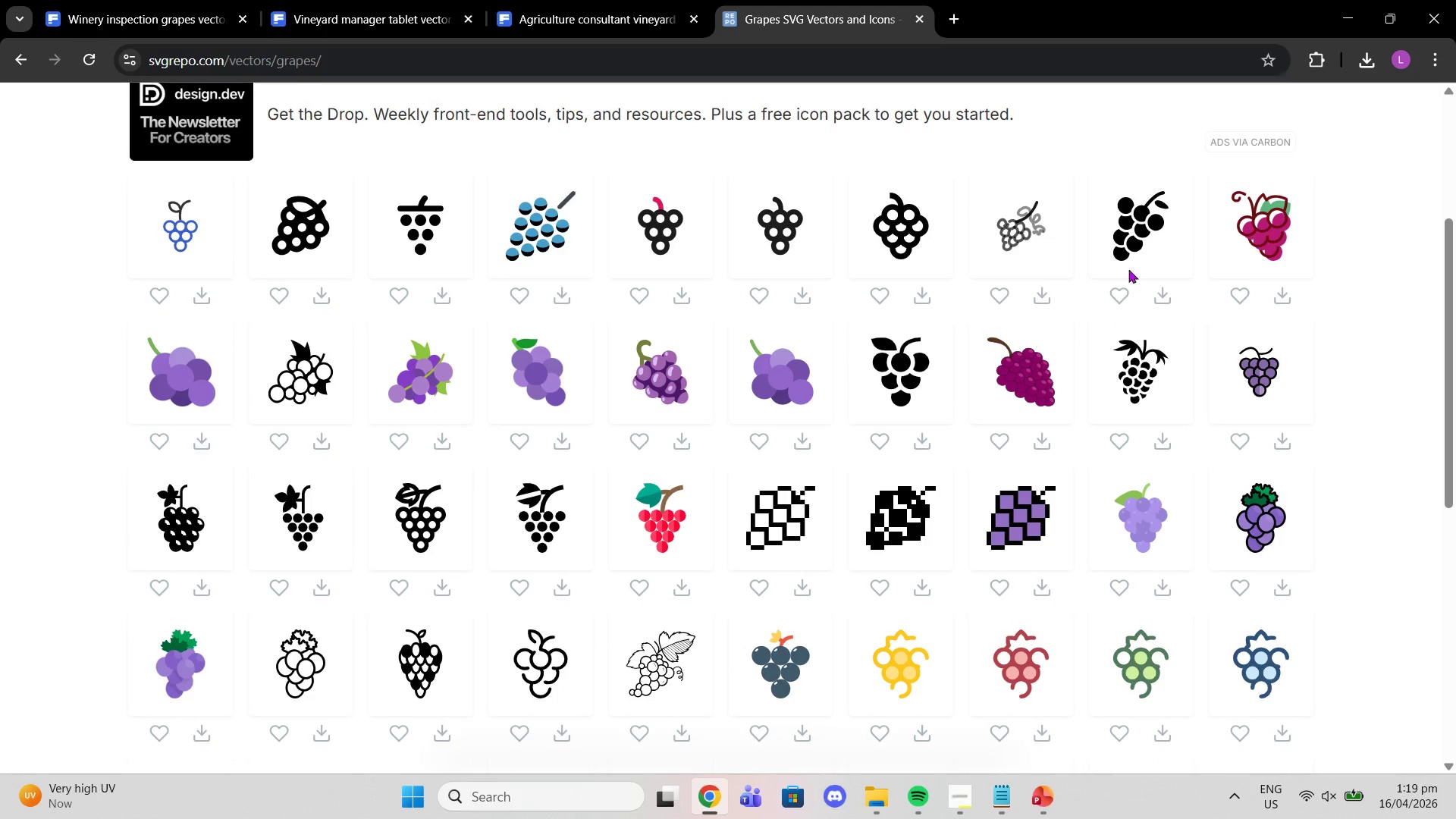 
left_click([1135, 241])
 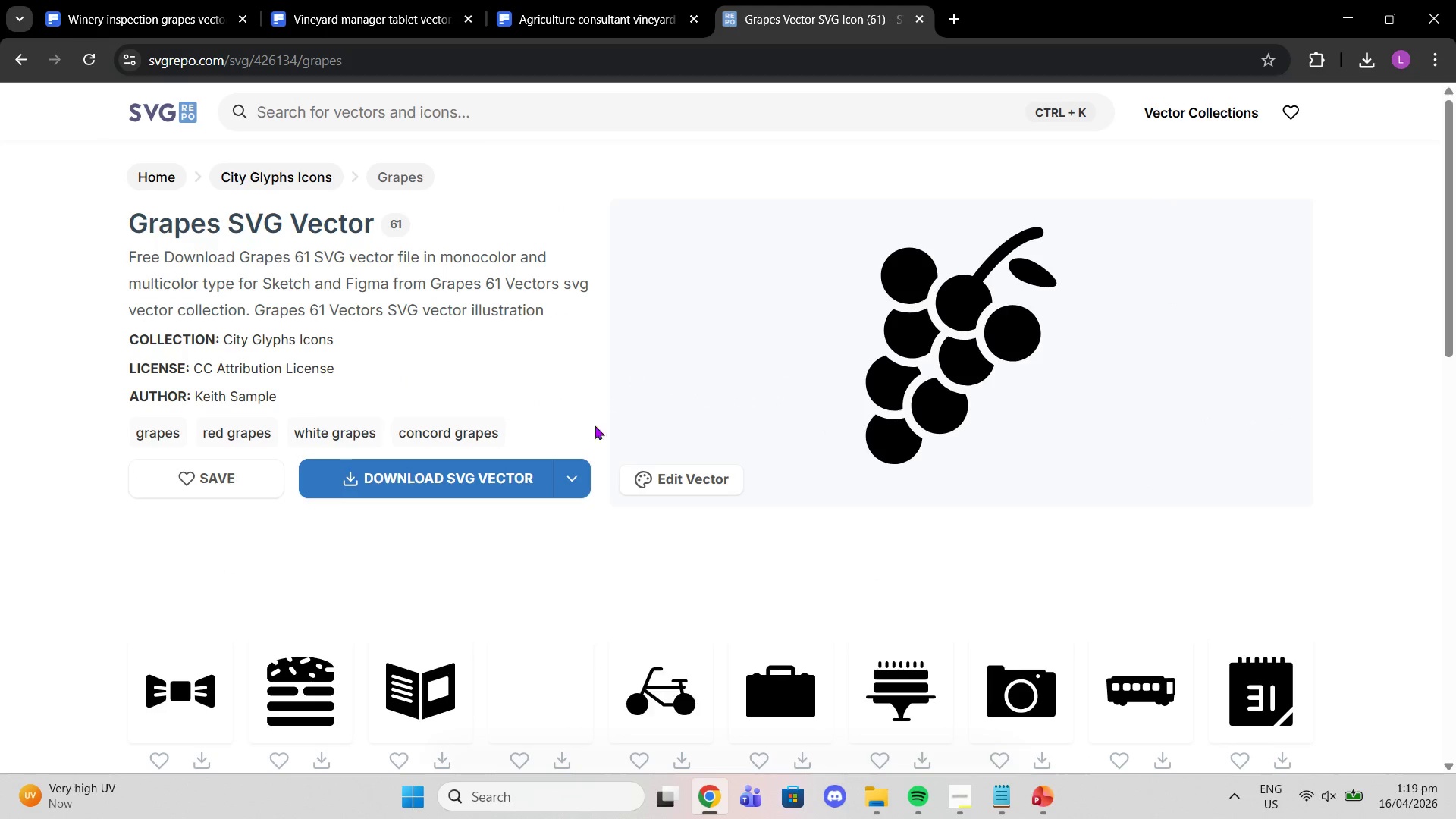 
left_click([507, 477])
 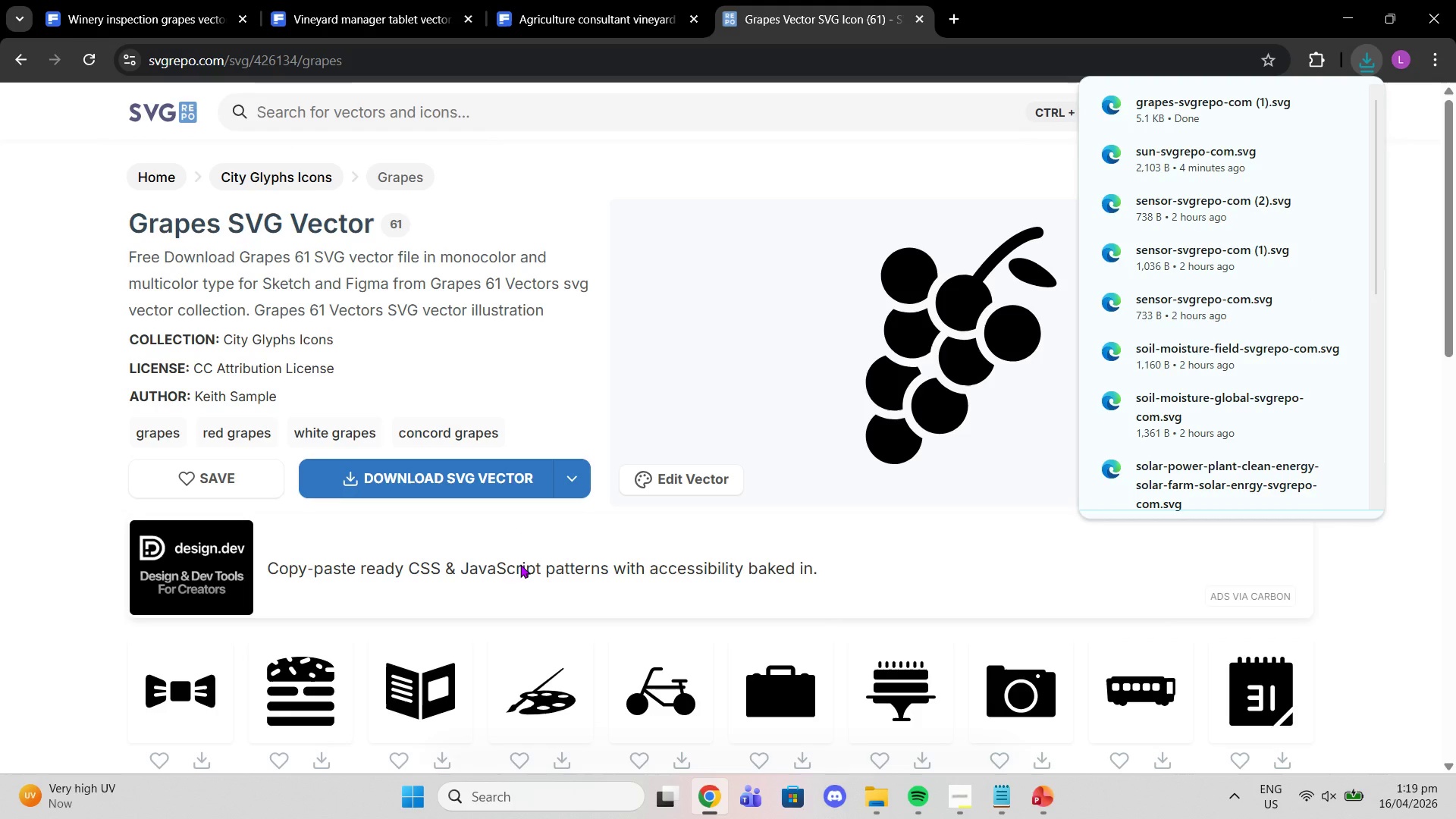 
wait(9.02)
 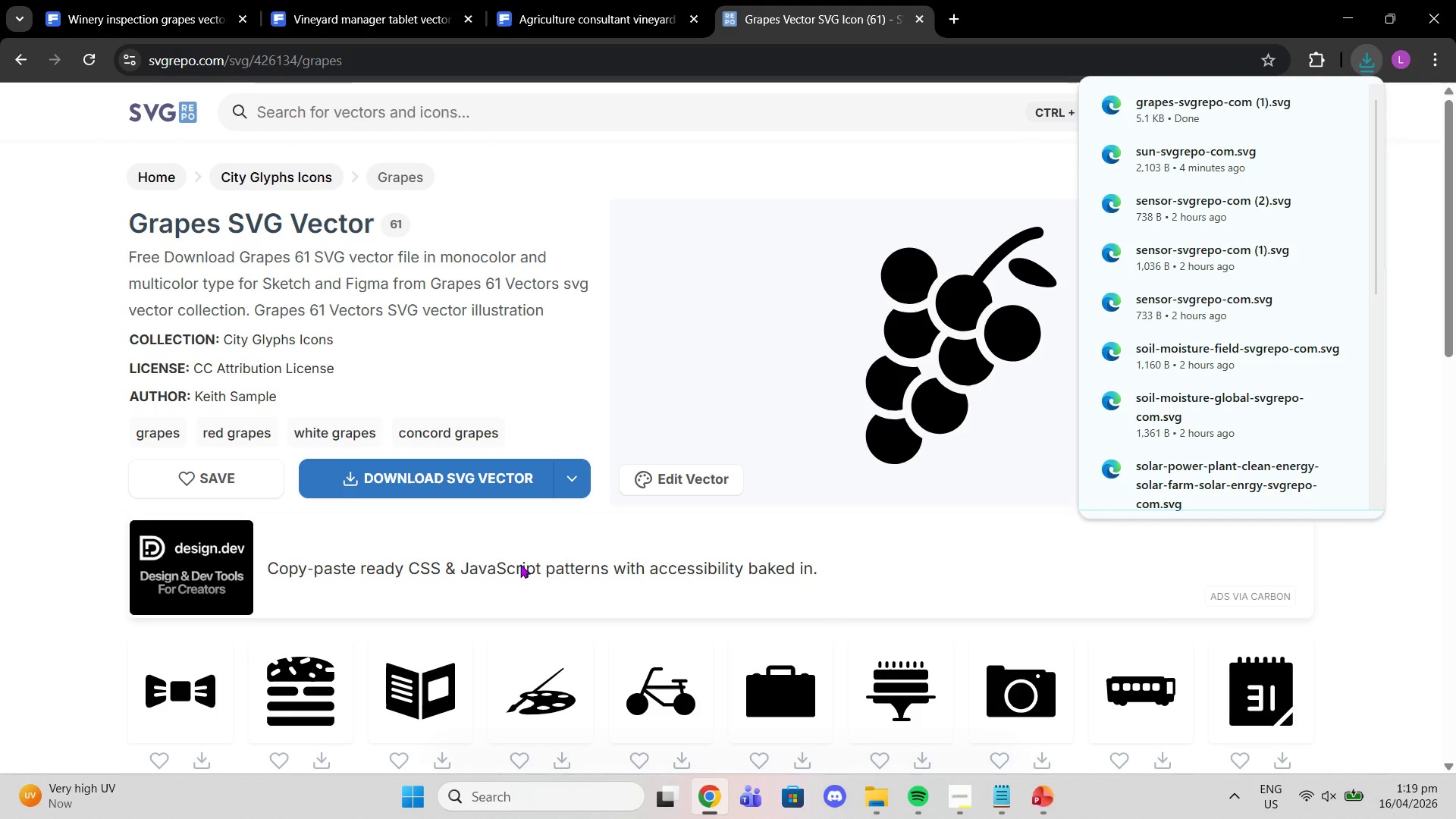 
left_click([1038, 800])
 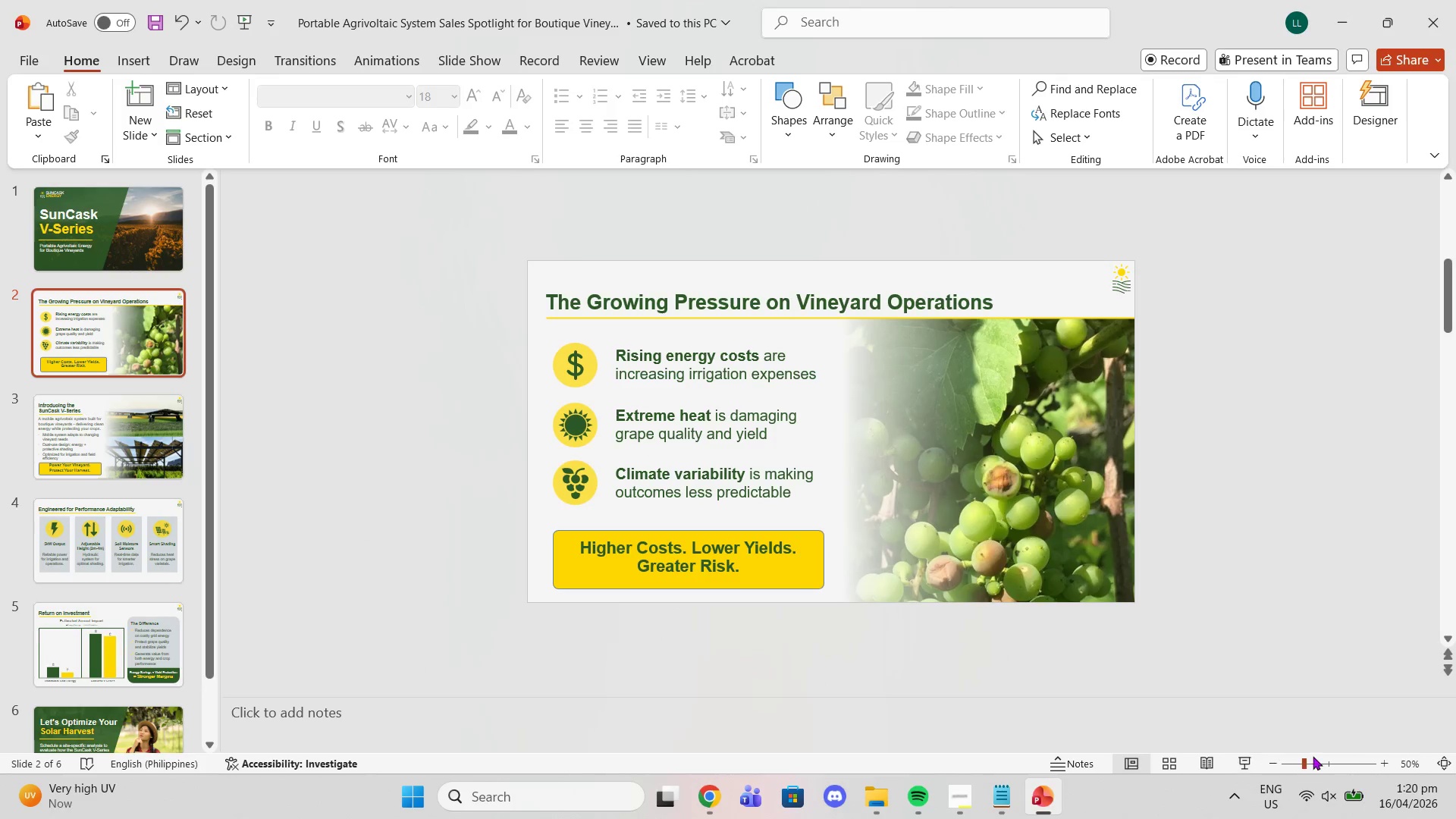 
left_click([1332, 757])
 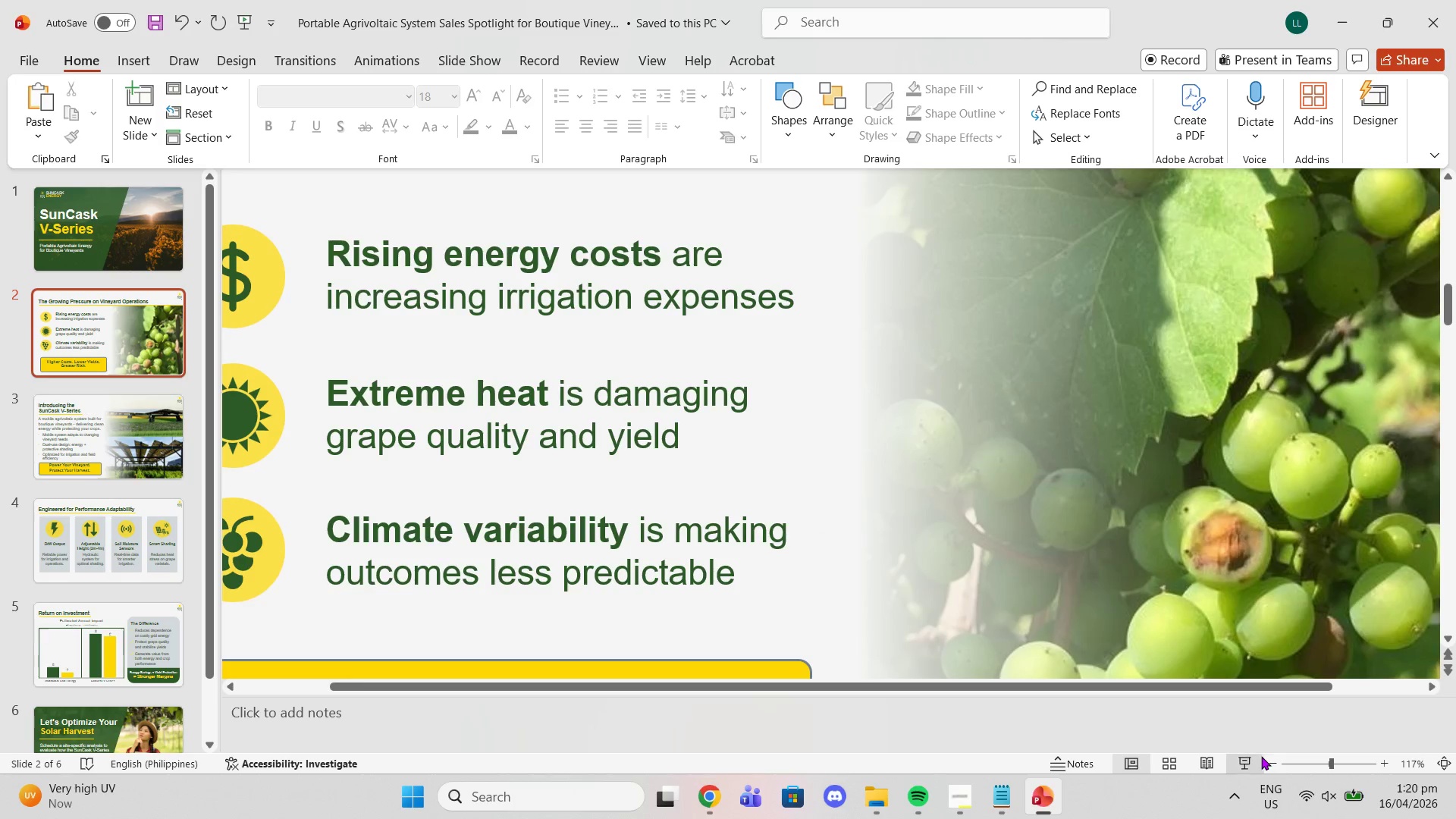 
double_click([1278, 763])
 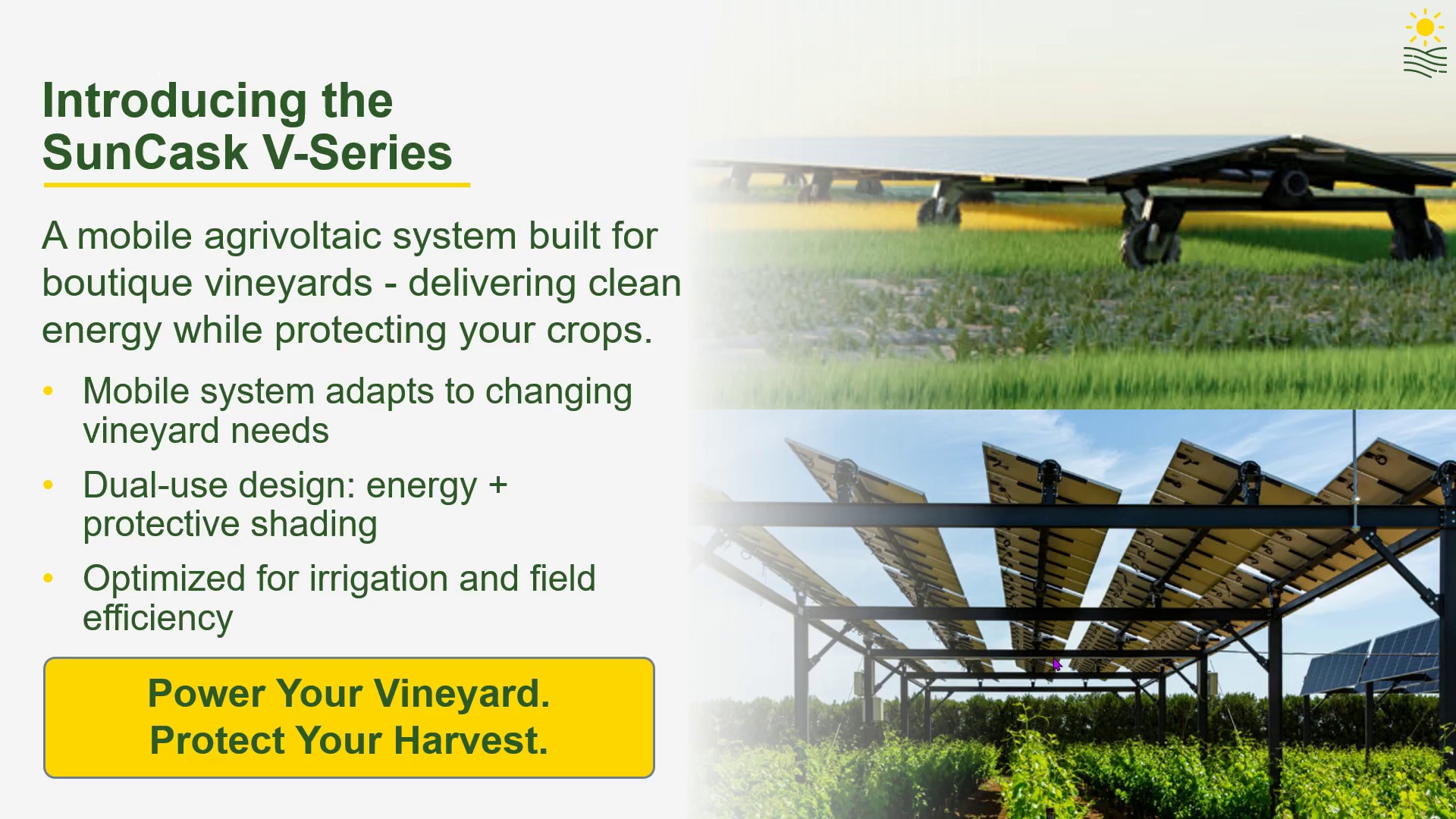 
key(Escape)
 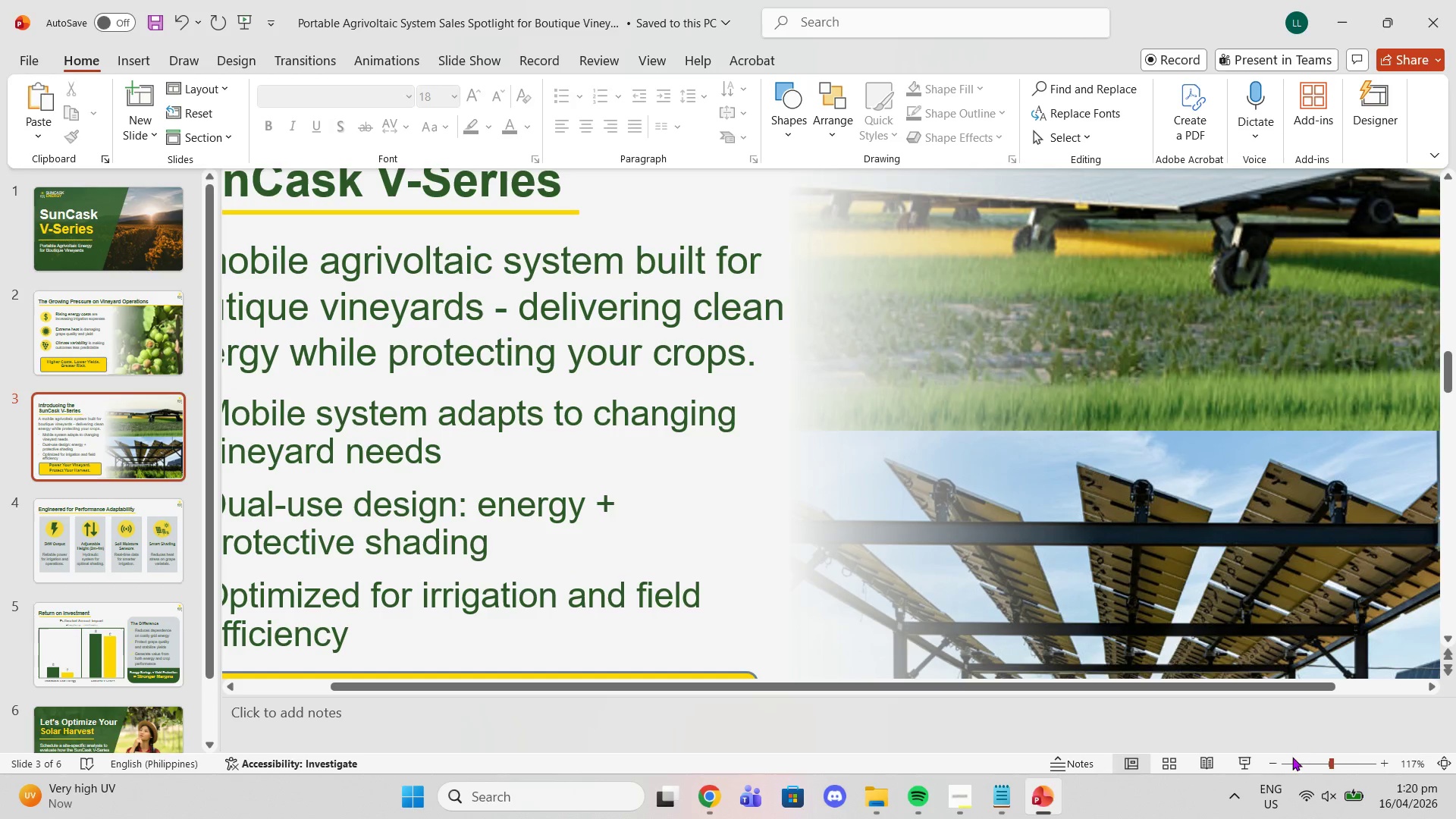 
double_click([1272, 765])
 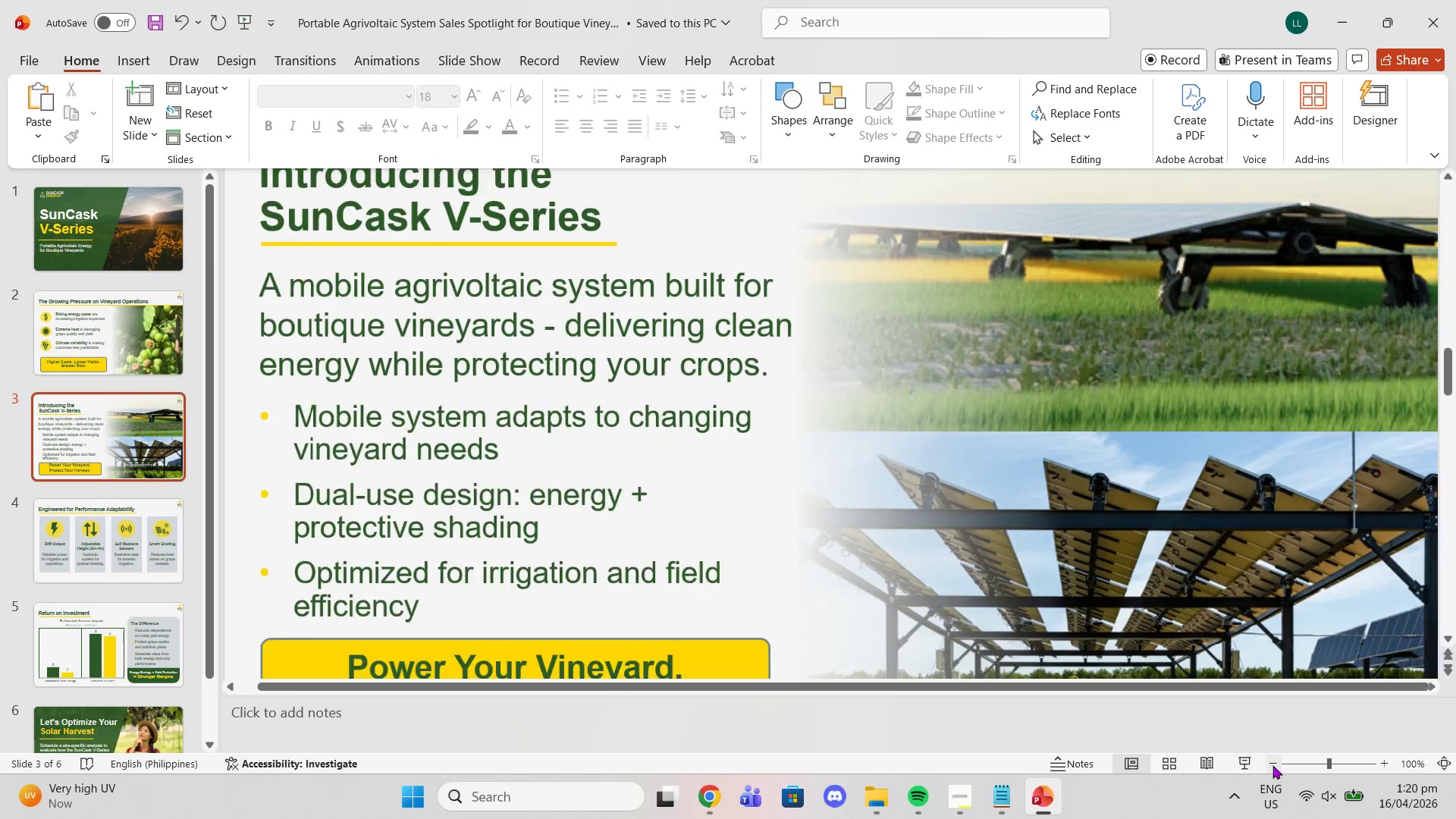 
triple_click([1272, 765])
 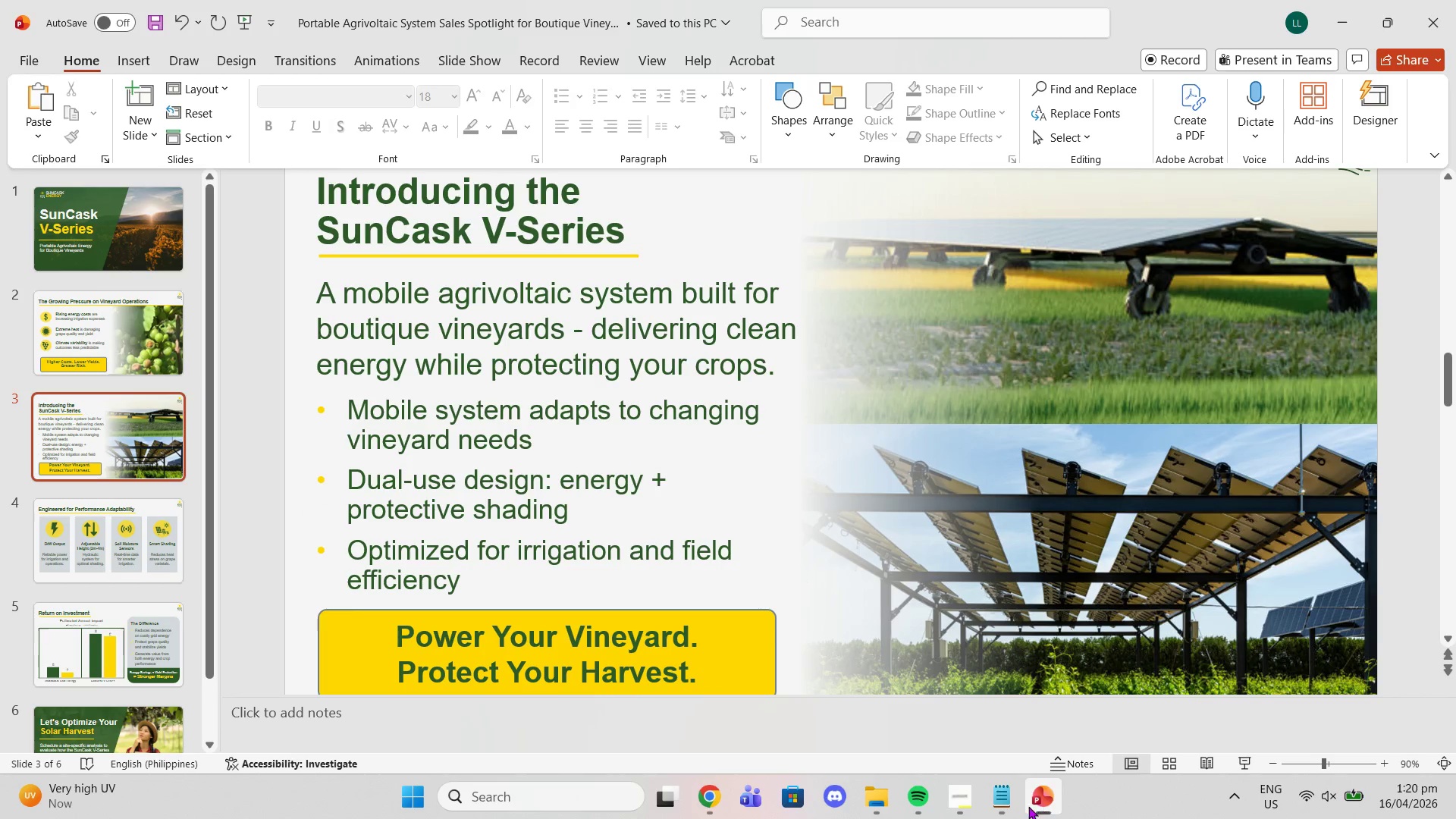 
left_click([1021, 804])
 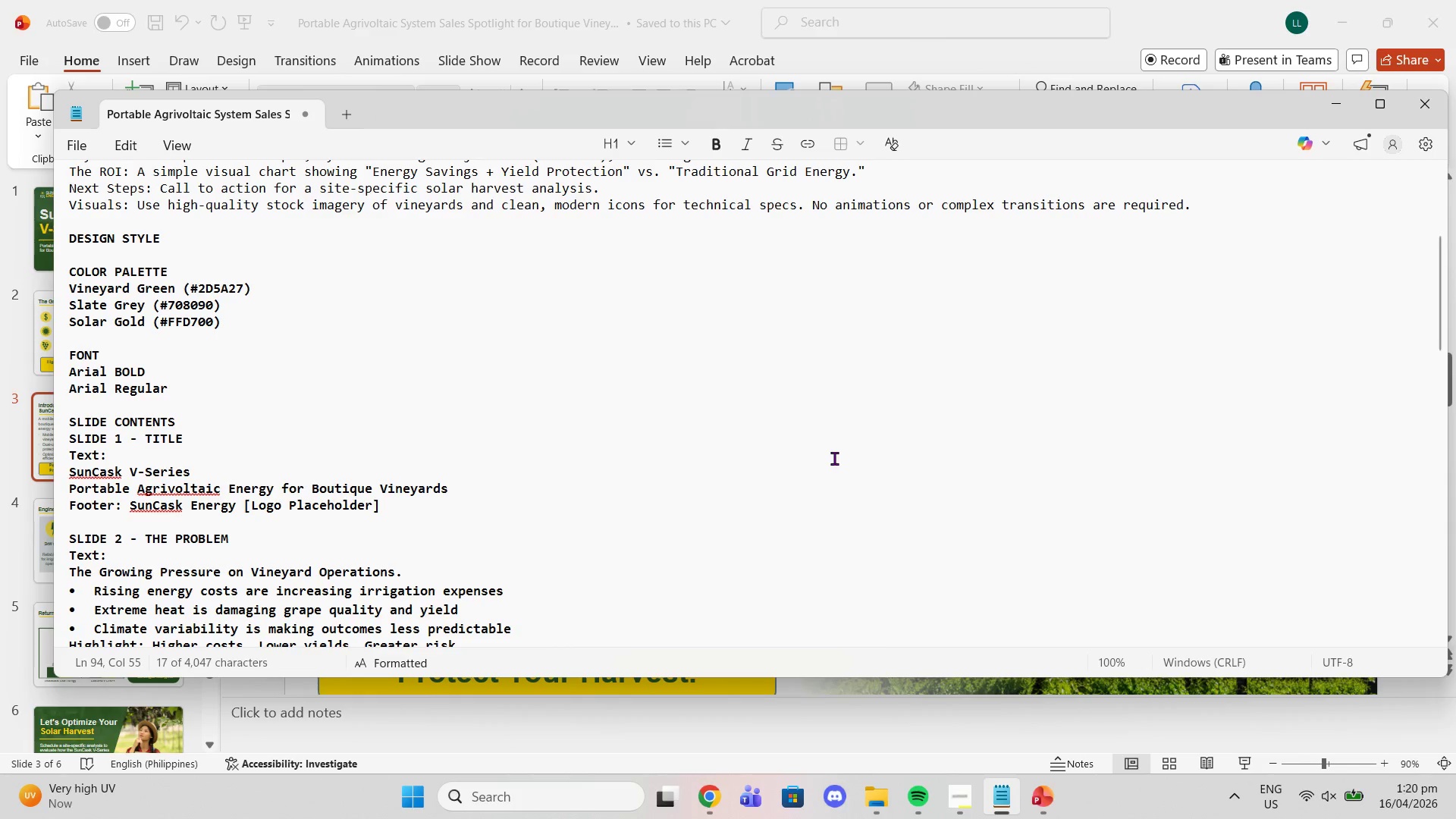 
scroll: coordinate [868, 479], scroll_direction: down, amount: 17.0
 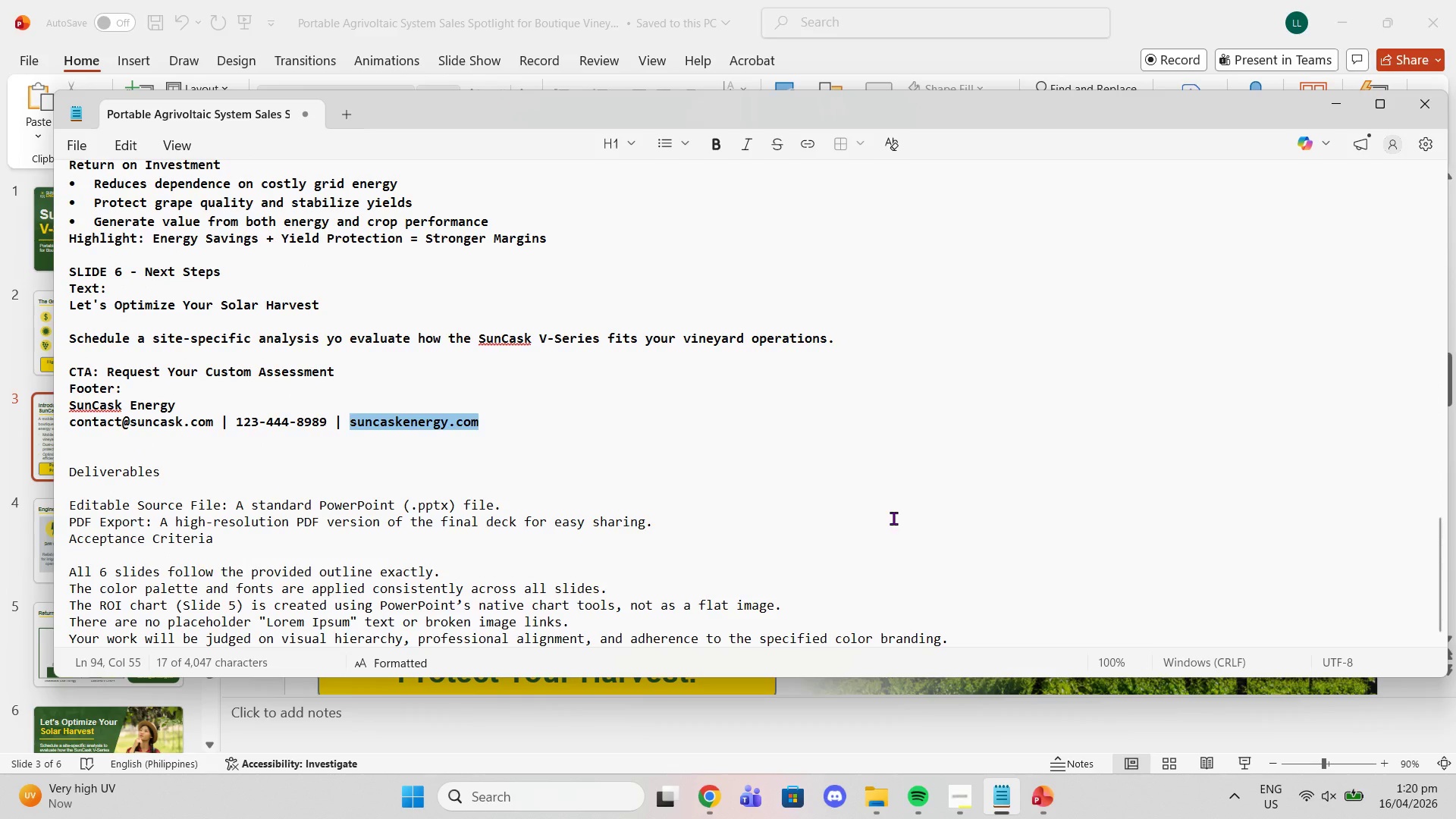 
wait(11.15)
 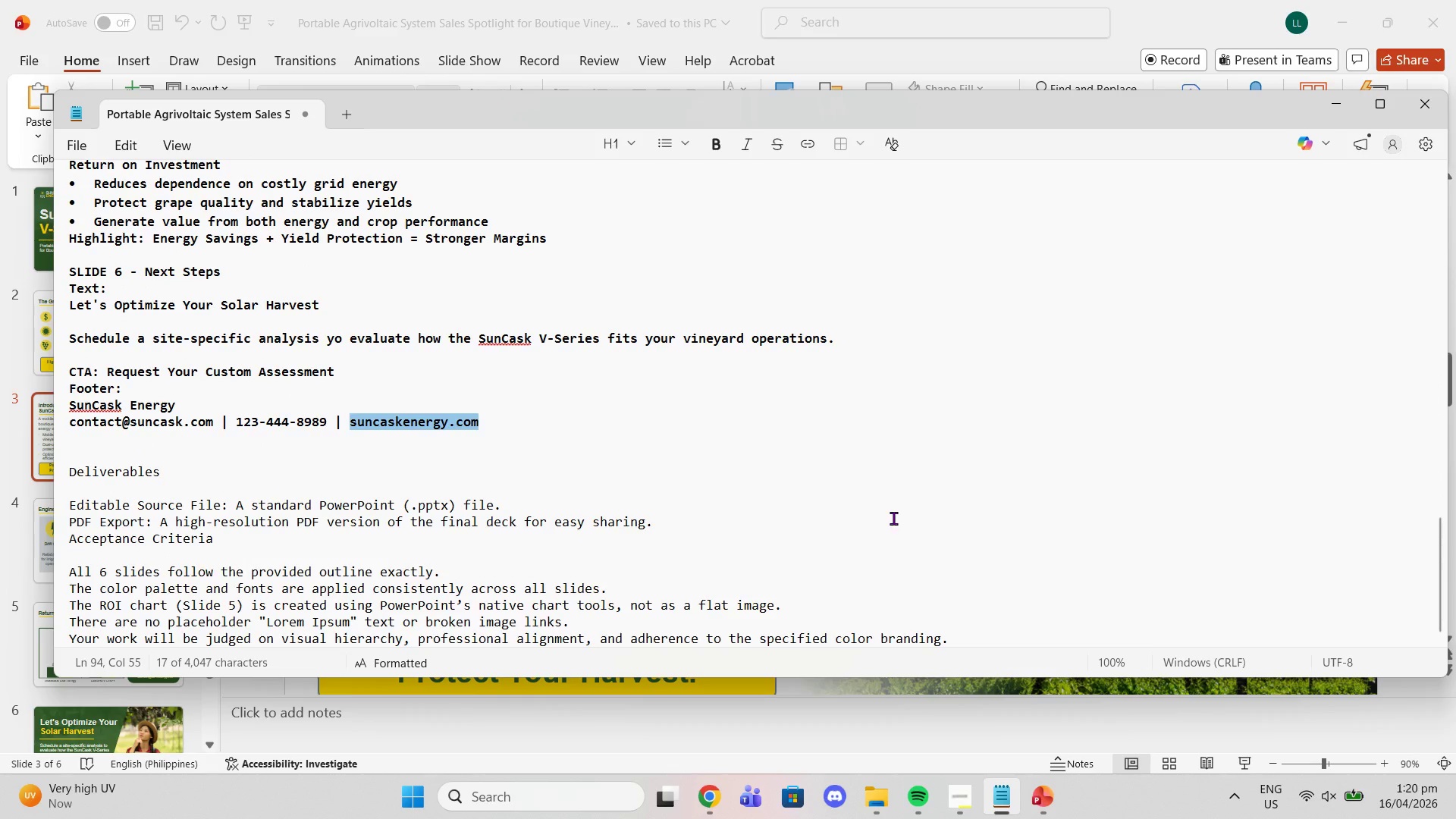 
double_click([1279, 766])
 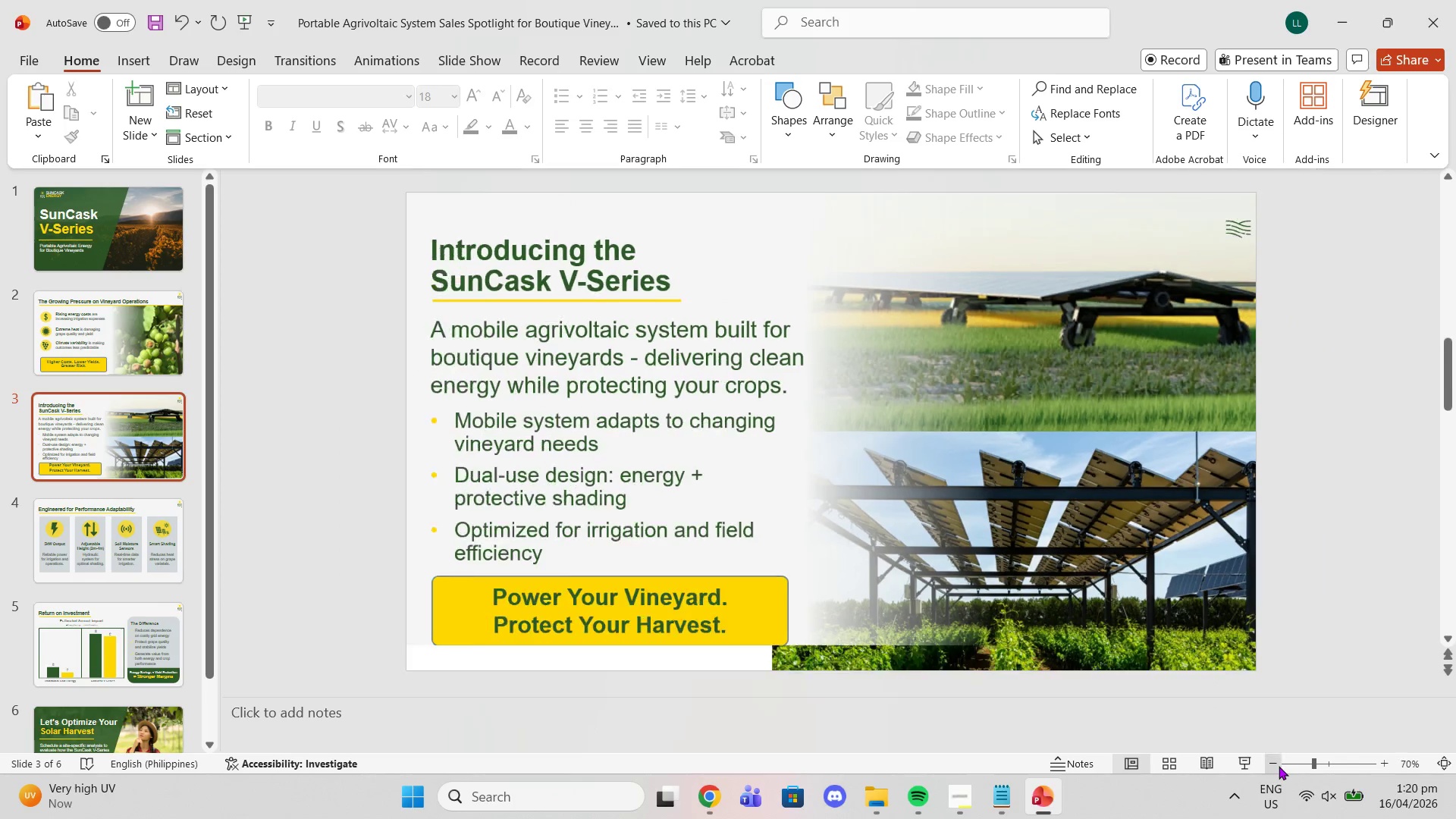 
triple_click([1279, 766])
 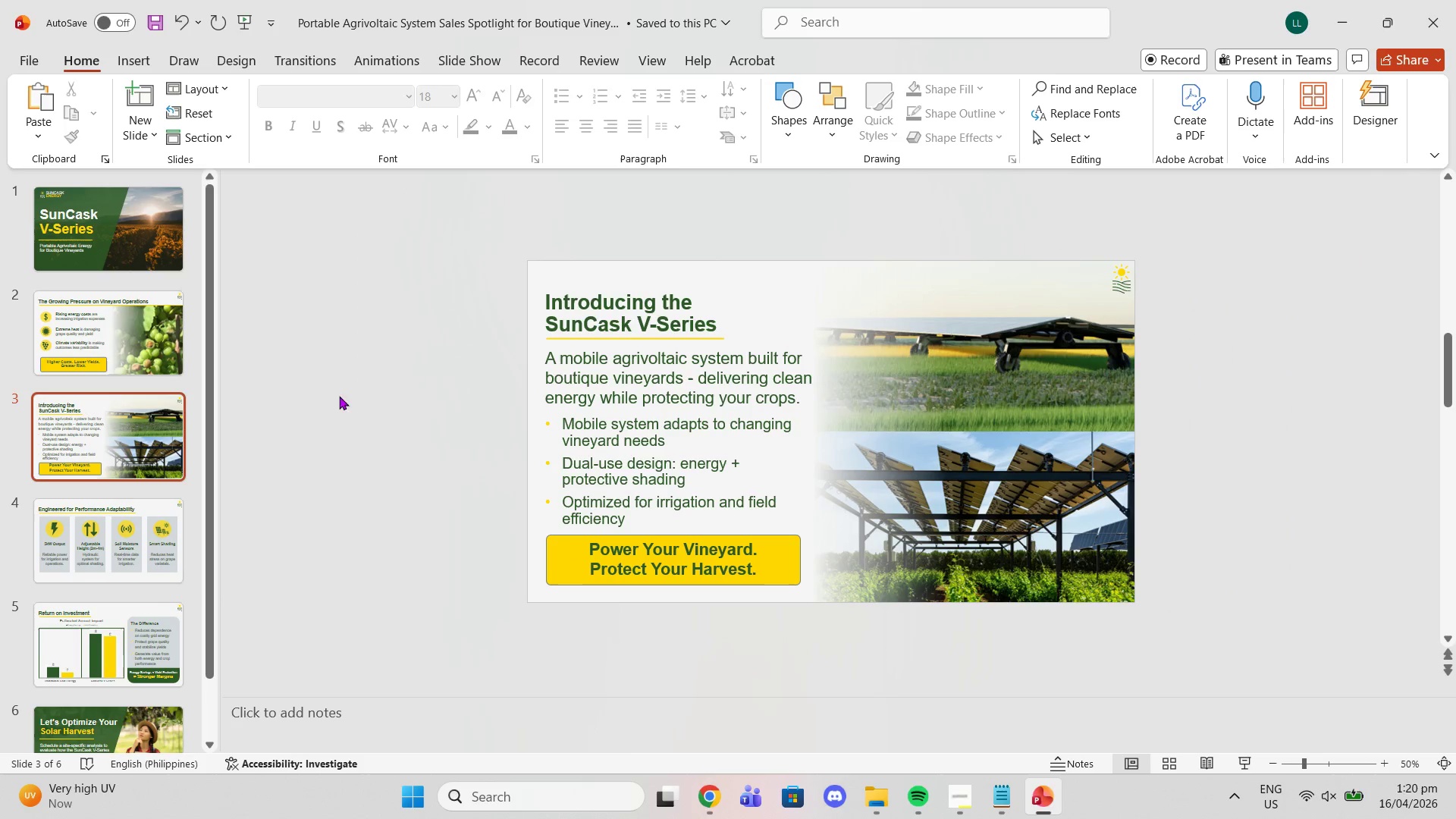 
scroll: coordinate [309, 431], scroll_direction: up, amount: 1.0
 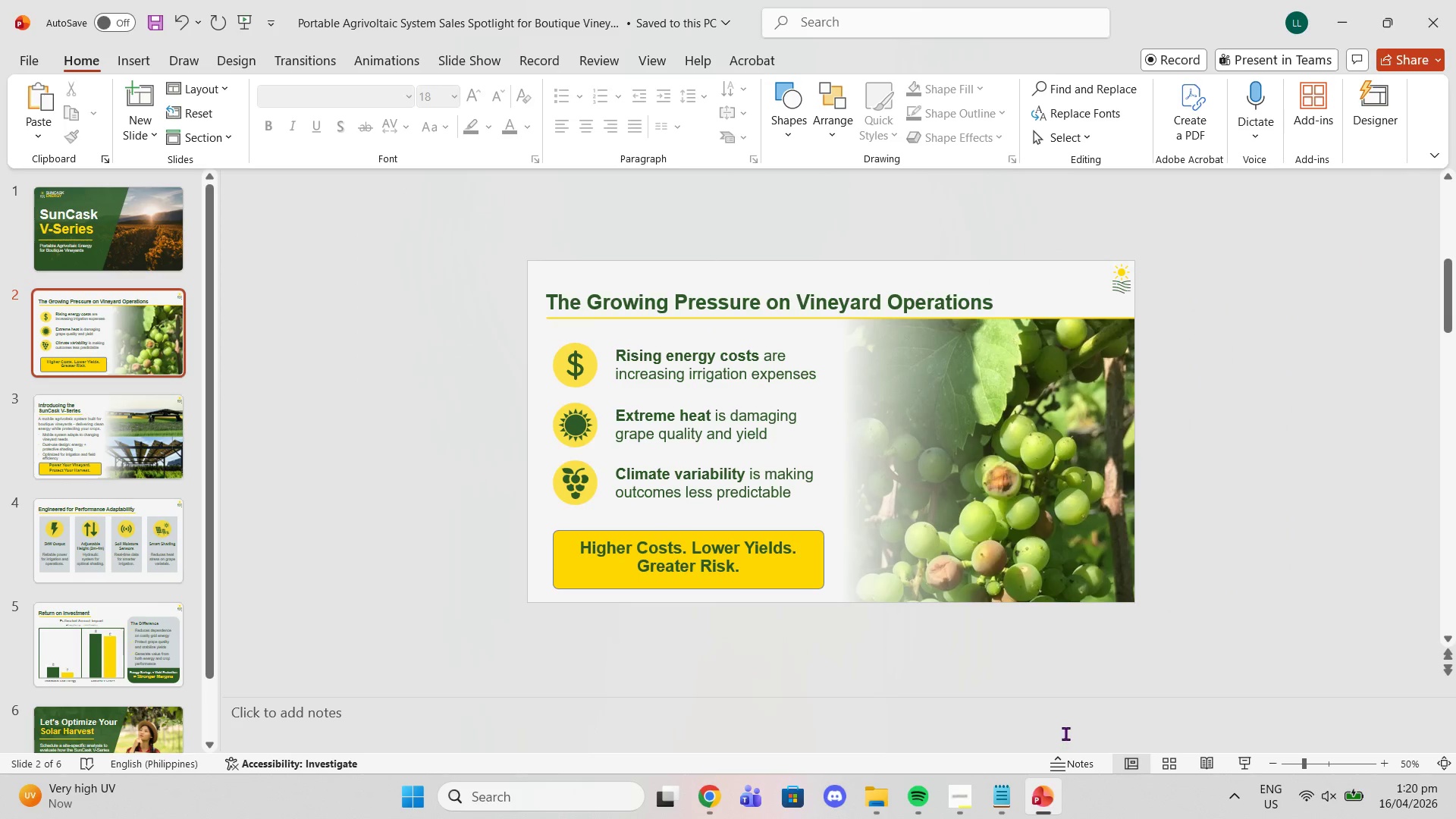 
right_click([165, 329])
 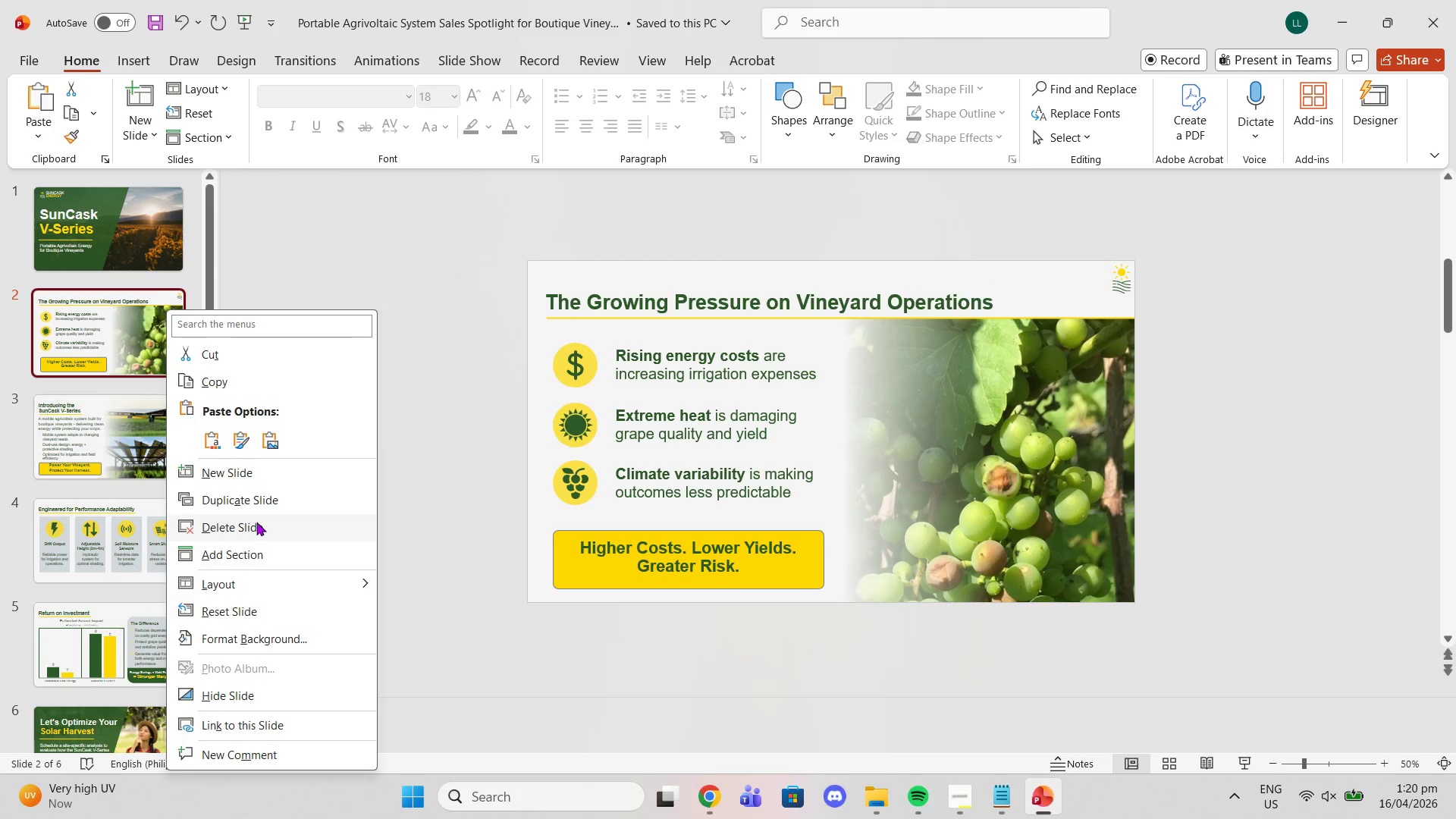 
left_click([252, 503])
 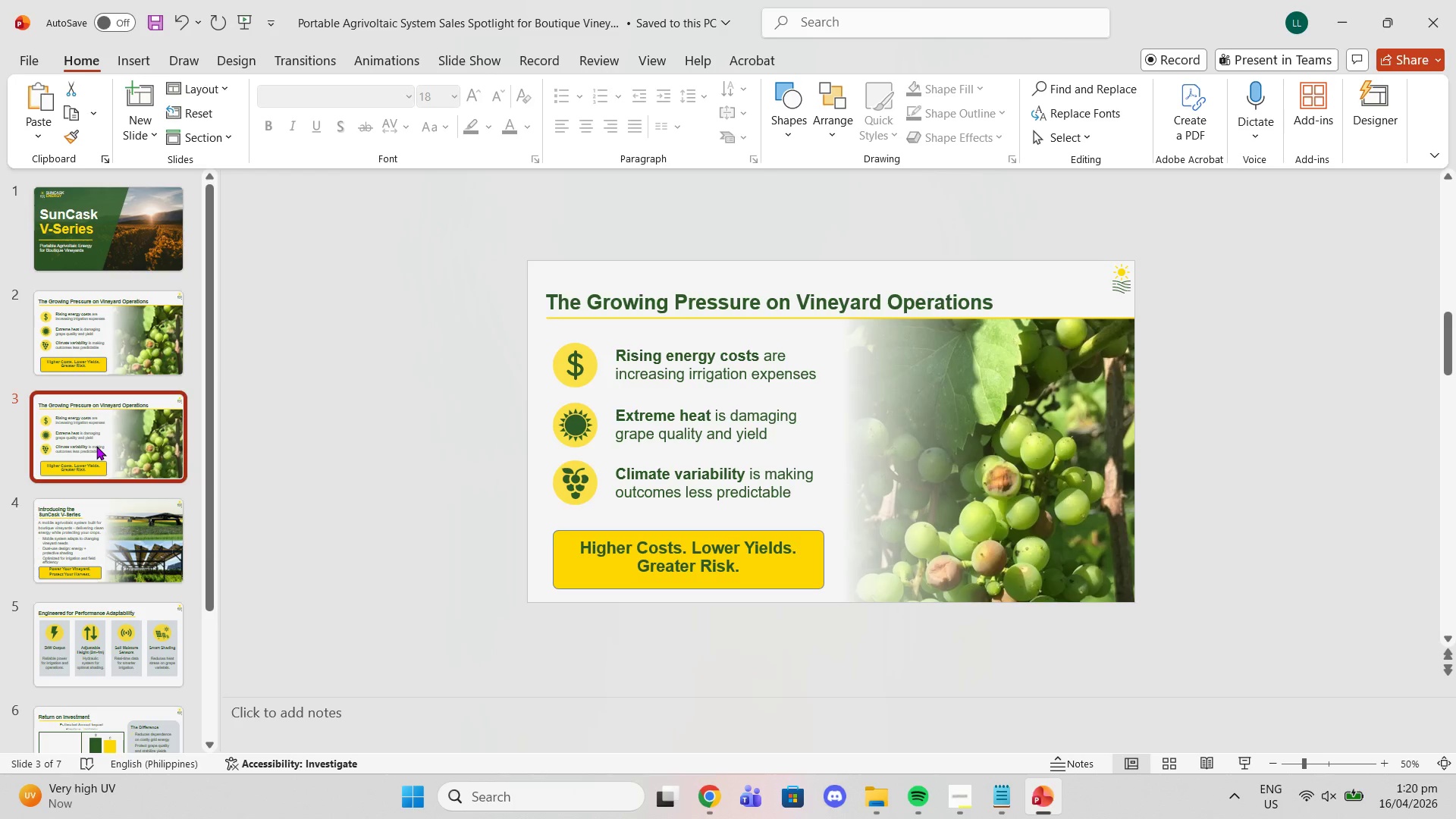 
left_click([96, 446])
 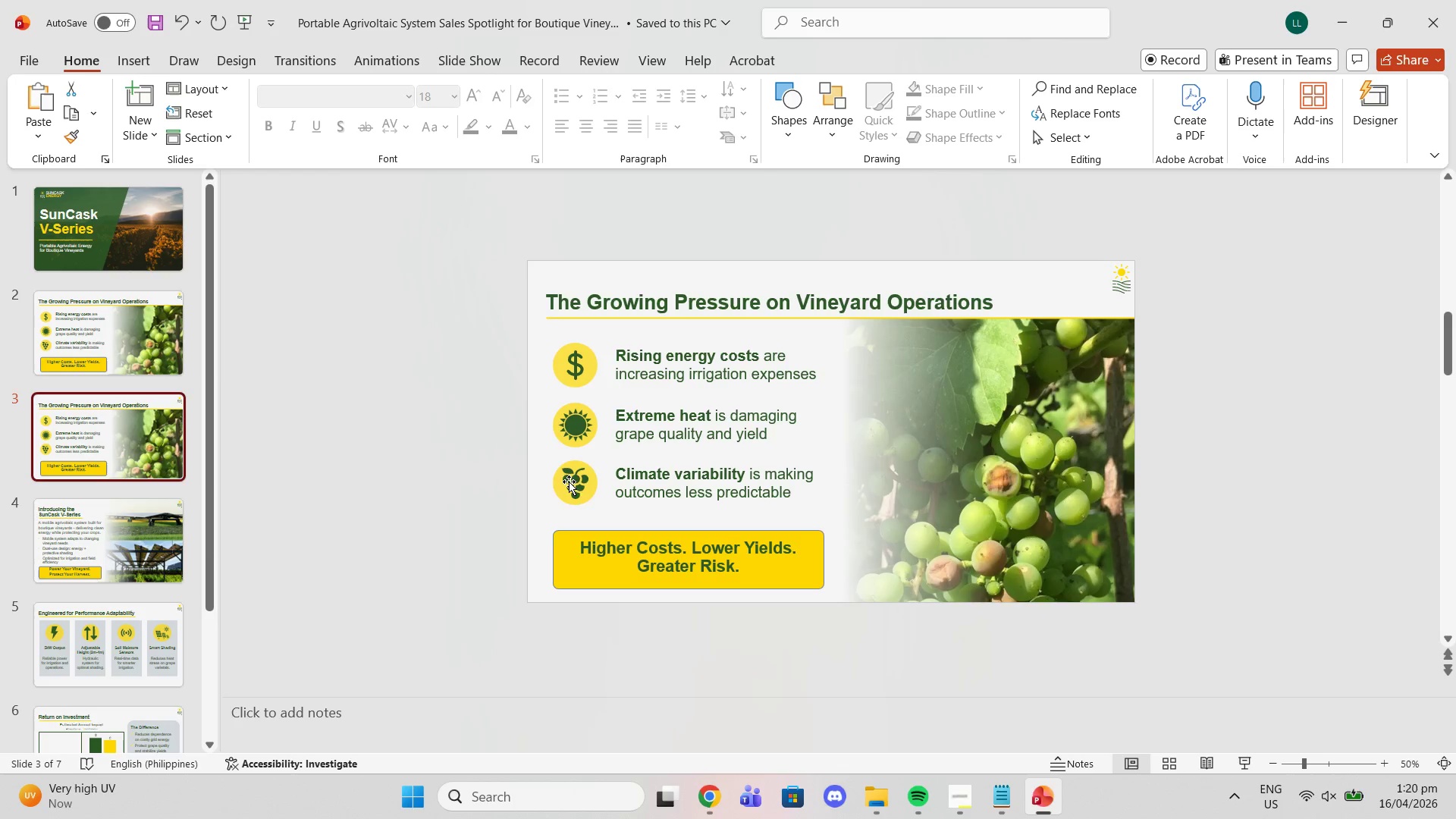 
left_click([570, 480])
 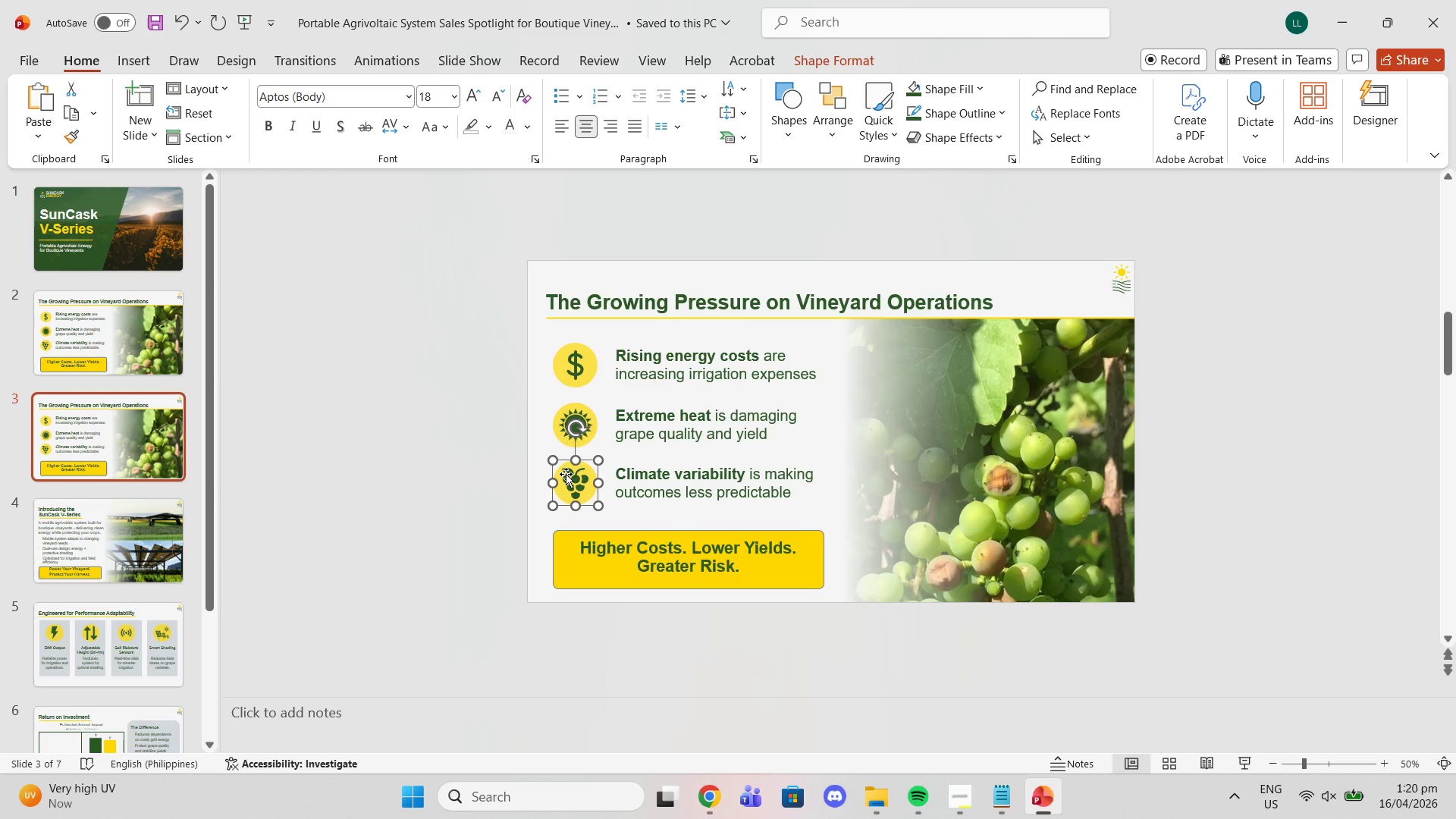 
left_click([566, 474])
 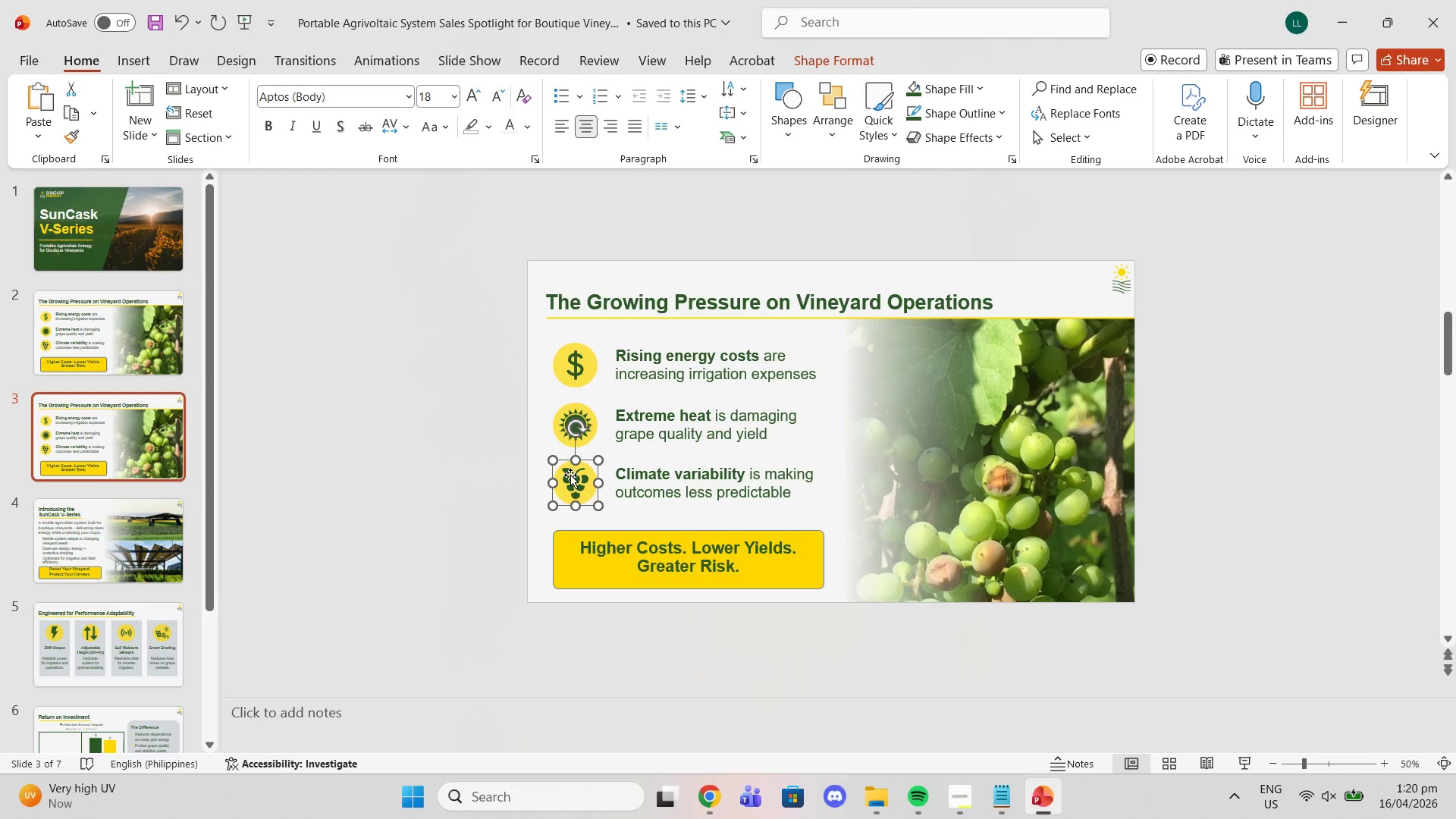 
left_click([570, 475])
 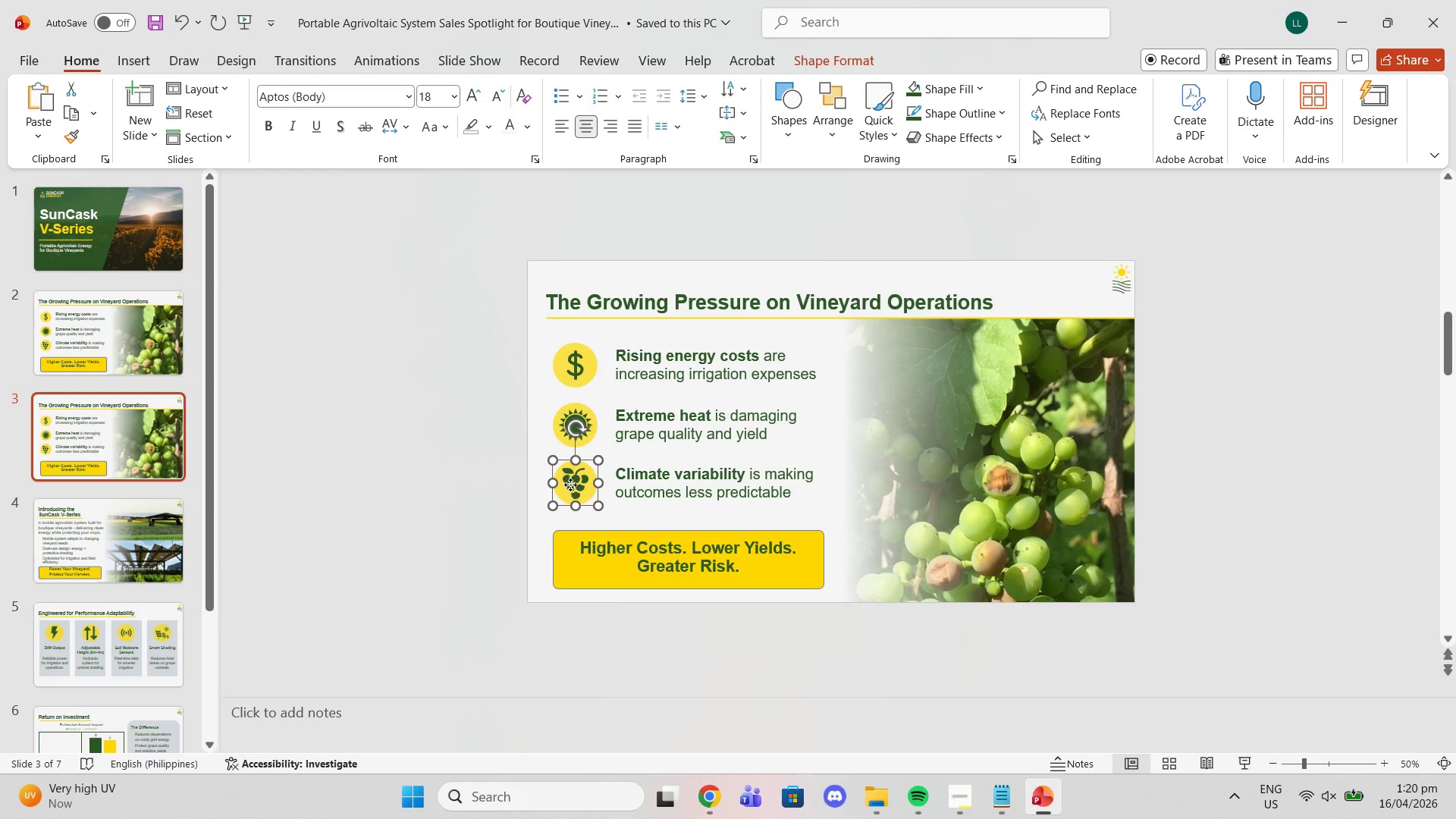 
left_click([570, 485])
 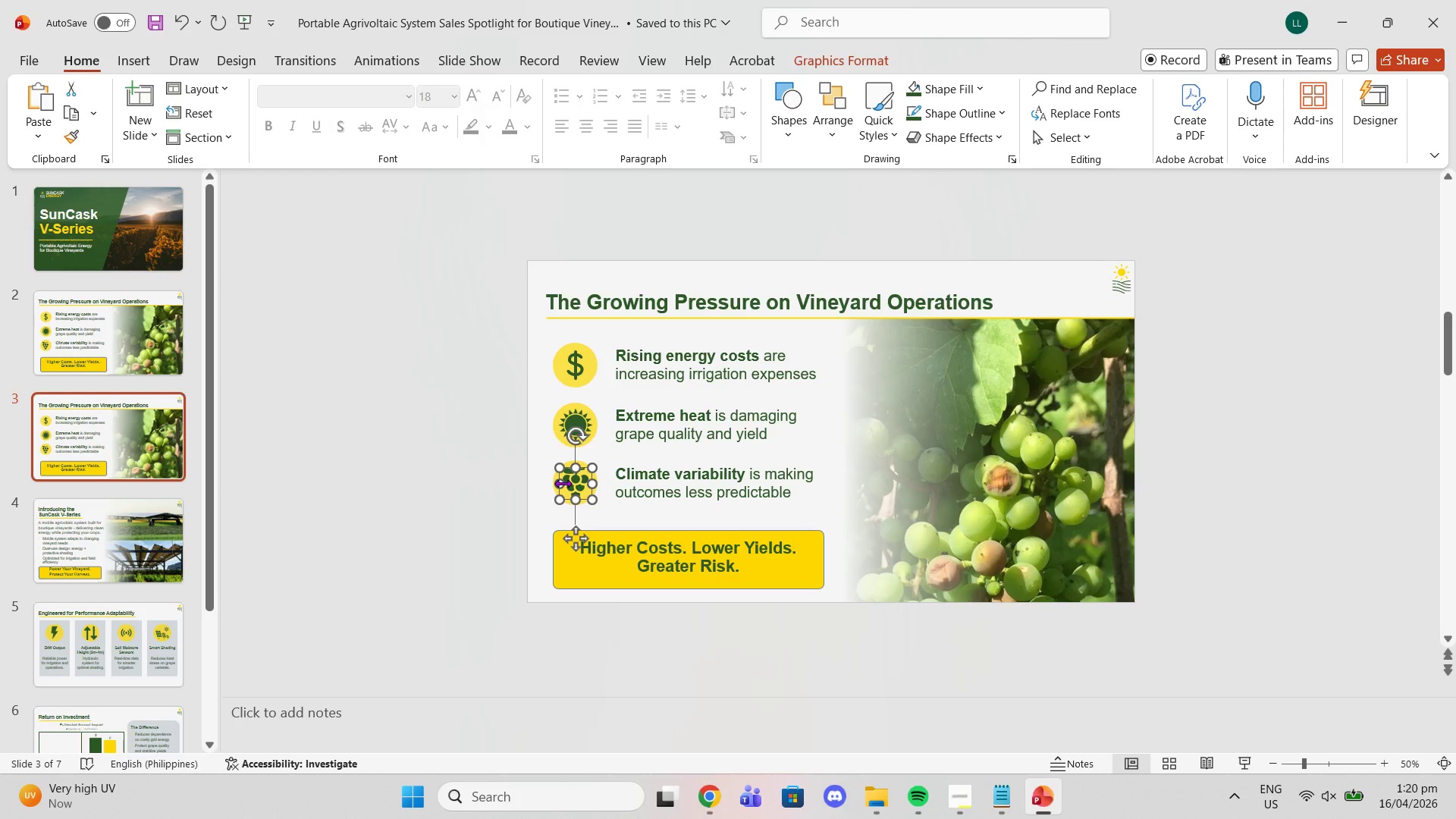 
key(Delete)
 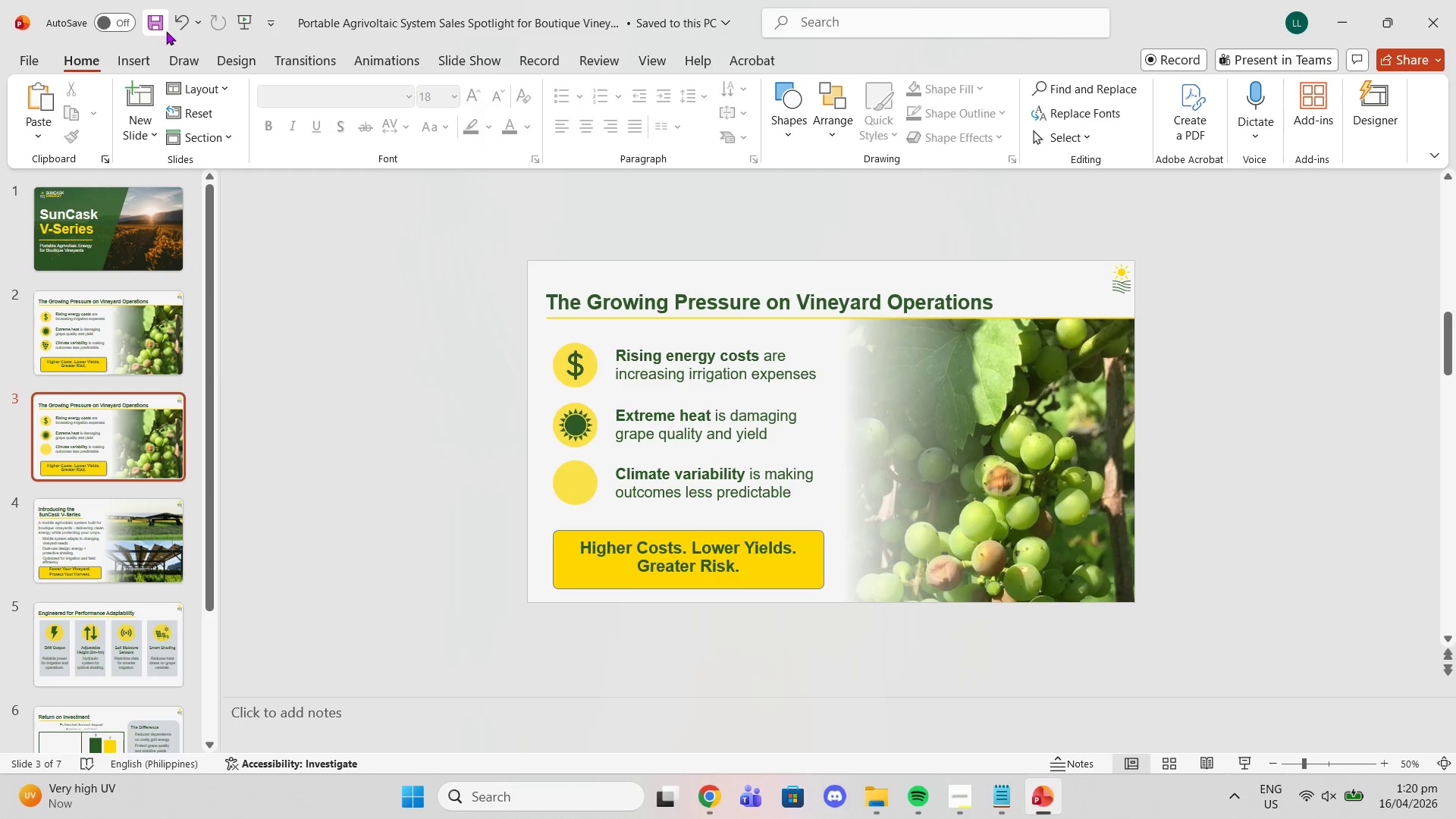 
left_click([144, 61])
 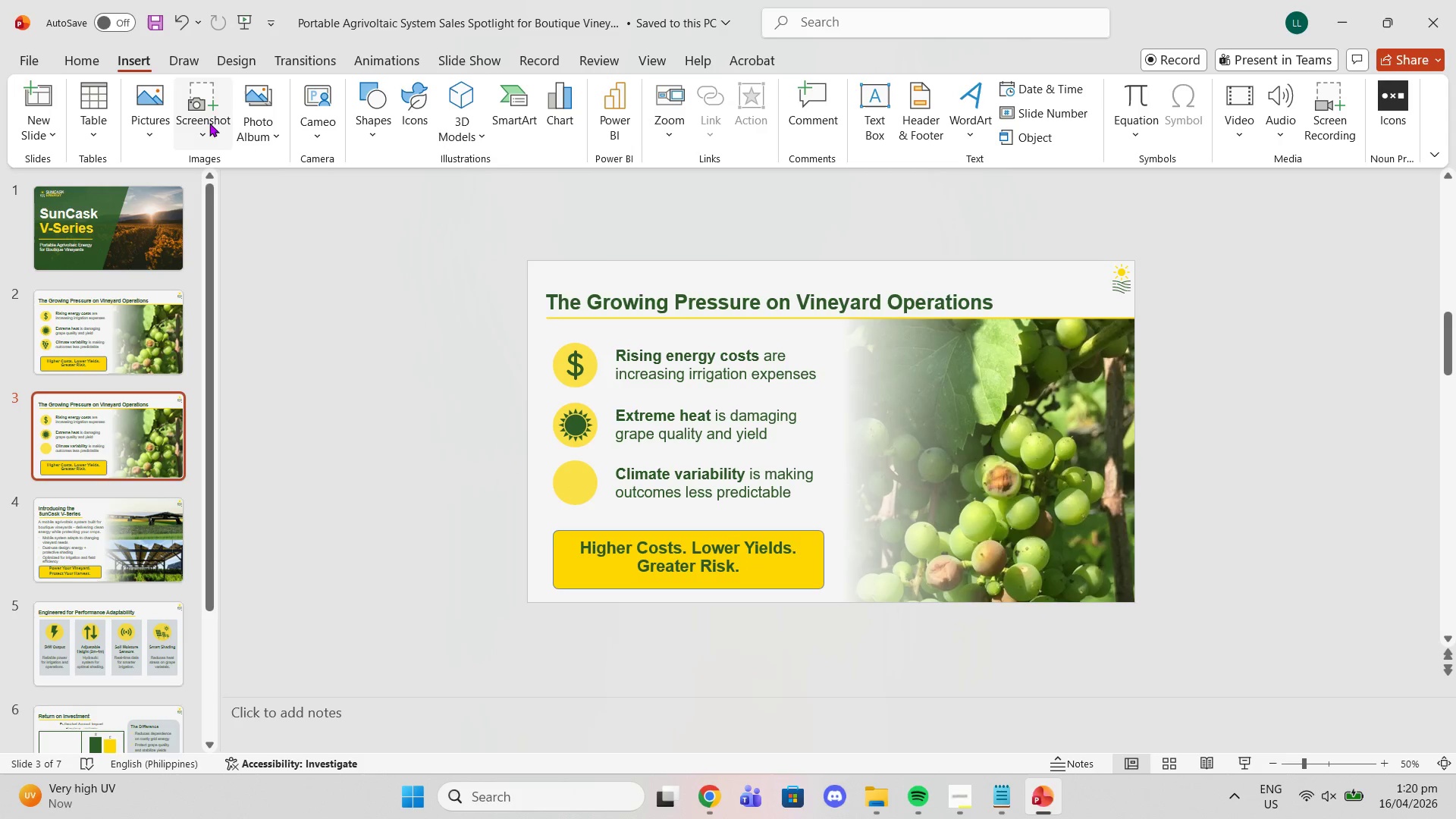 
left_click([156, 124])
 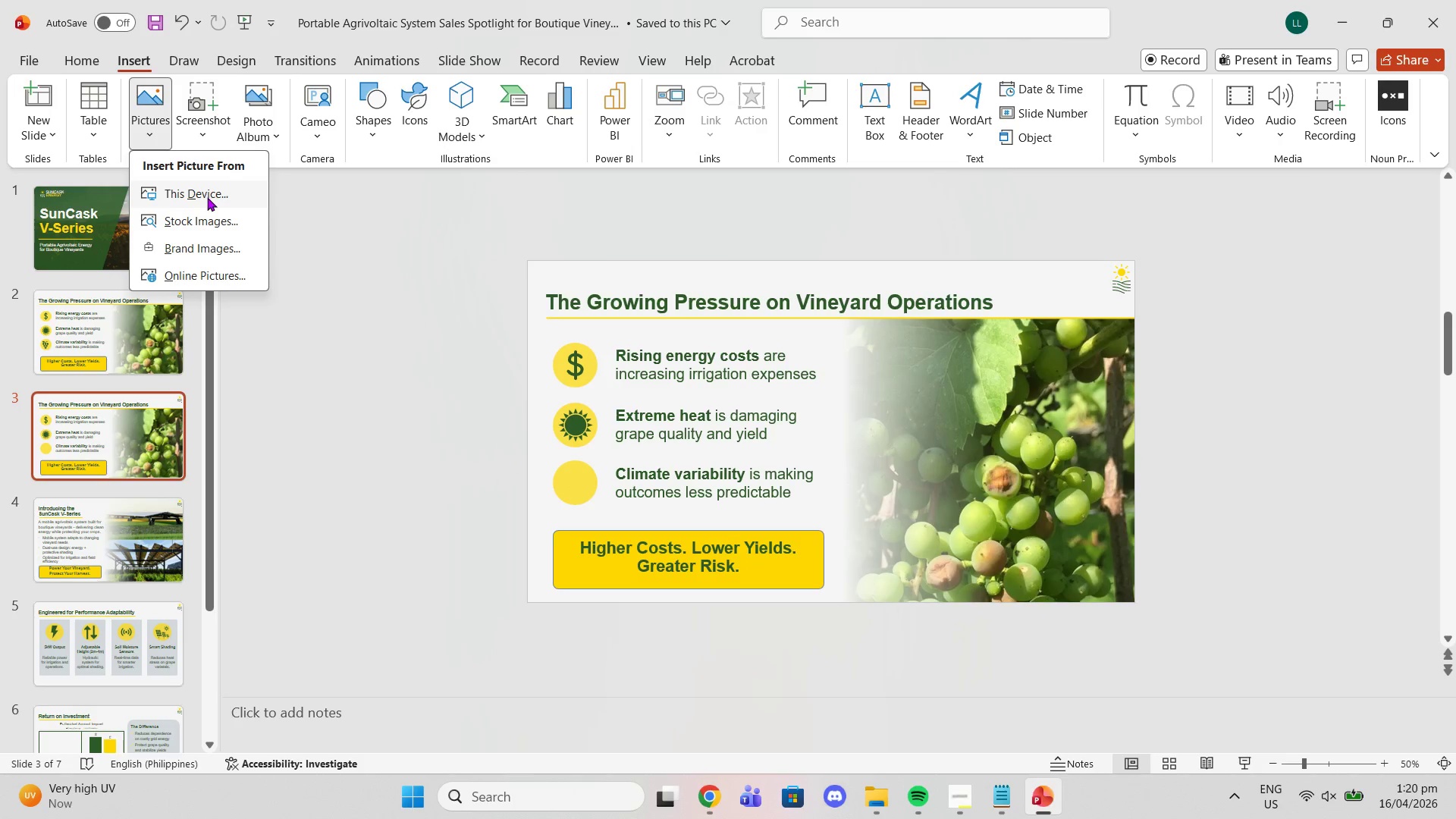 
left_click([207, 197])
 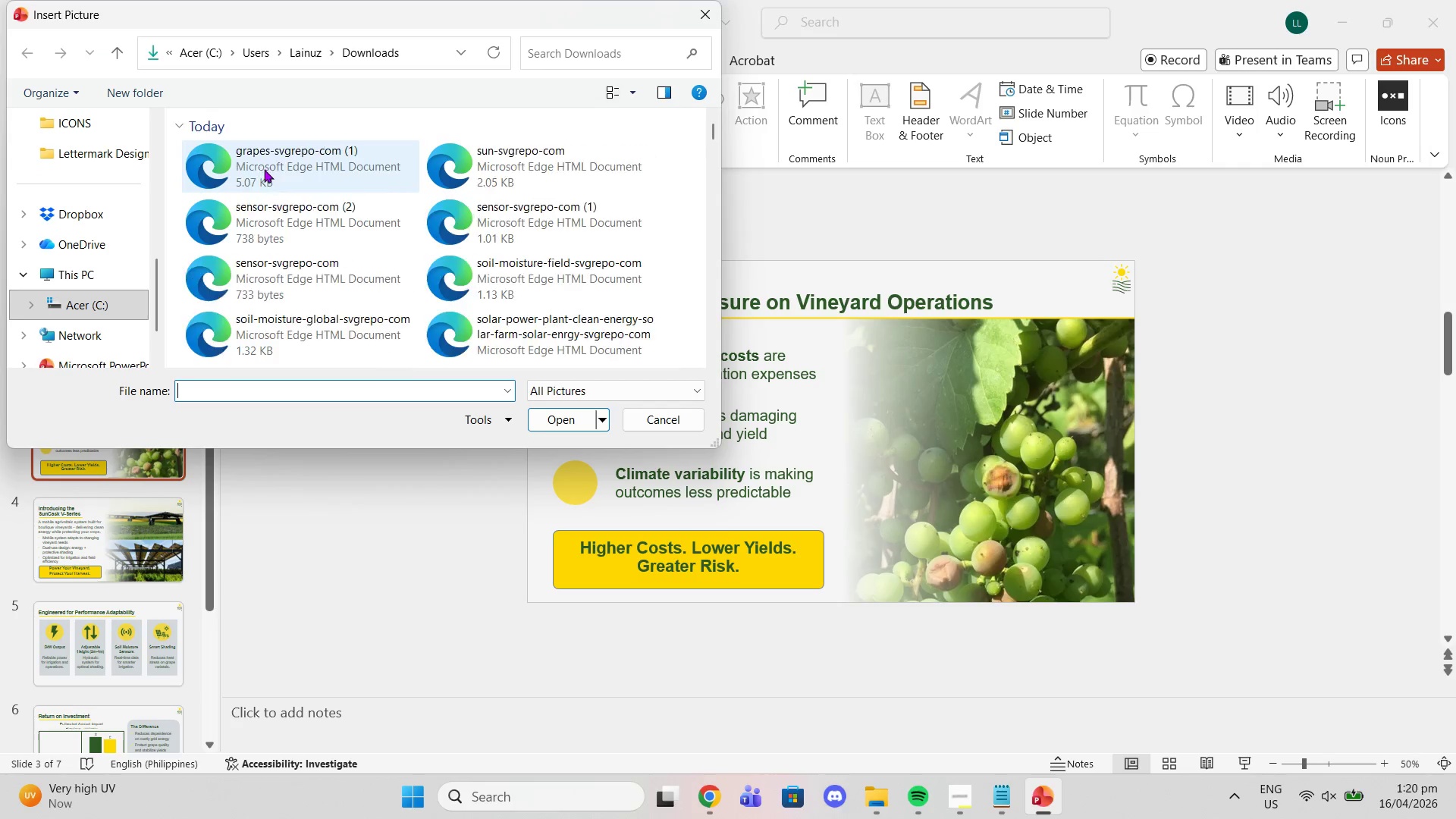 
left_click([264, 166])
 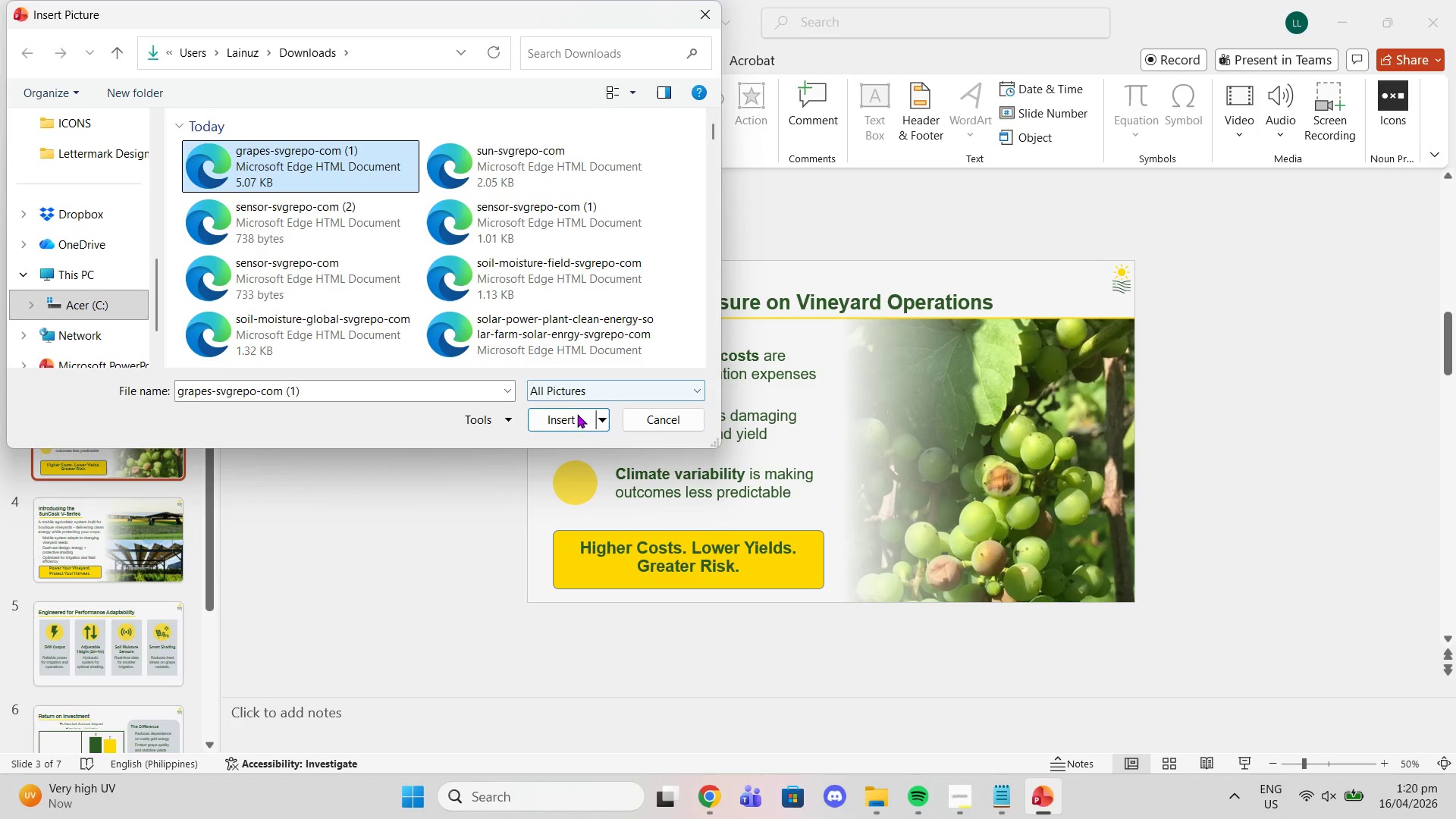 
left_click([578, 419])
 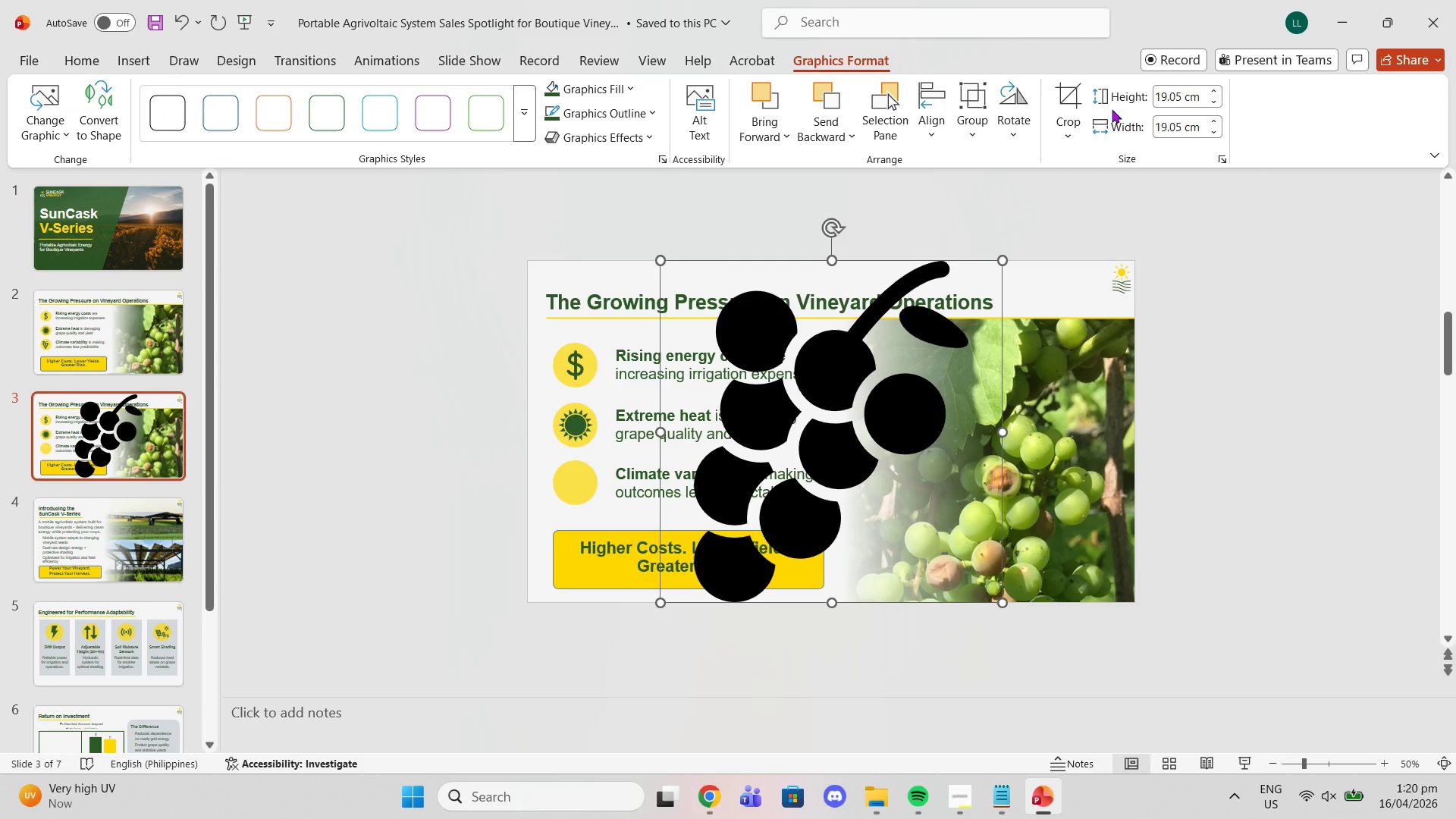 
left_click([1163, 100])
 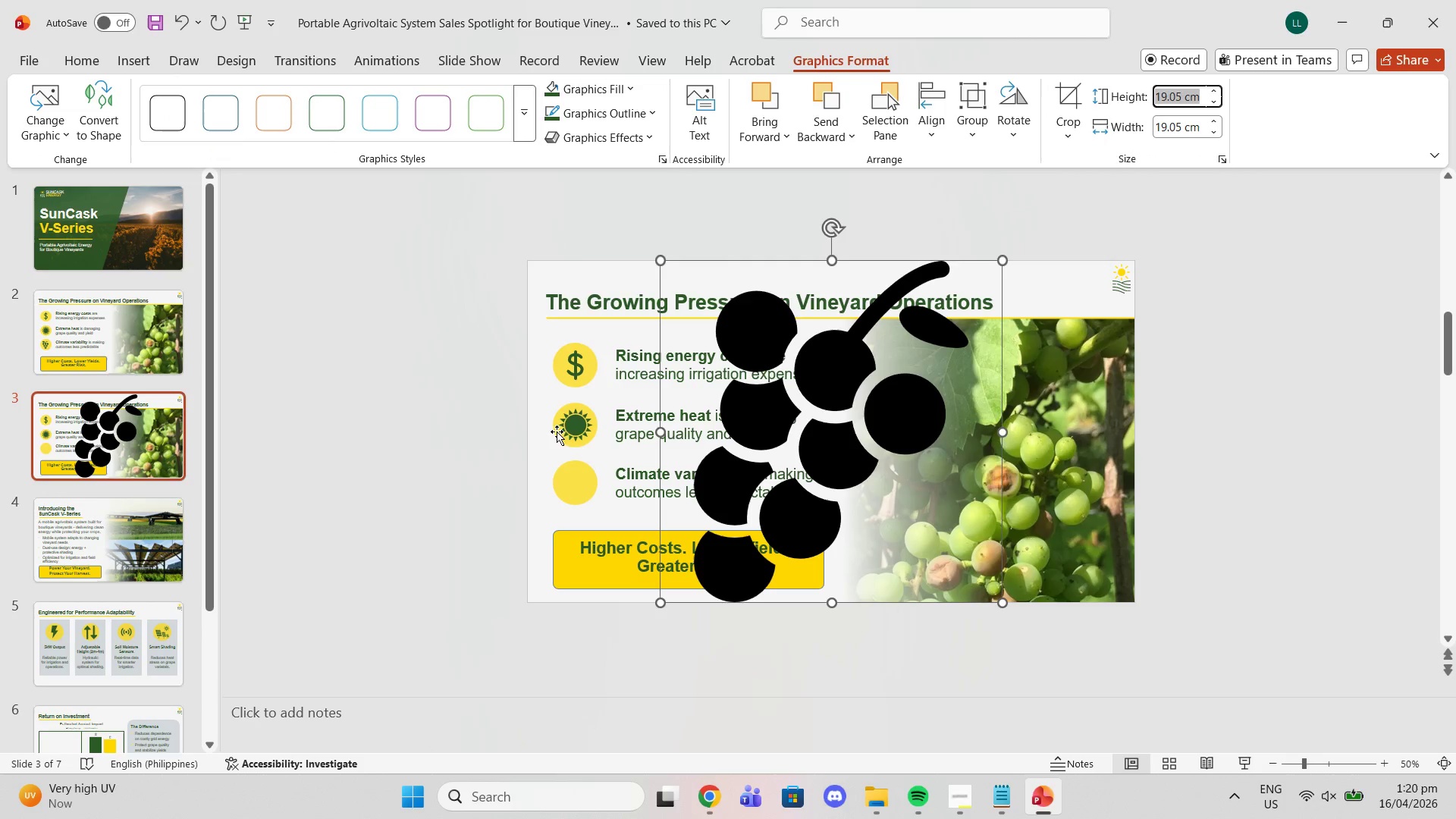 
left_click([578, 424])
 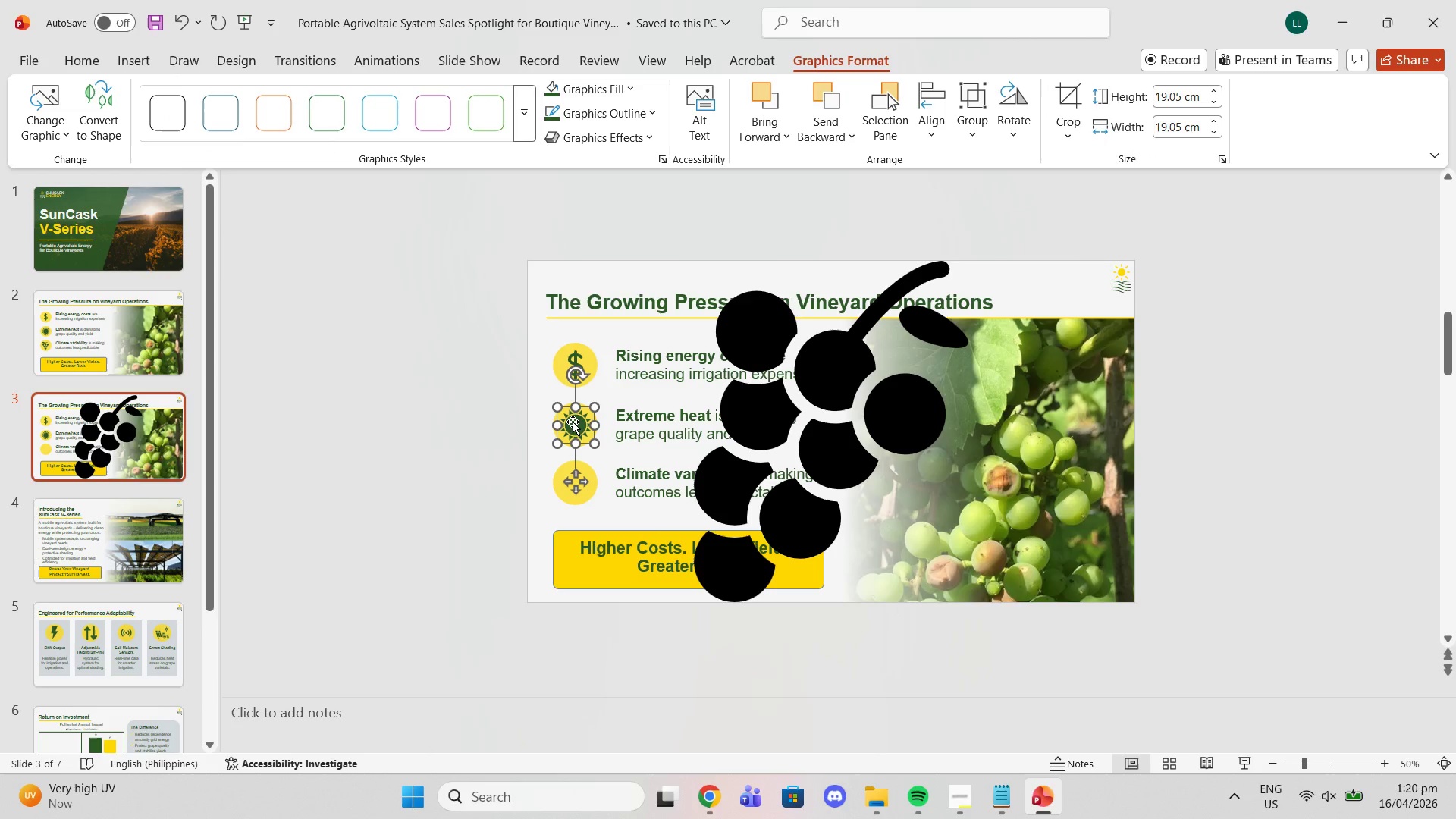 
left_click([573, 422])
 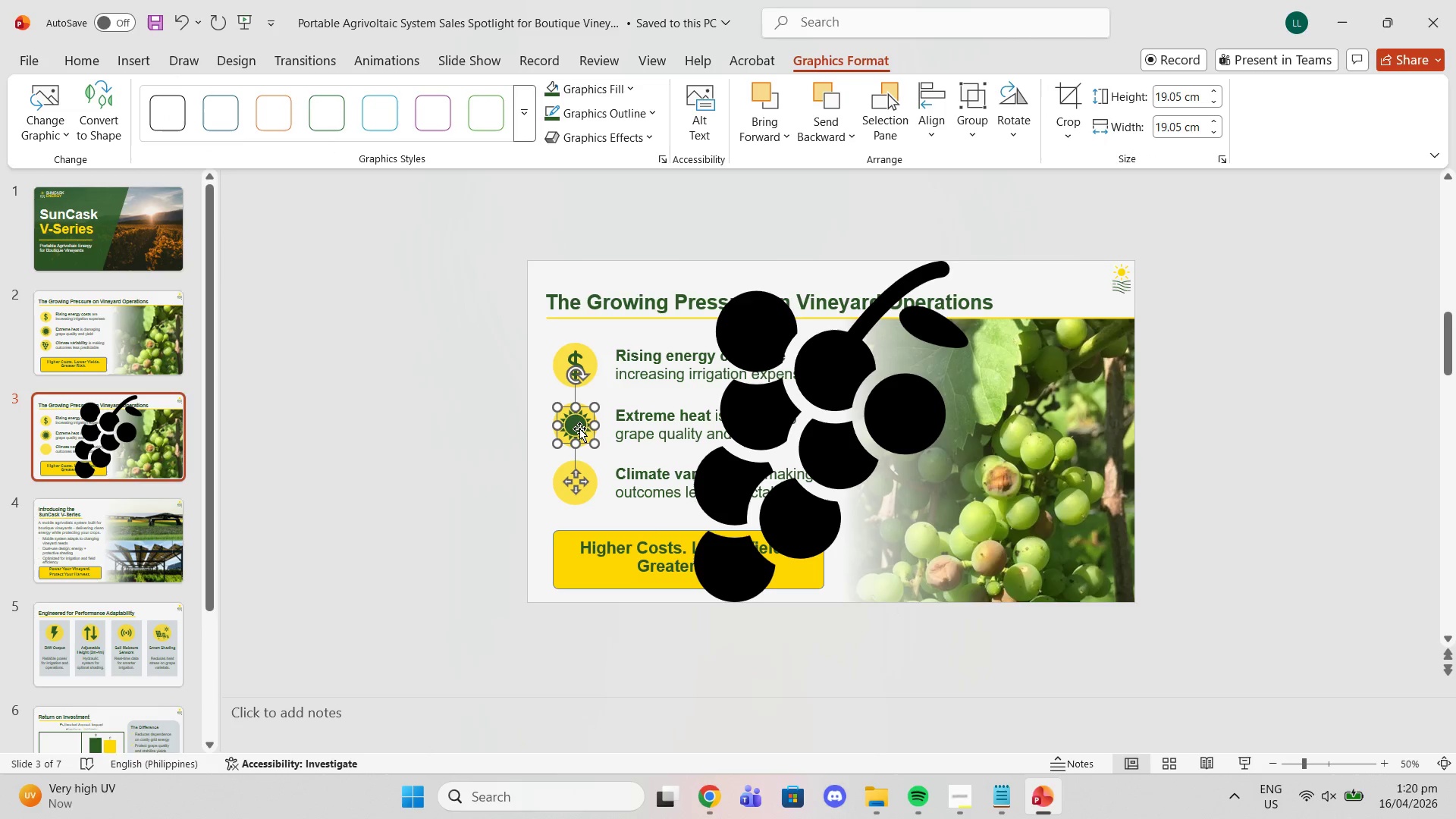 
double_click([572, 419])
 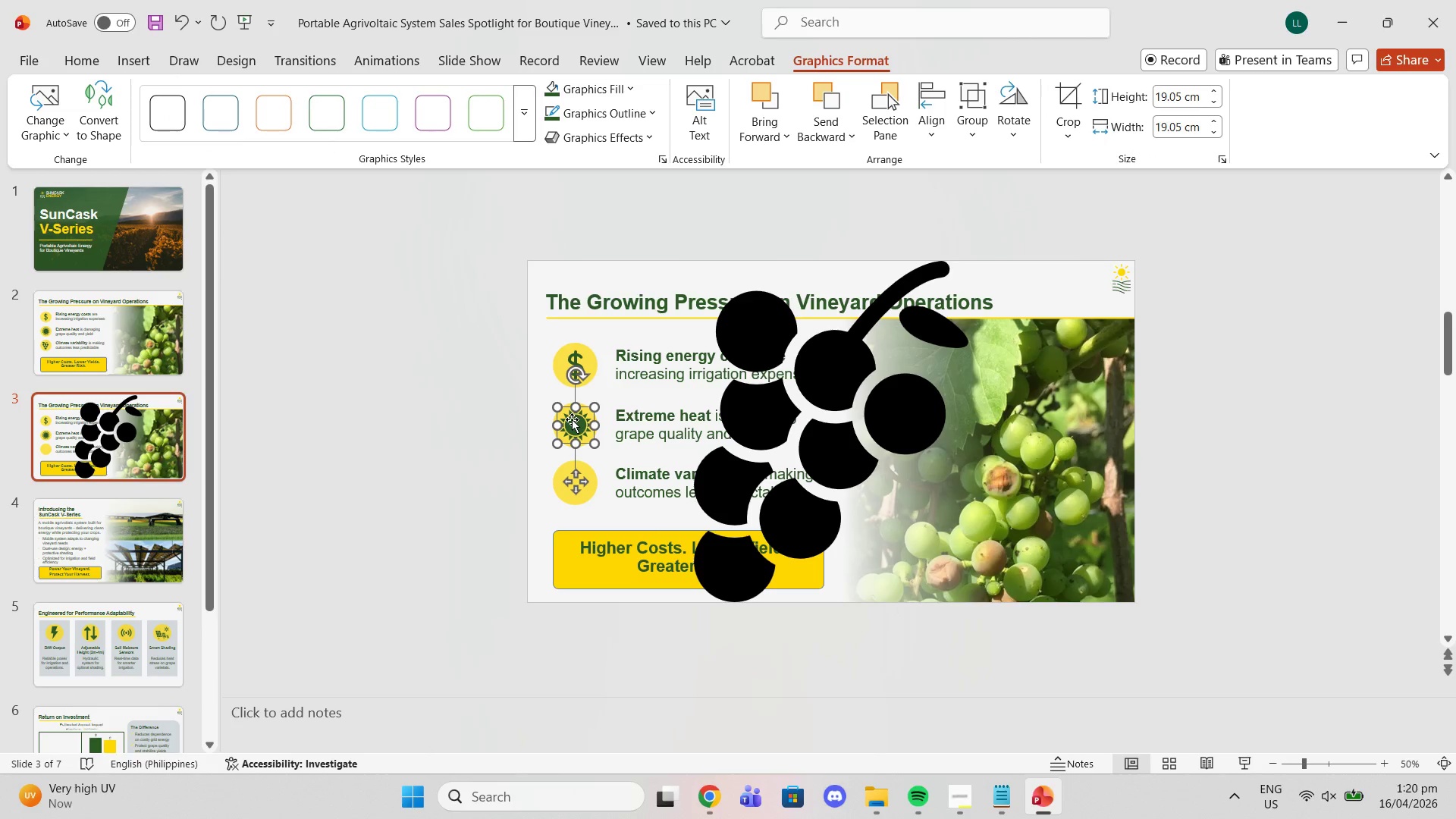 
triple_click([572, 419])
 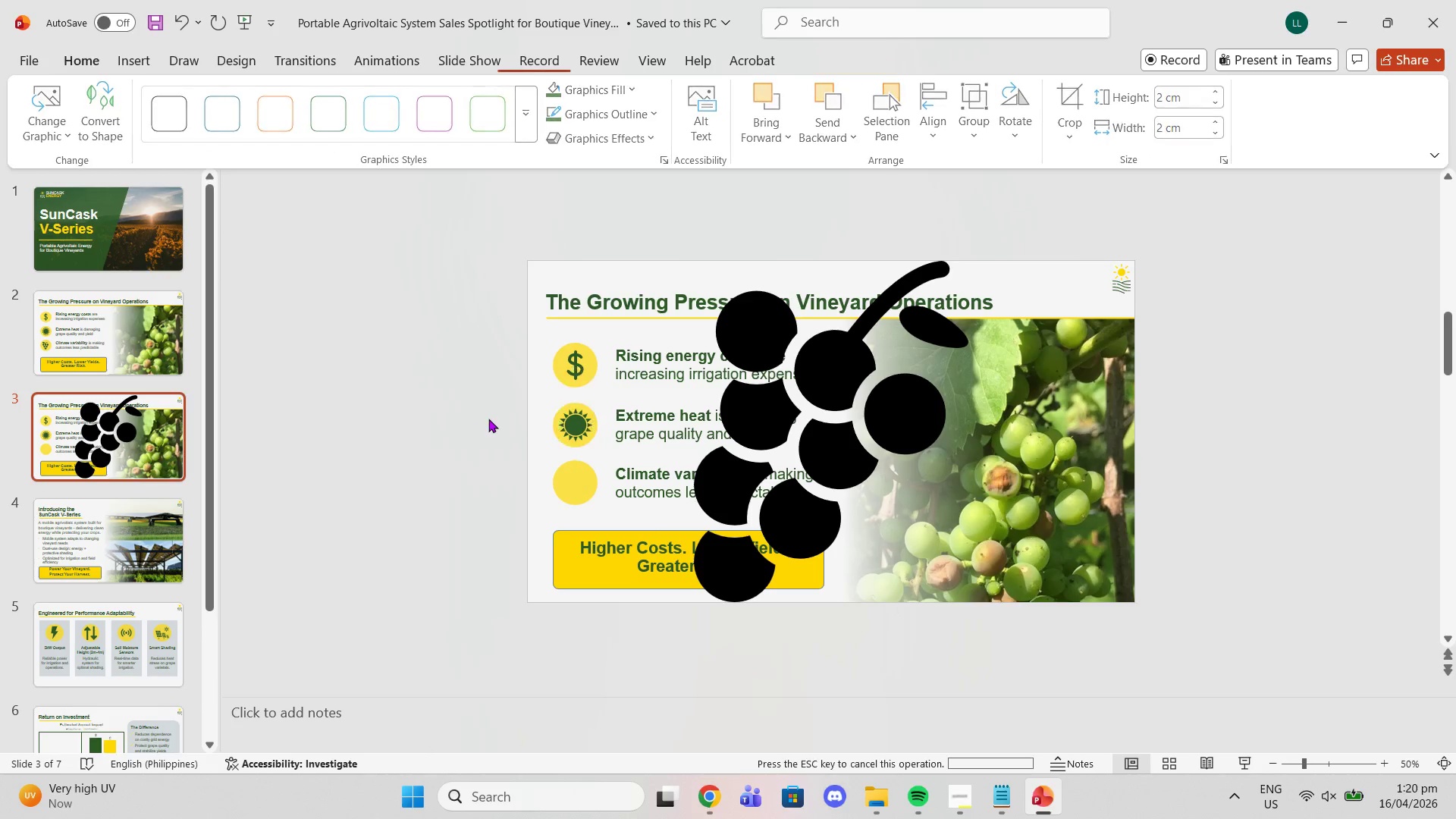 
triple_click([488, 419])
 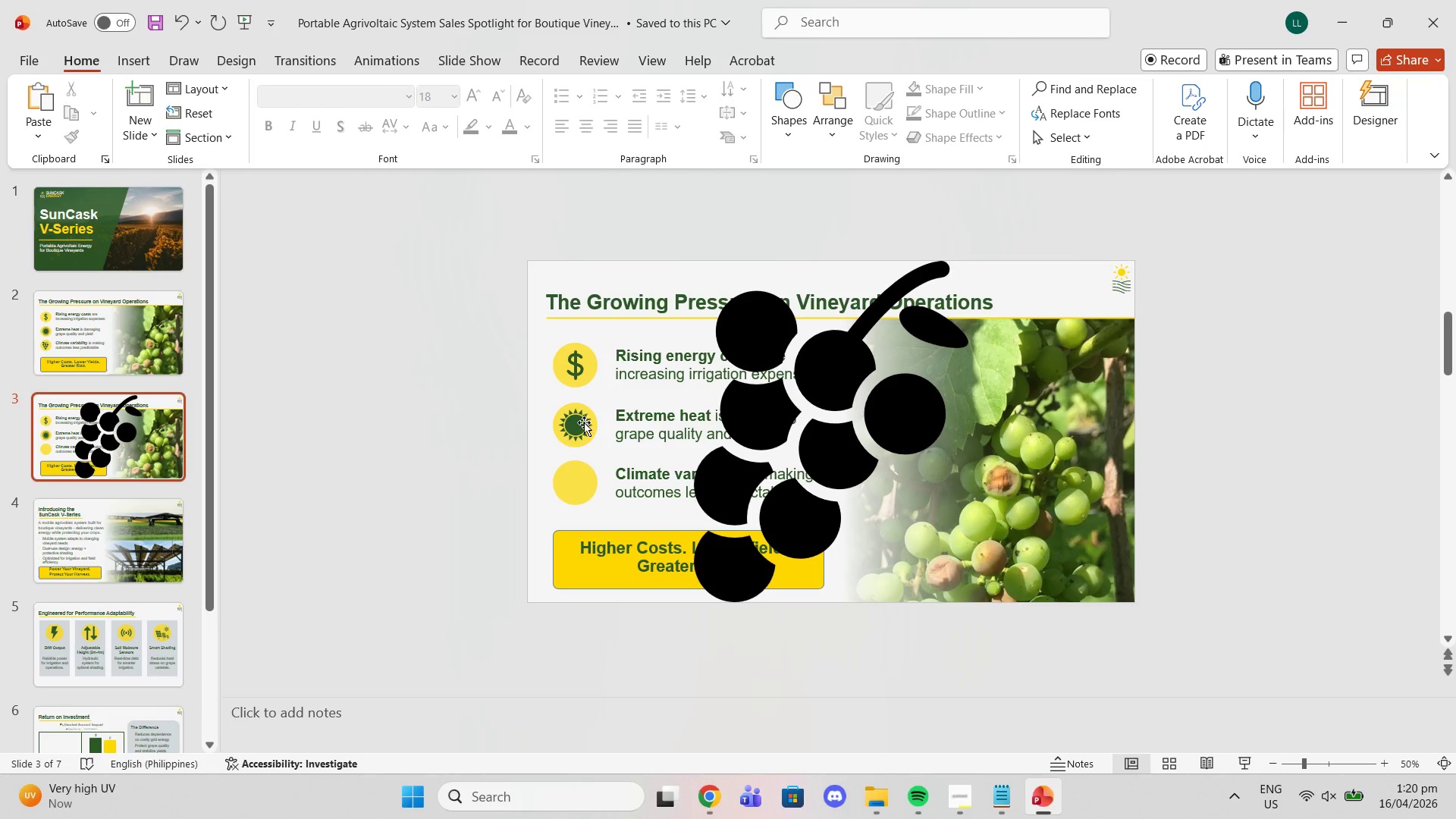 
left_click([584, 422])
 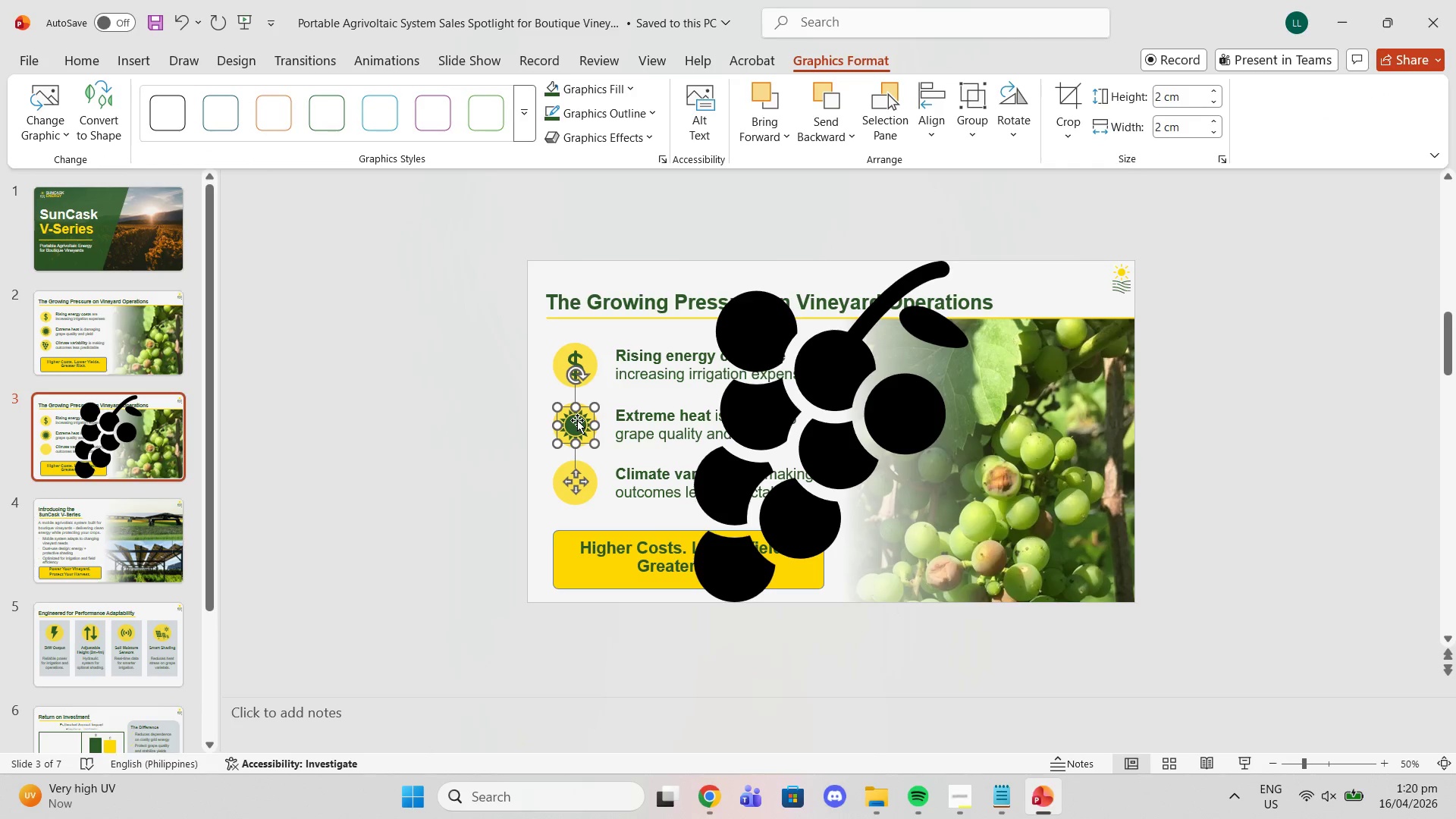 
left_click([577, 420])
 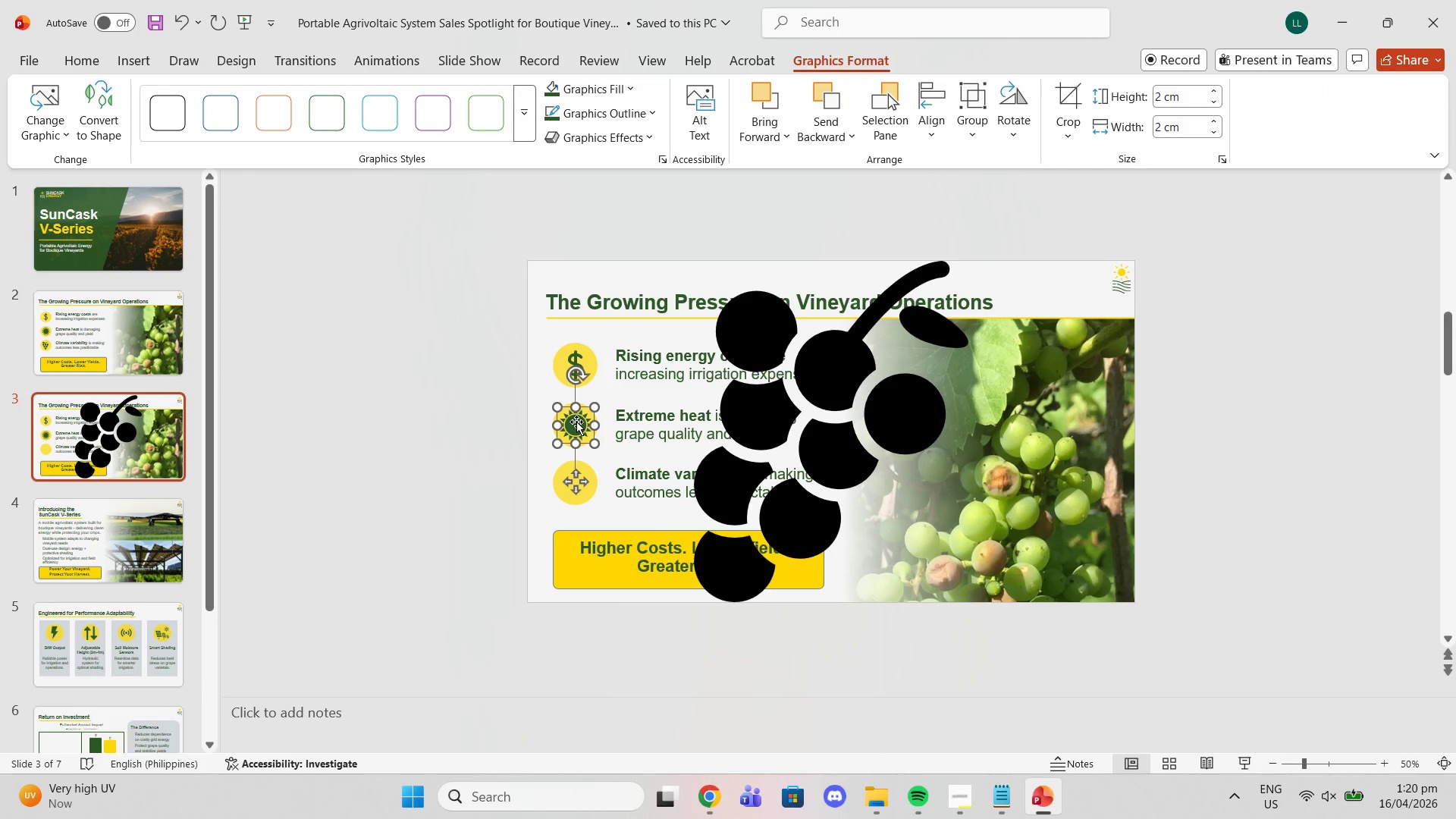 
left_click([576, 422])
 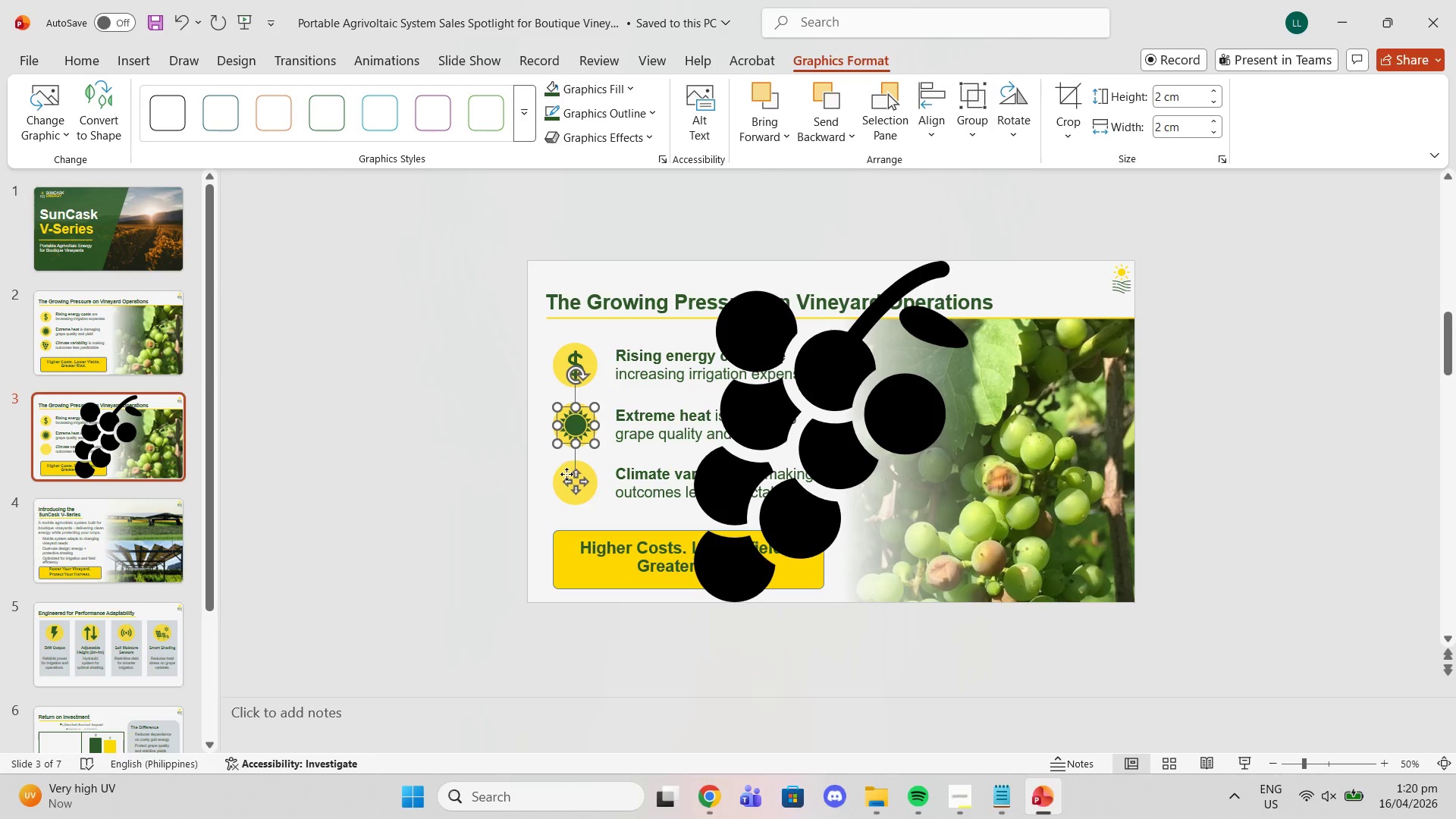 
left_click([559, 472])
 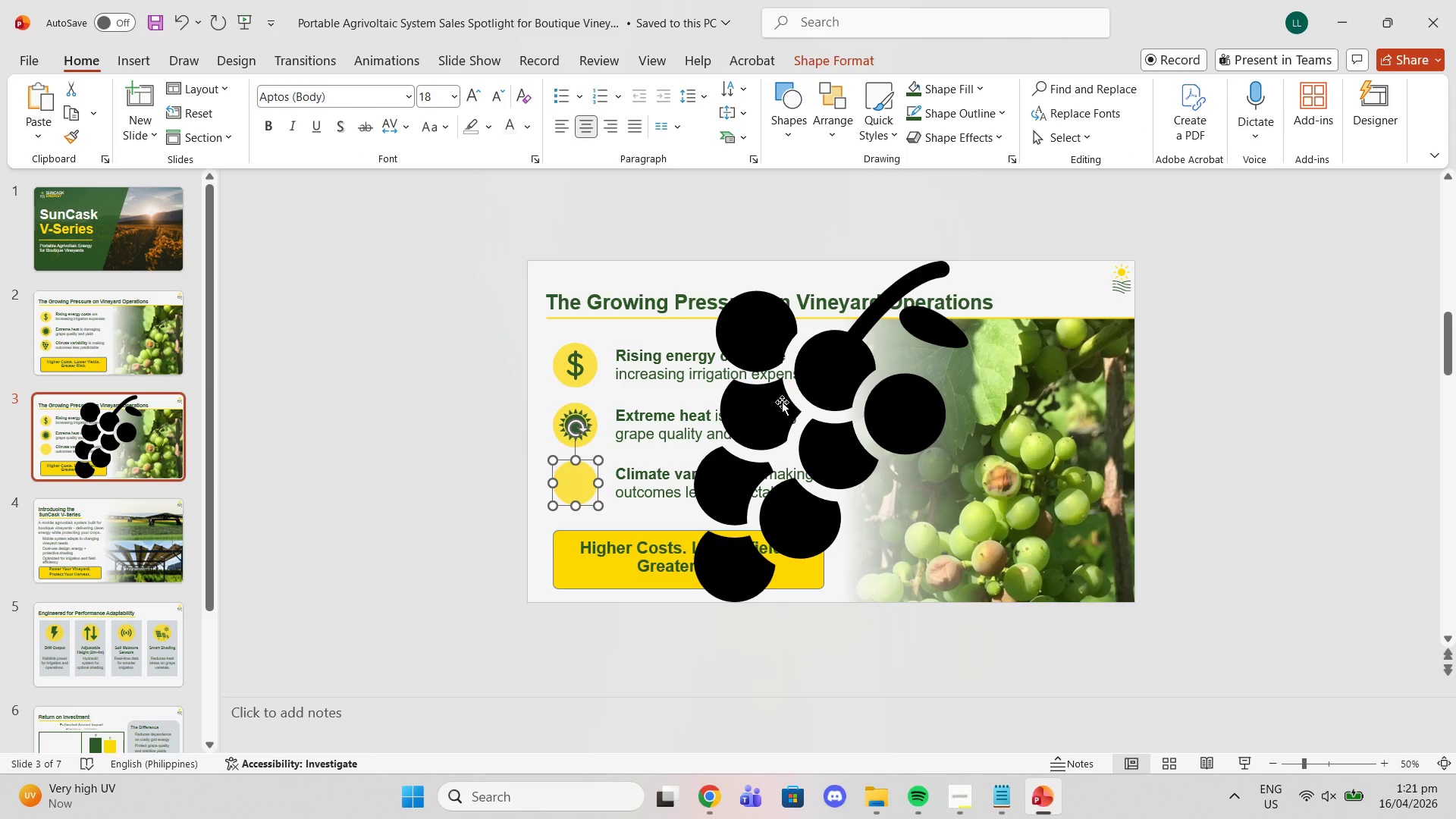 
left_click([783, 402])
 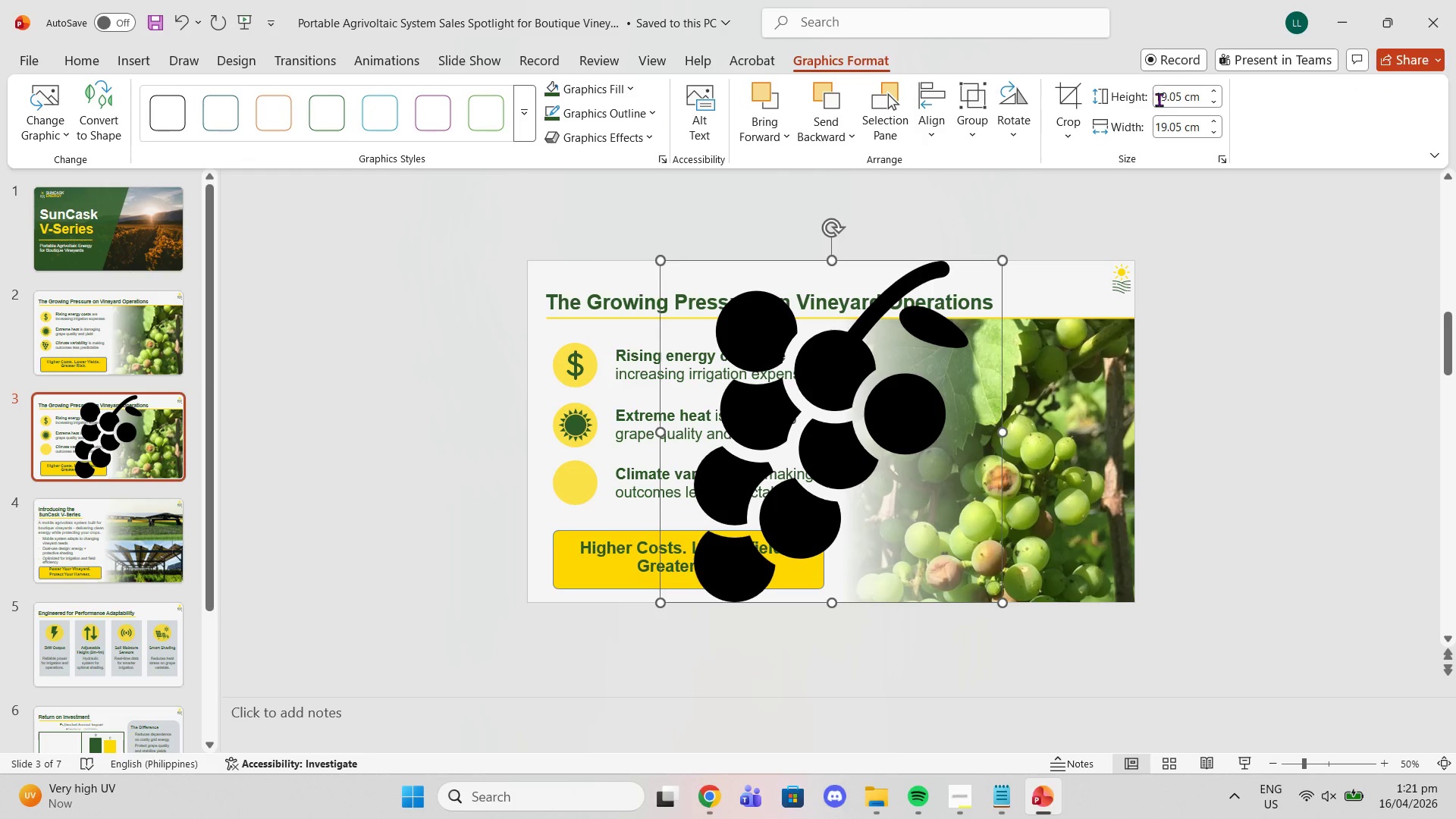 
left_click([1161, 97])
 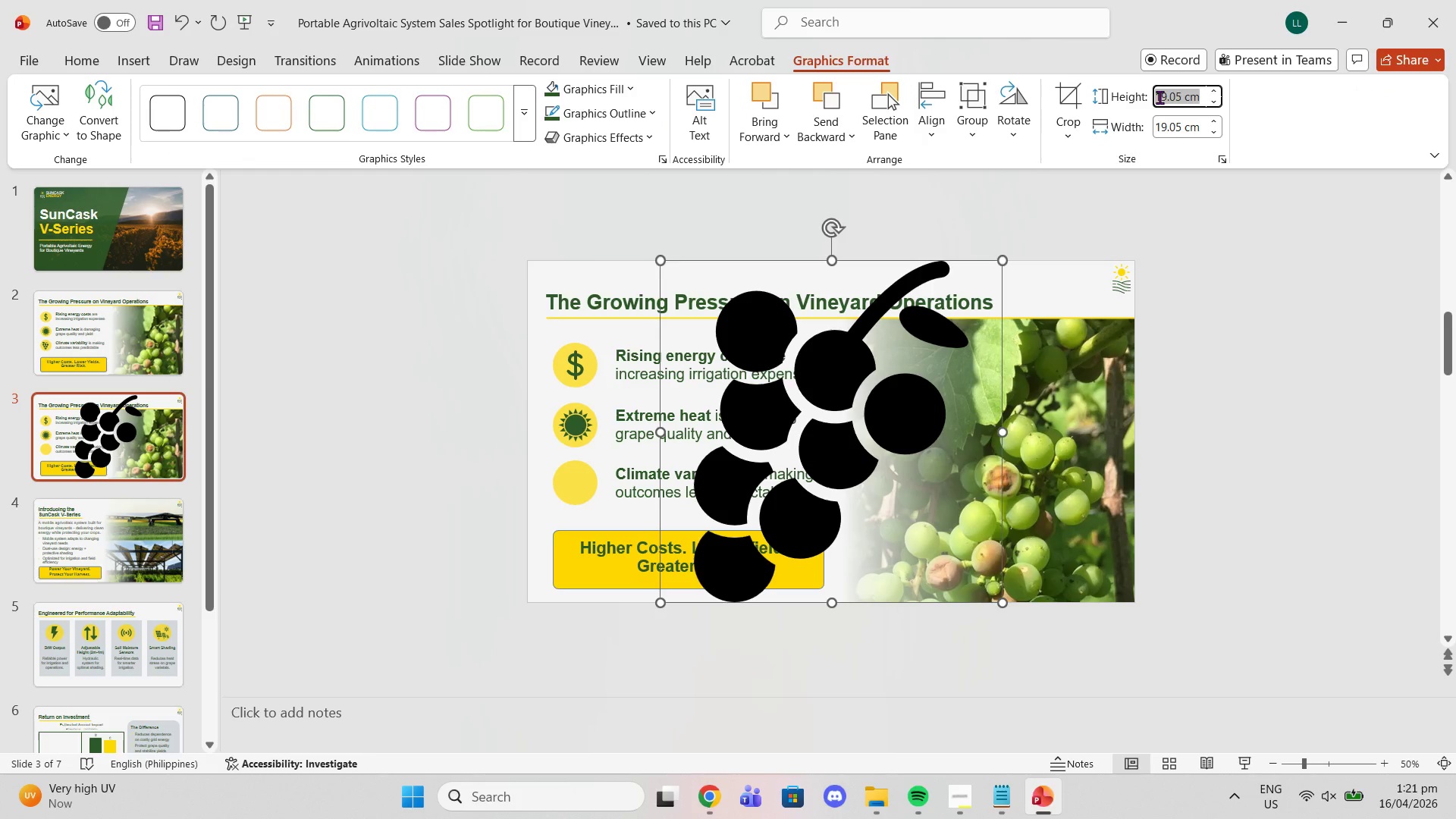 
key(2)
 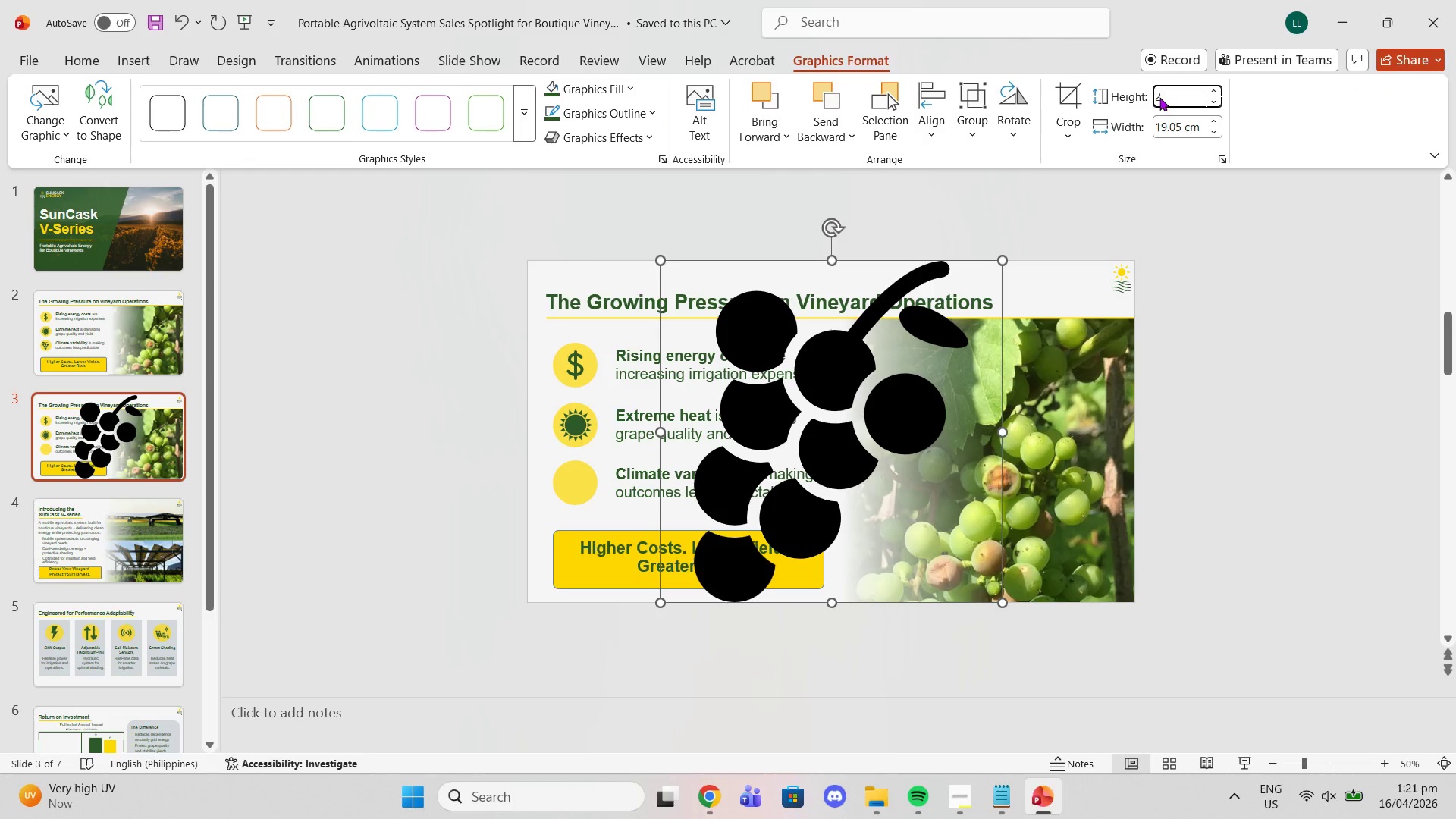 
key(Enter)
 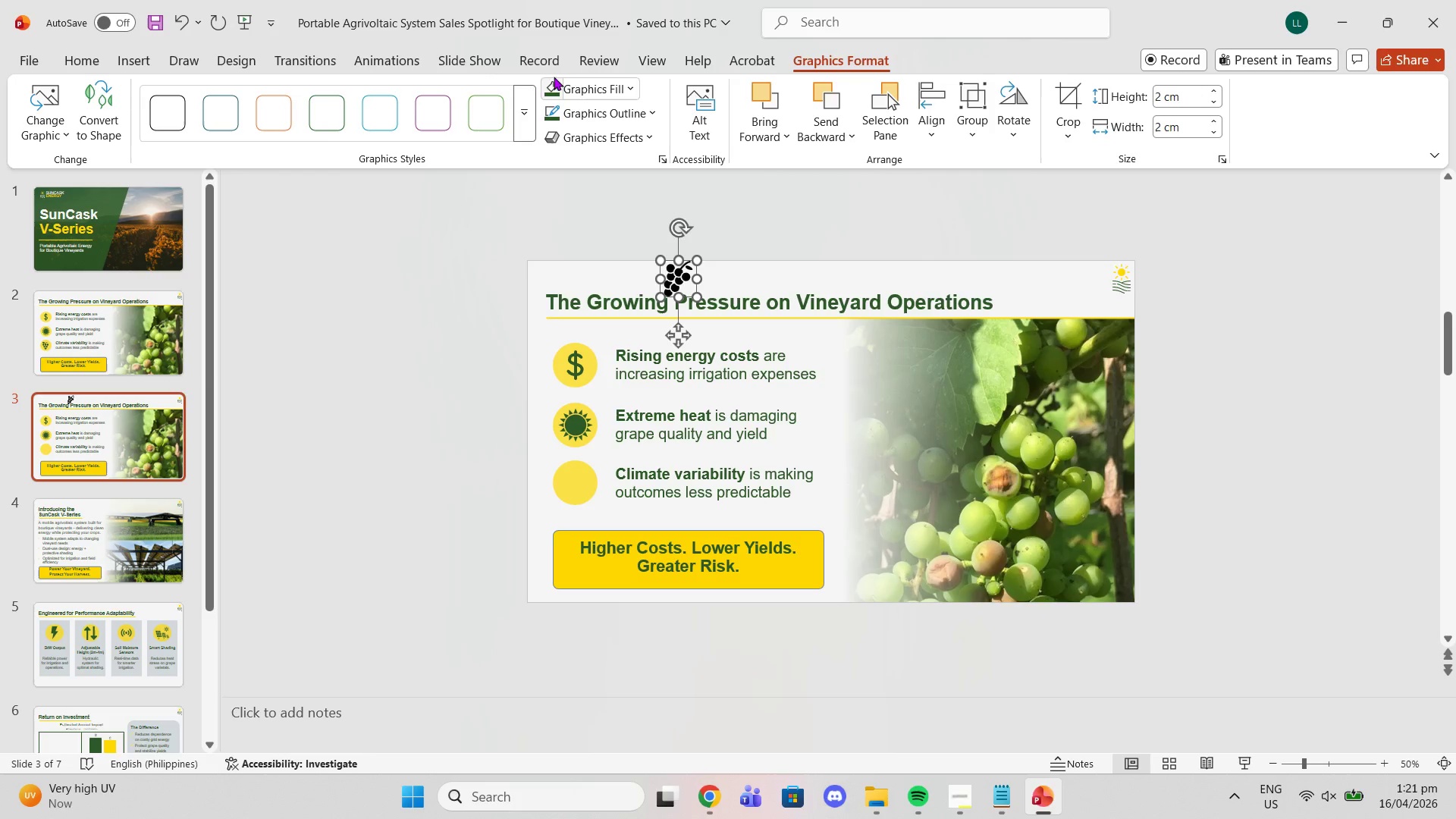 
left_click([556, 89])
 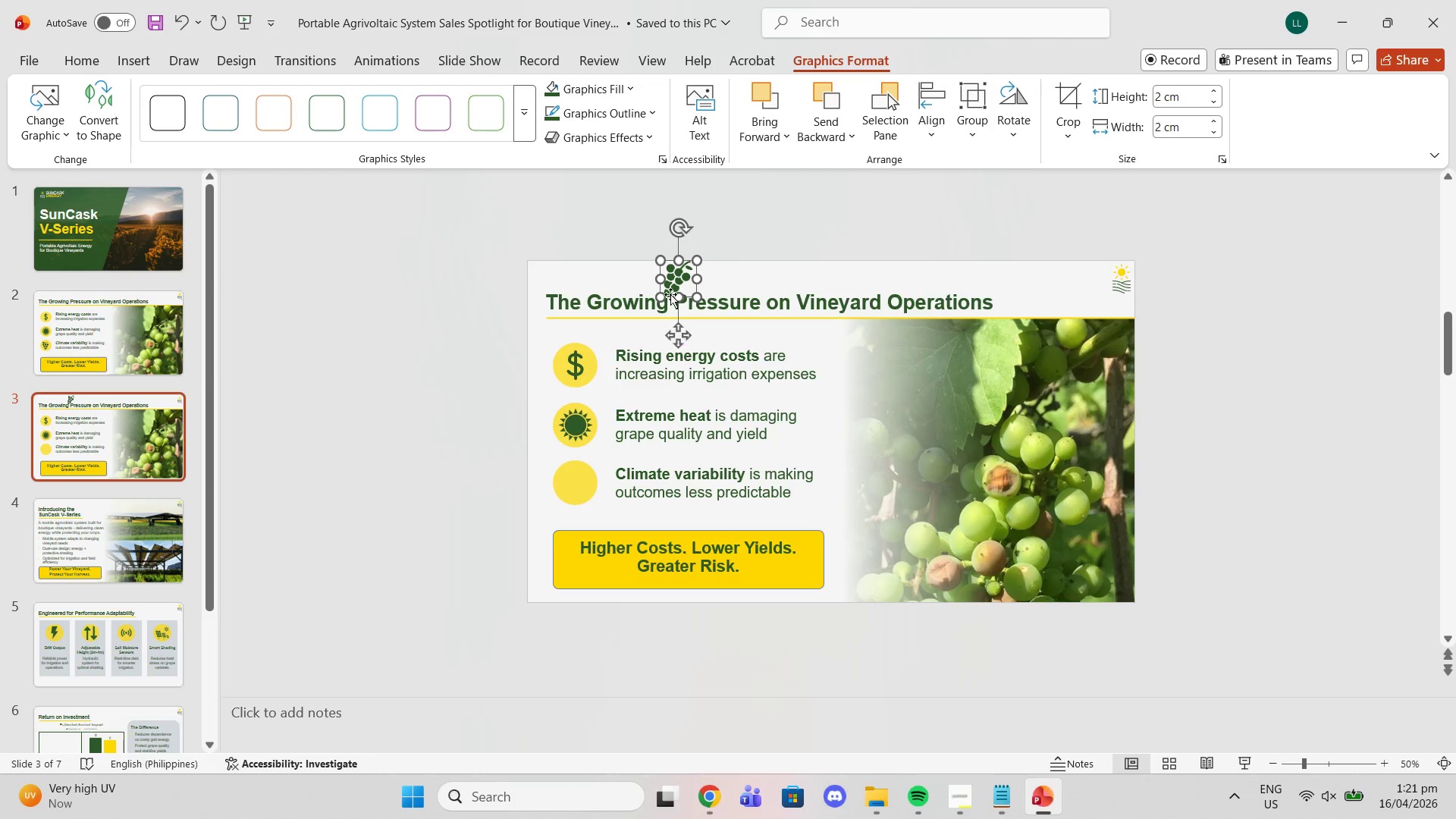 
left_click_drag(start_coordinate=[677, 331], to_coordinate=[576, 534])
 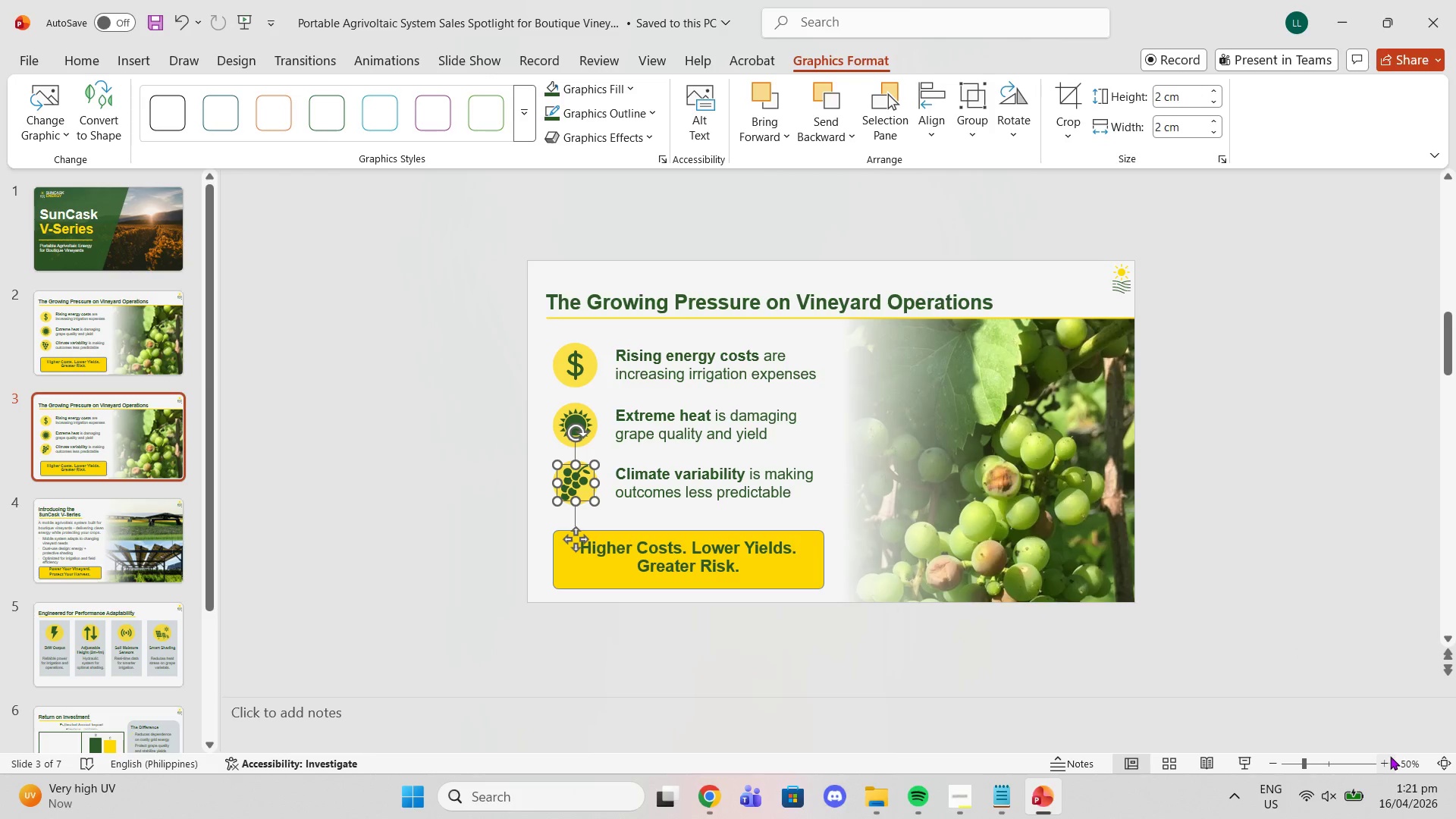 
double_click([1385, 762])
 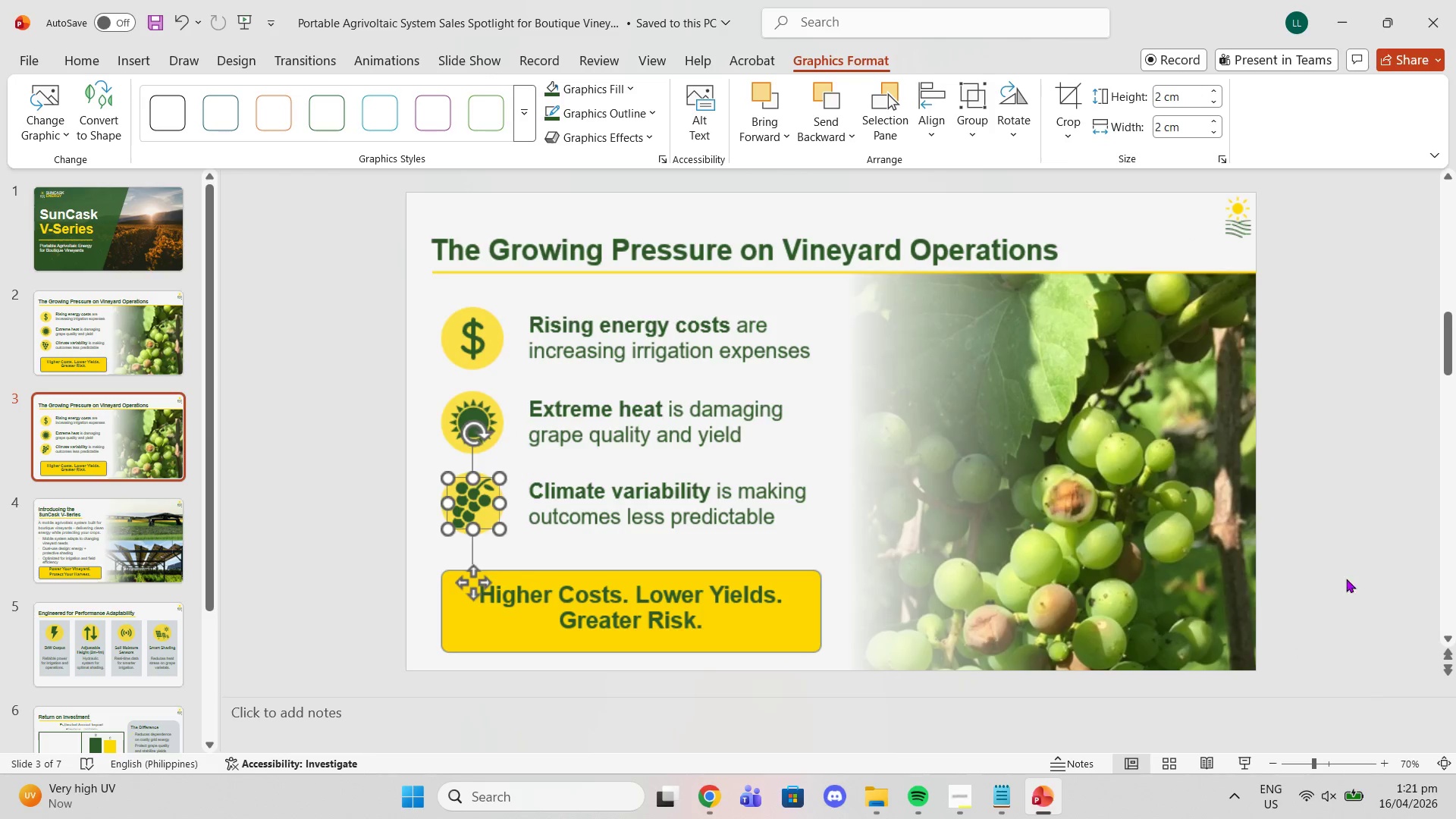 
triple_click([1351, 552])
 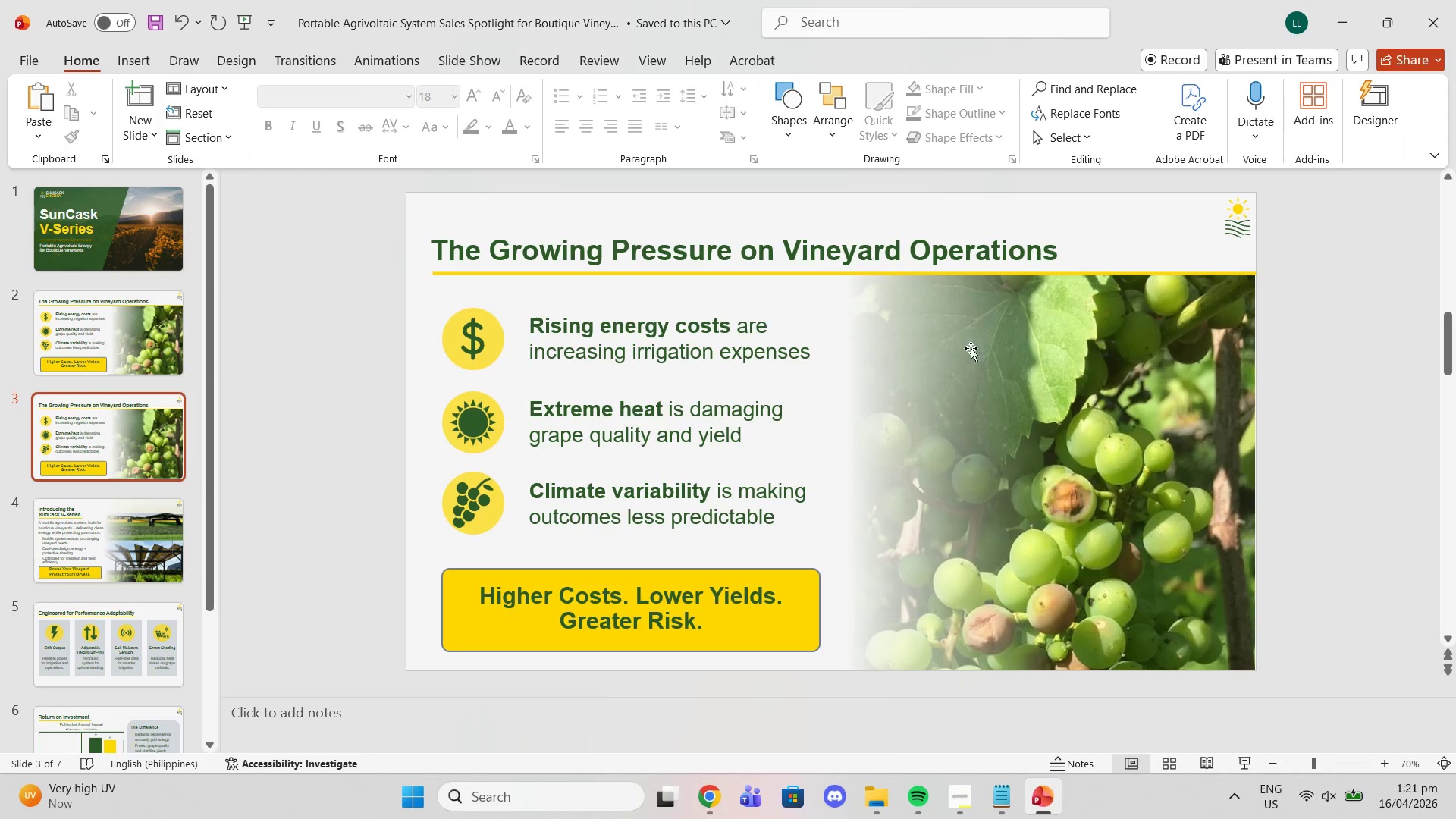 
scroll: coordinate [829, 368], scroll_direction: up, amount: 1.0
 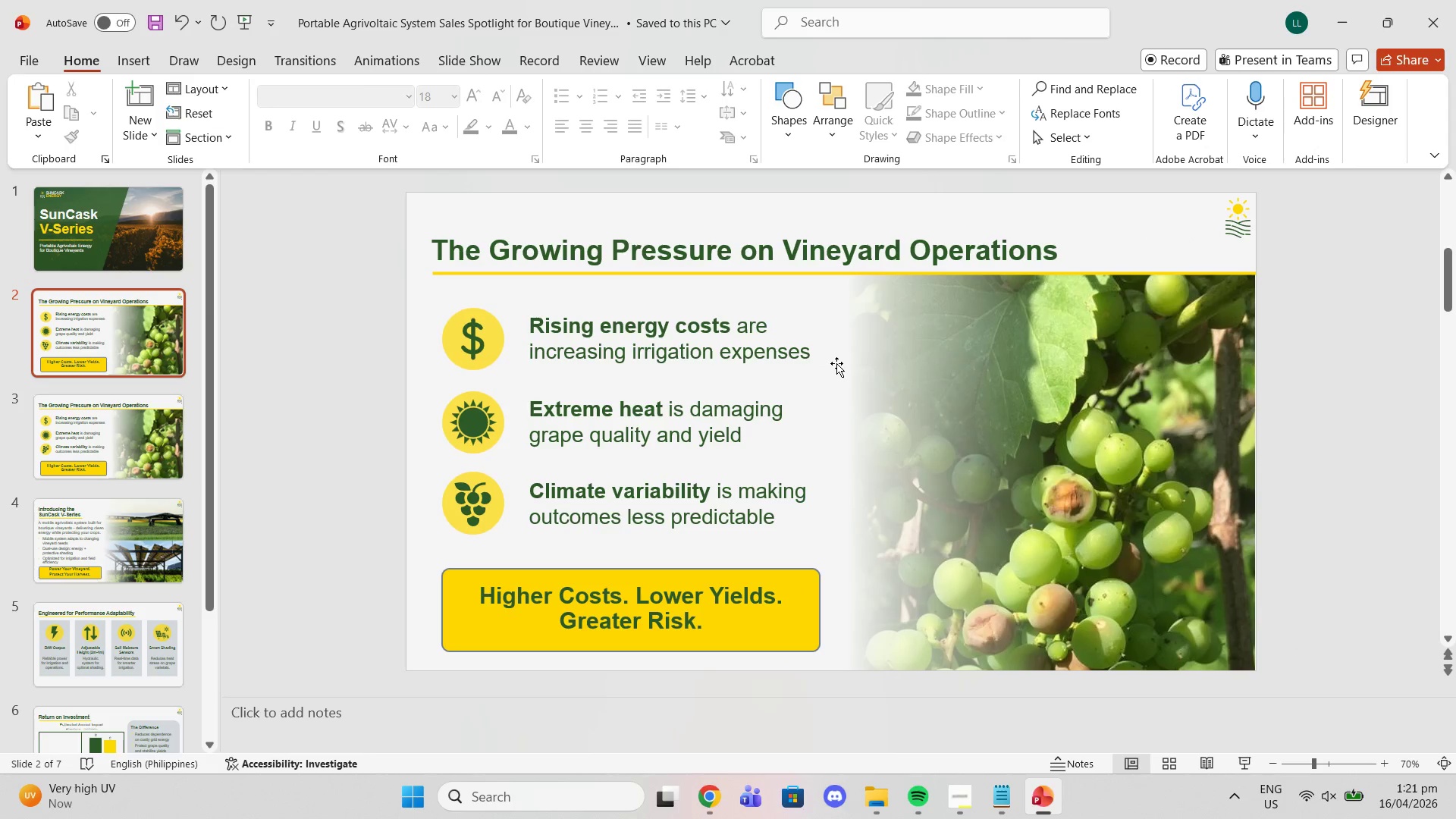 
scroll: coordinate [836, 369], scroll_direction: down, amount: 1.0
 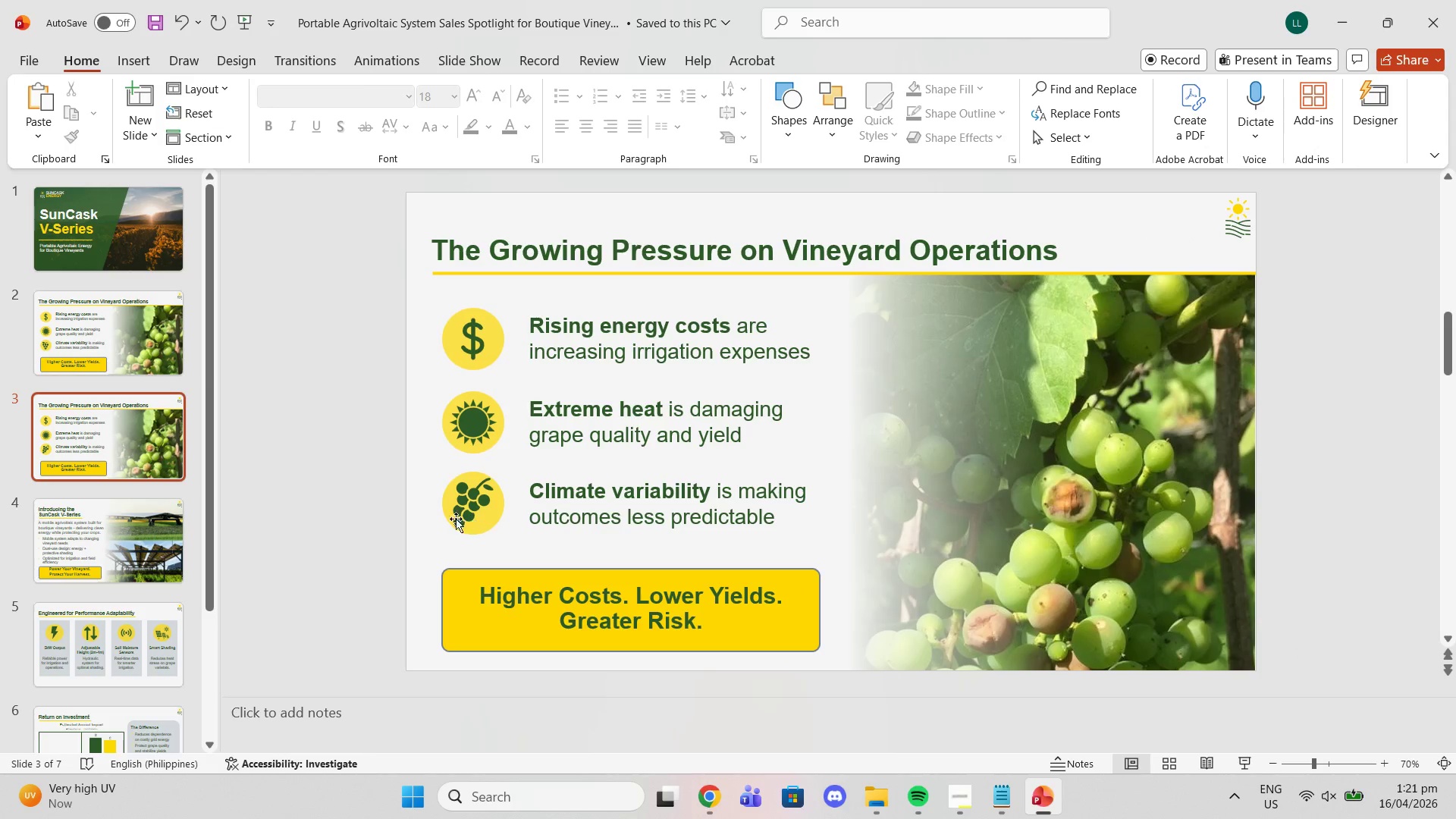 
left_click([471, 506])
 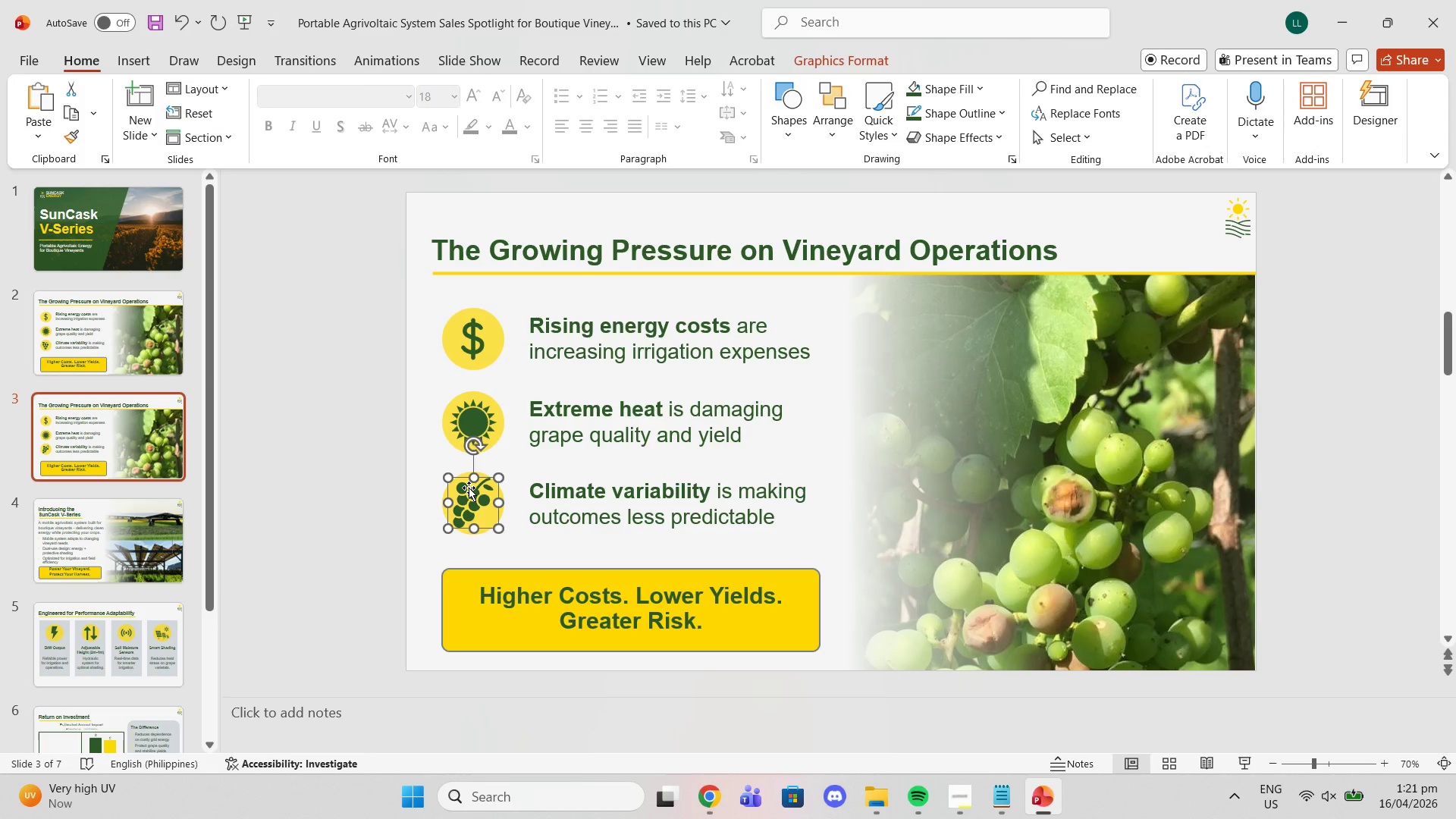 
key(Delete)
 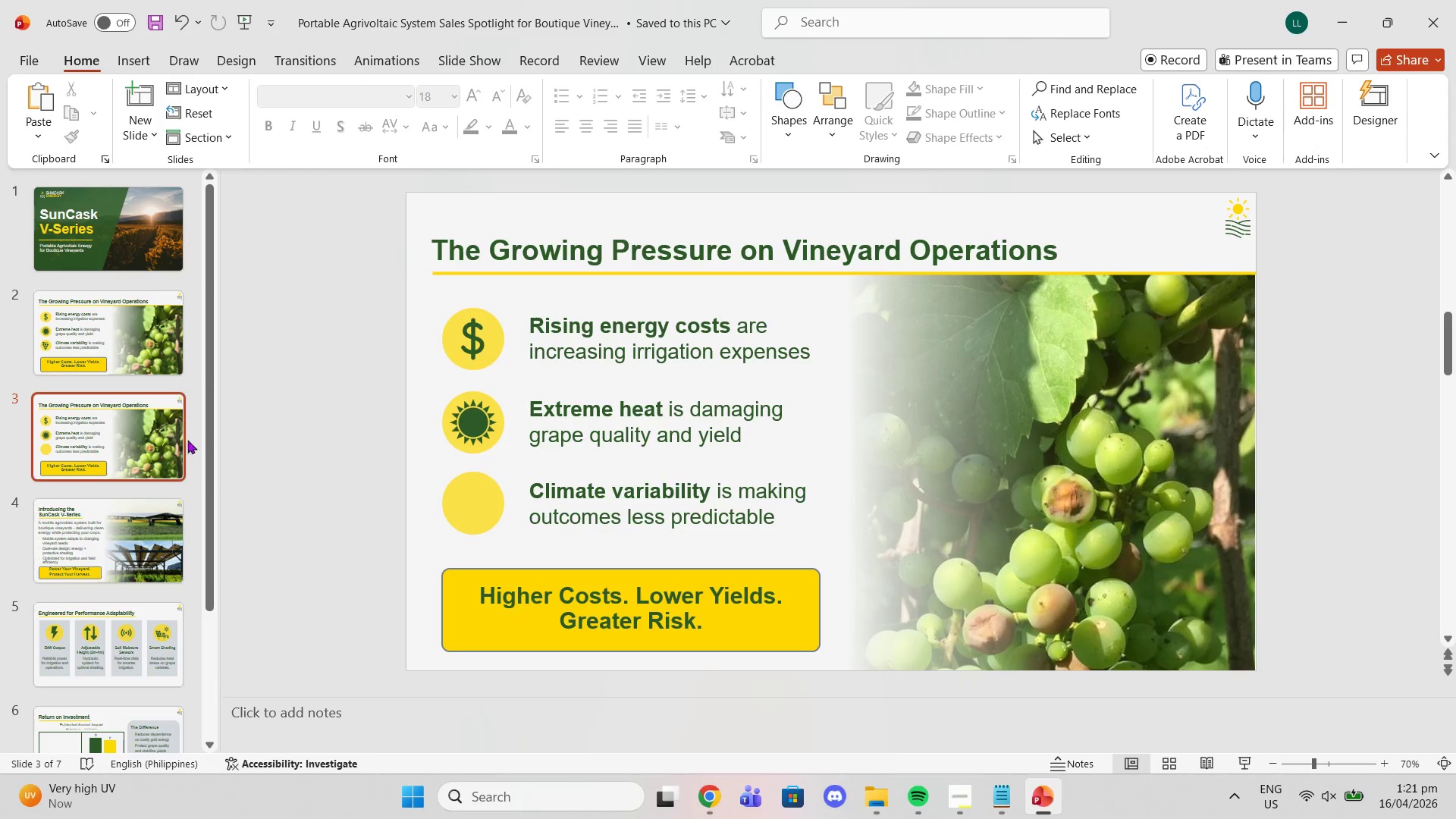 
left_click([136, 452])
 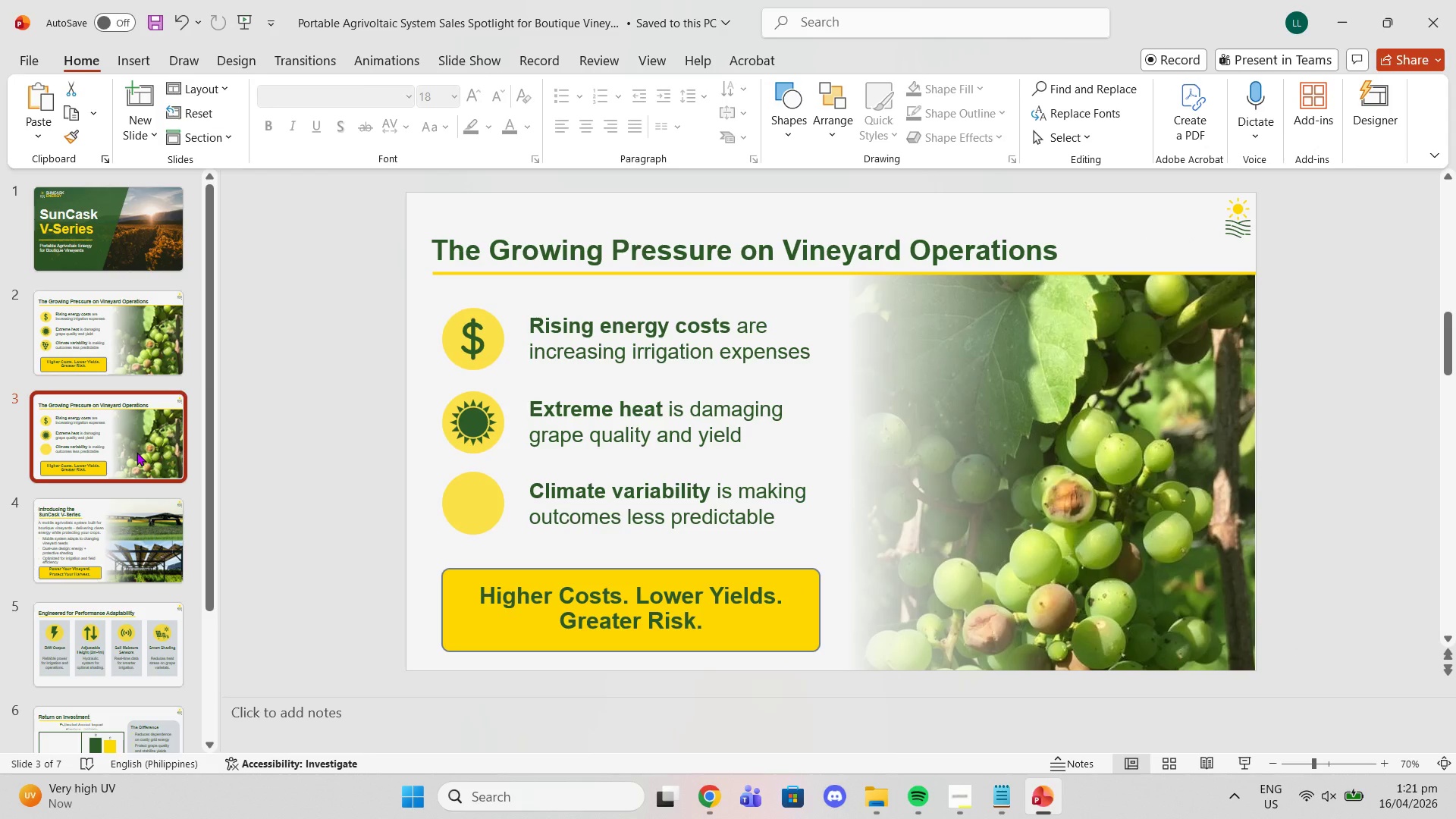 
key(Delete)
 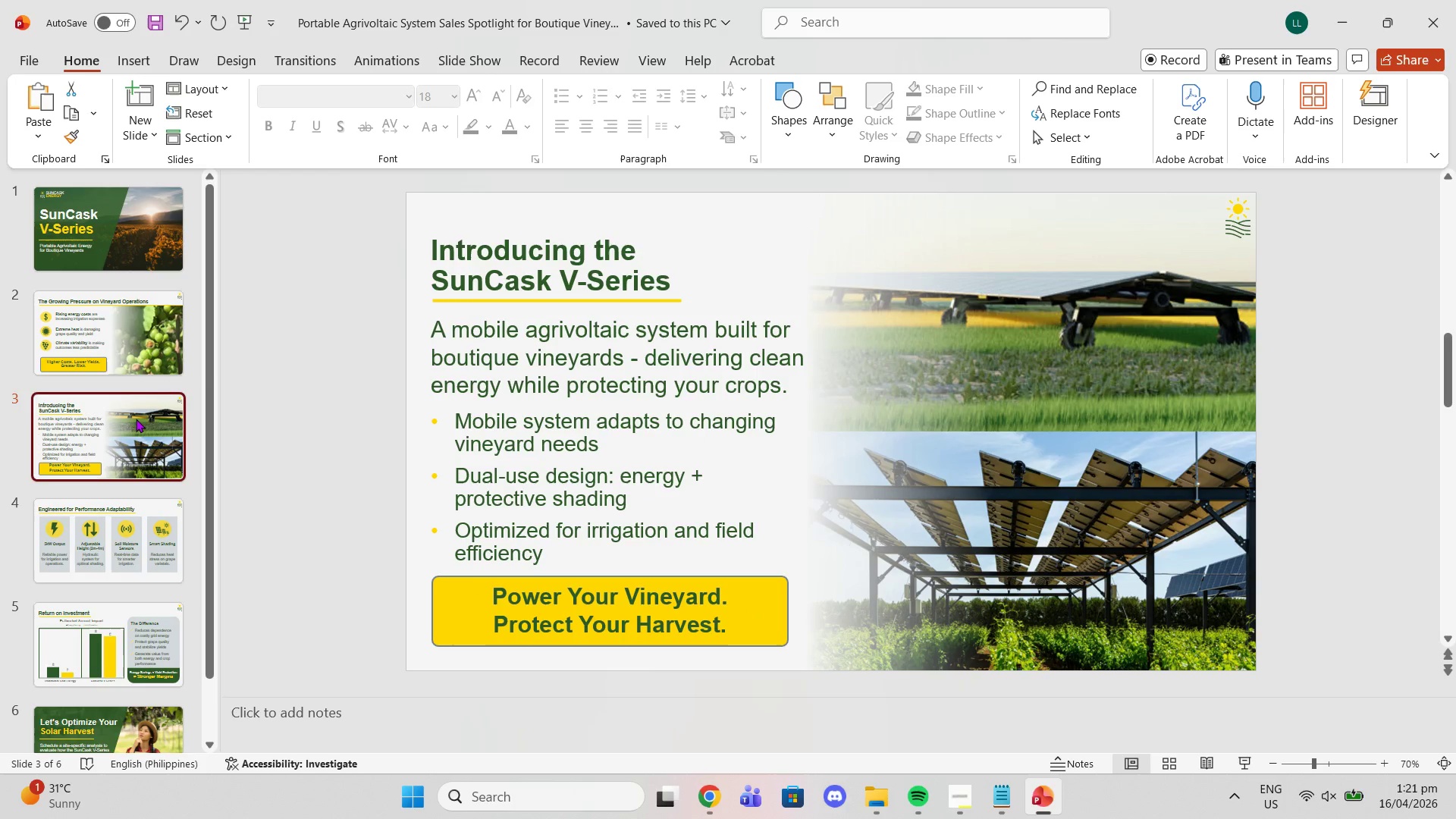 
scroll: coordinate [136, 419], scroll_direction: up, amount: 3.0
 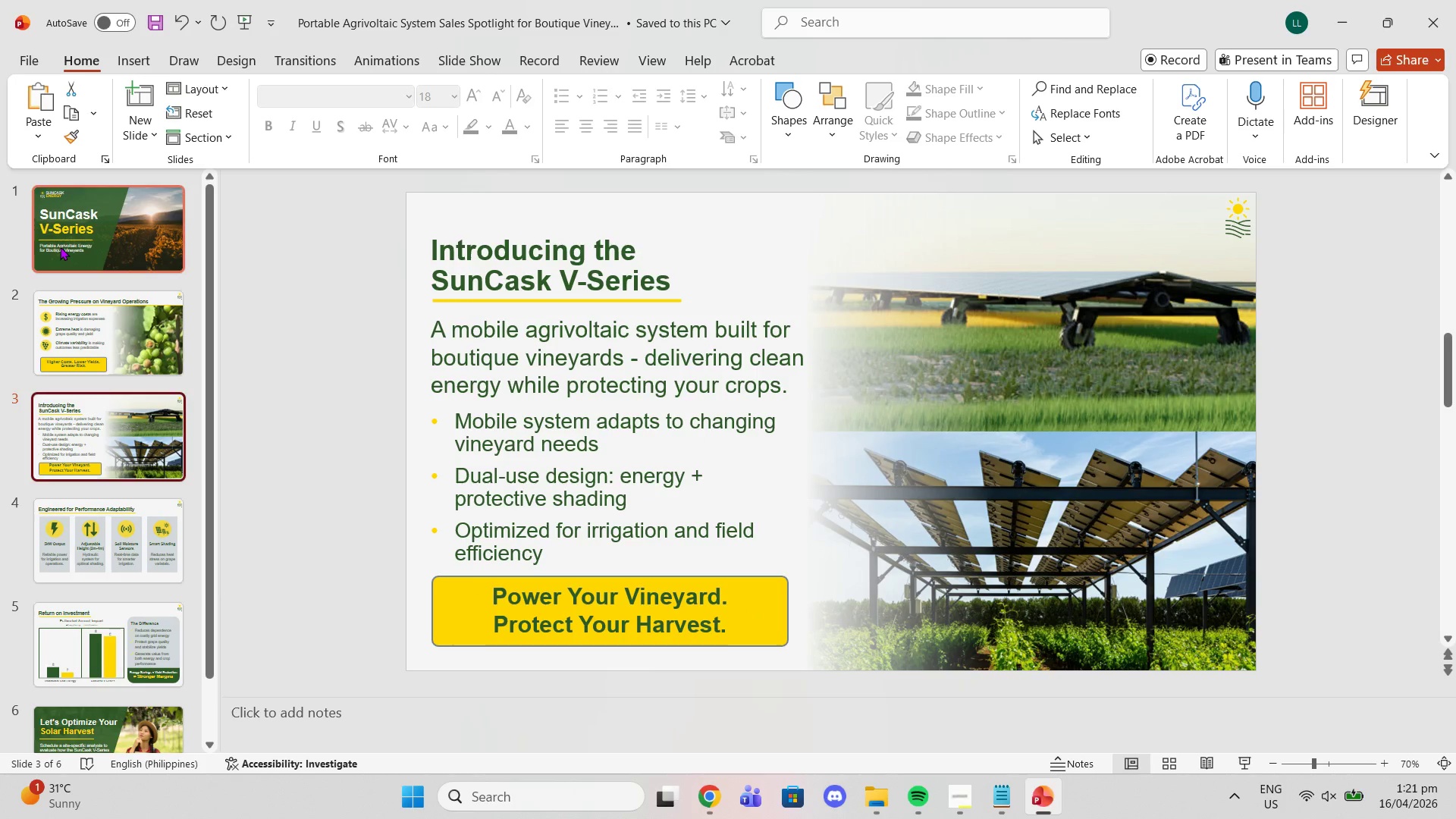 
left_click([60, 246])
 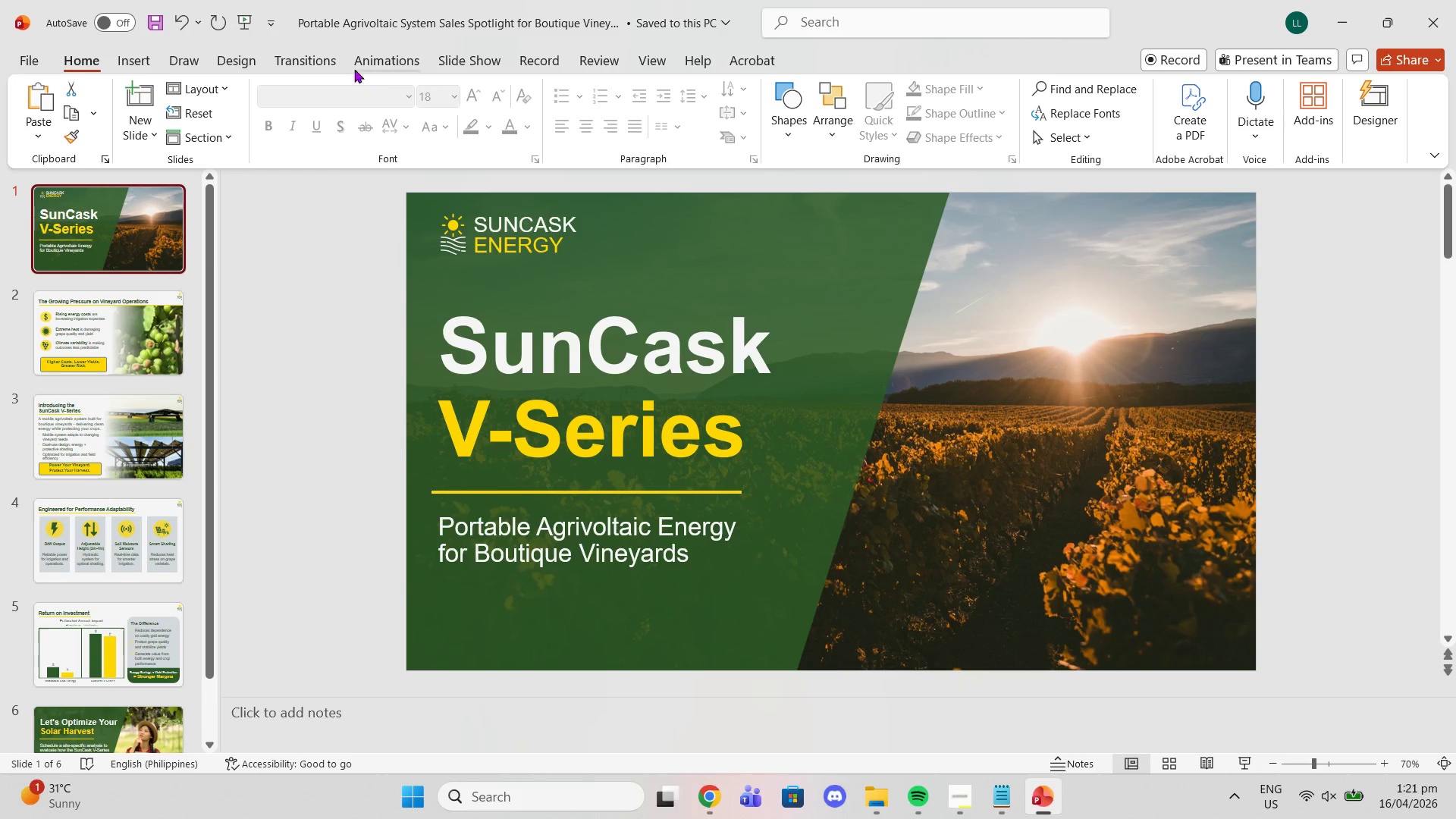 
left_click([322, 55])
 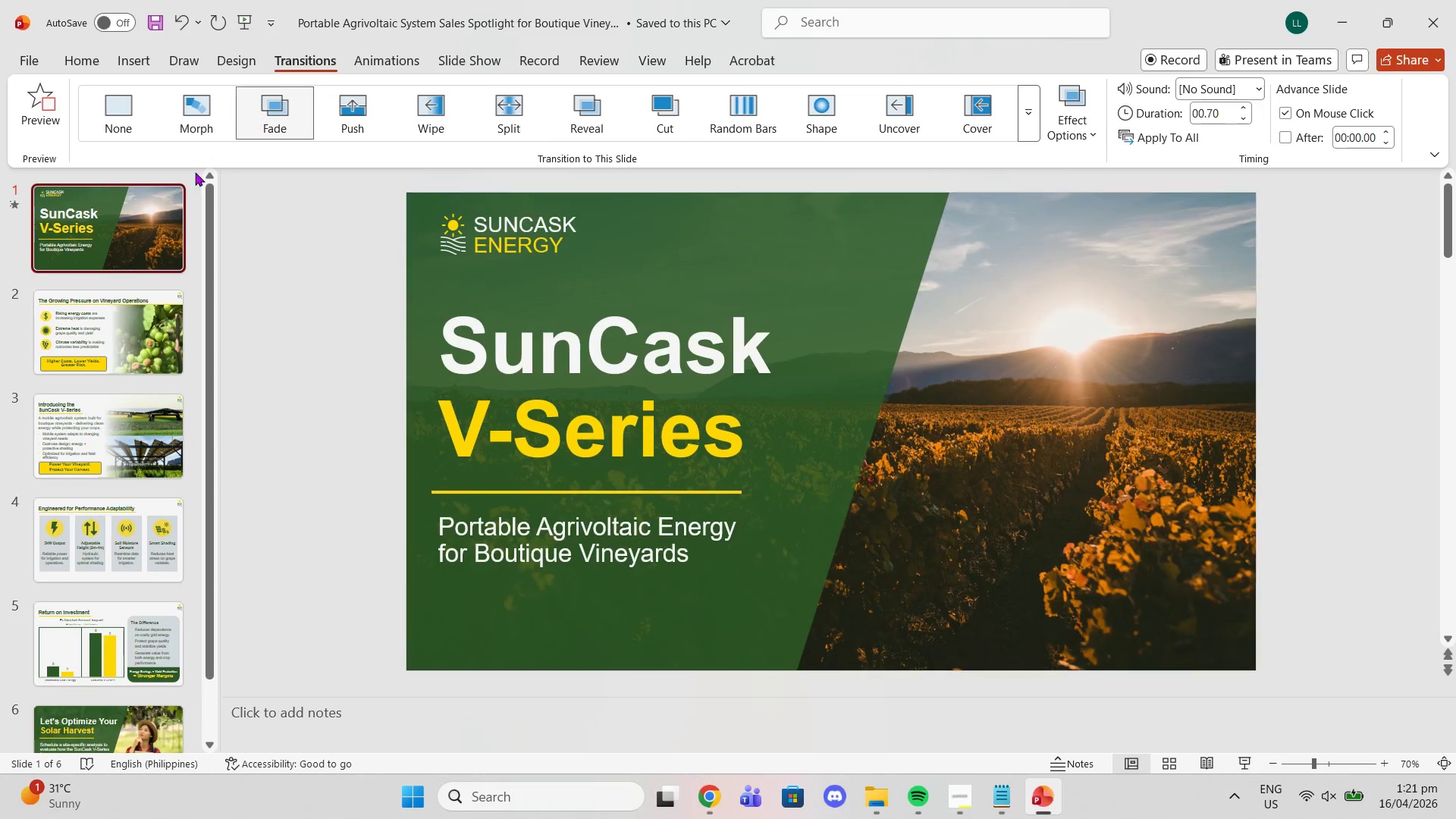 
left_click([108, 121])
 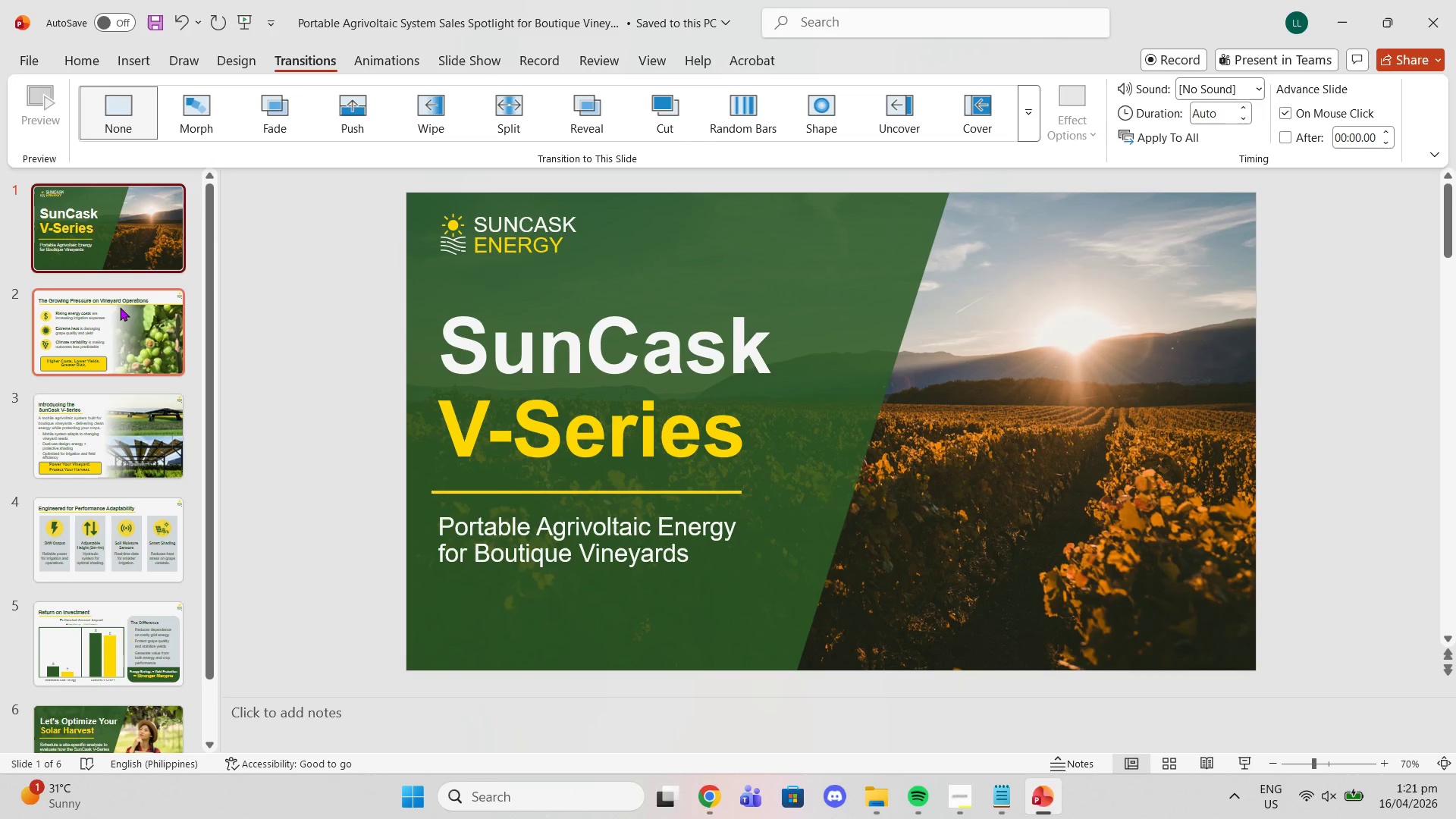 
left_click([120, 307])
 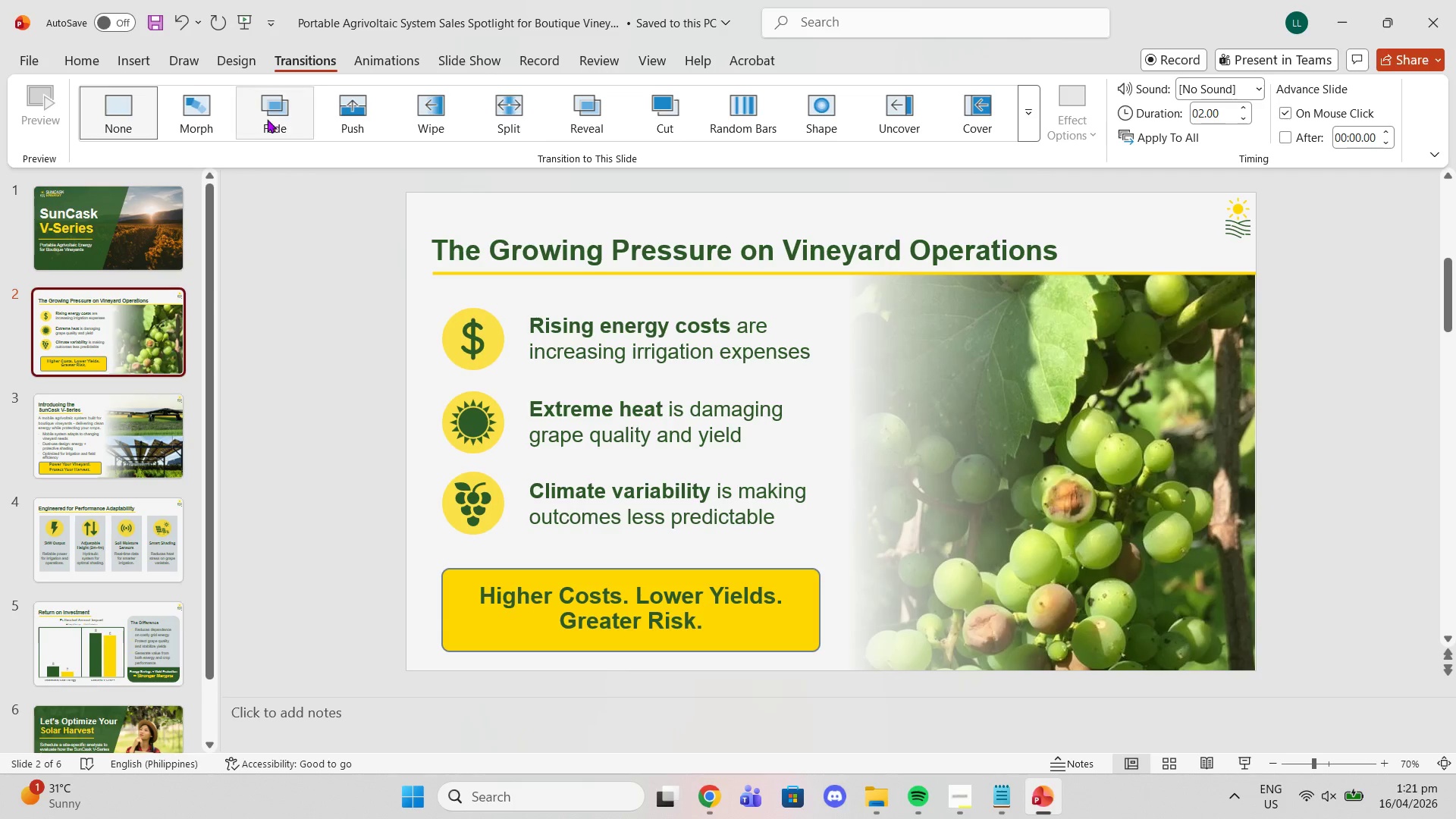 
left_click([267, 116])
 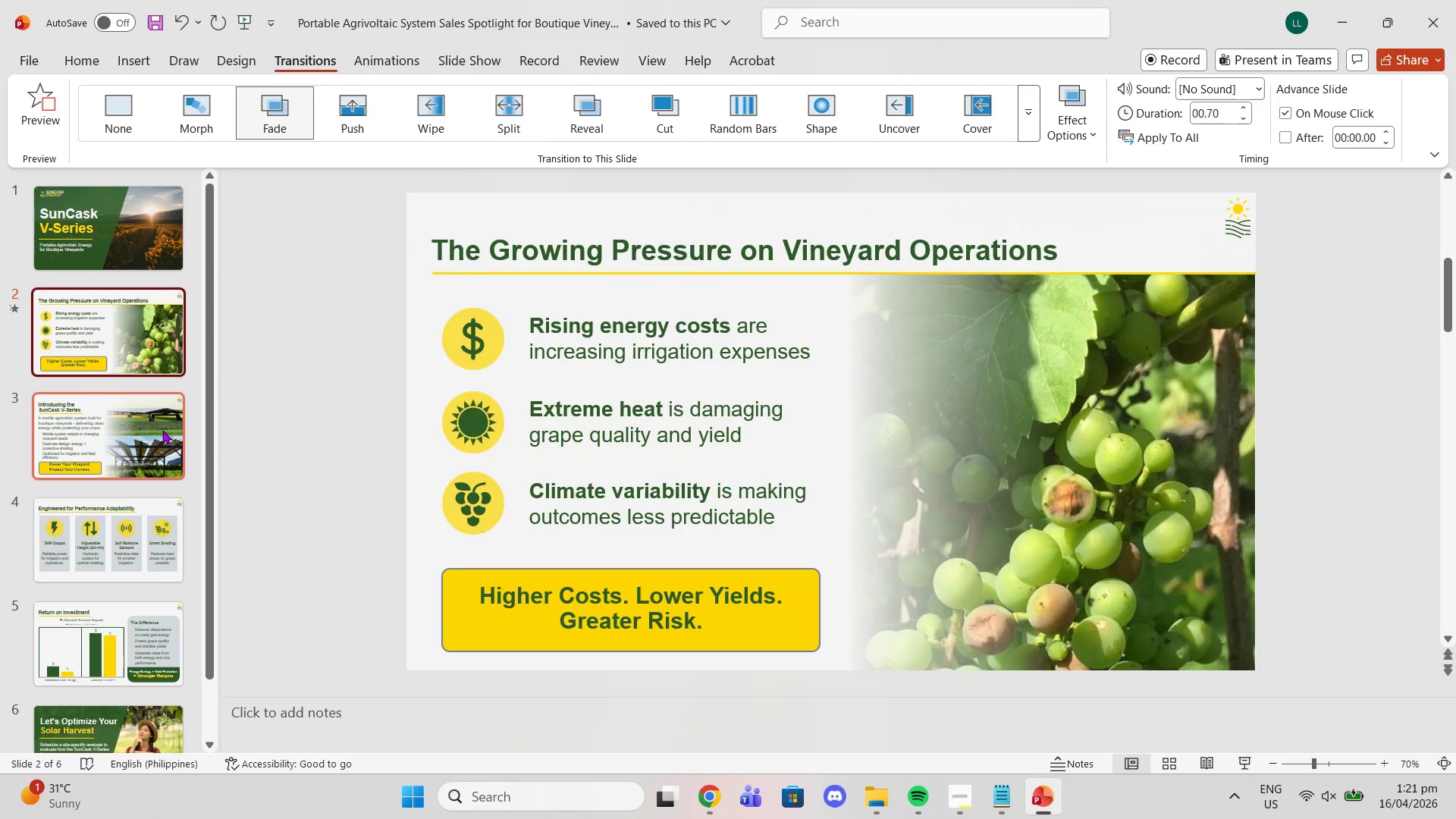 
left_click([157, 430])
 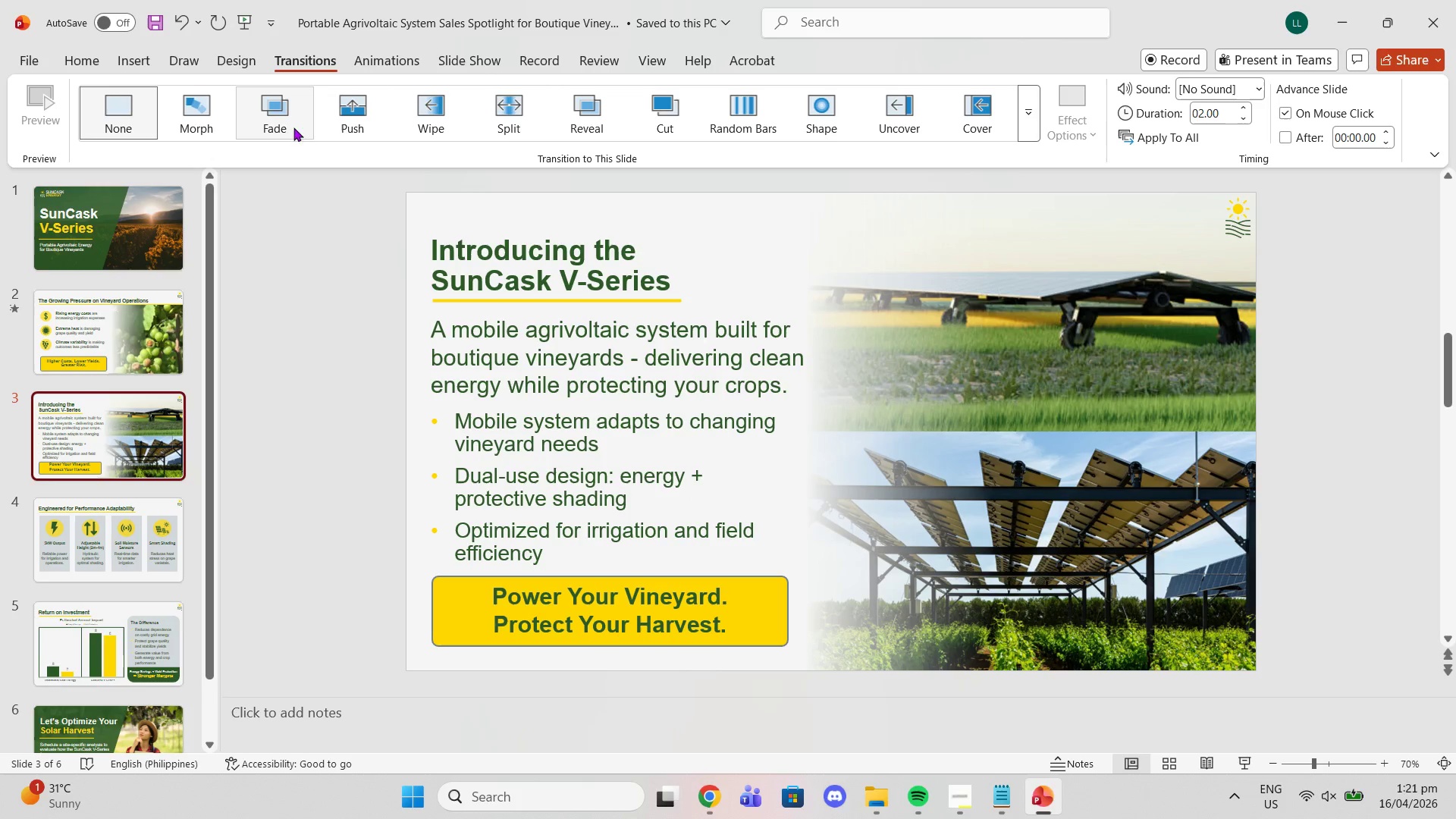 
left_click([275, 127])
 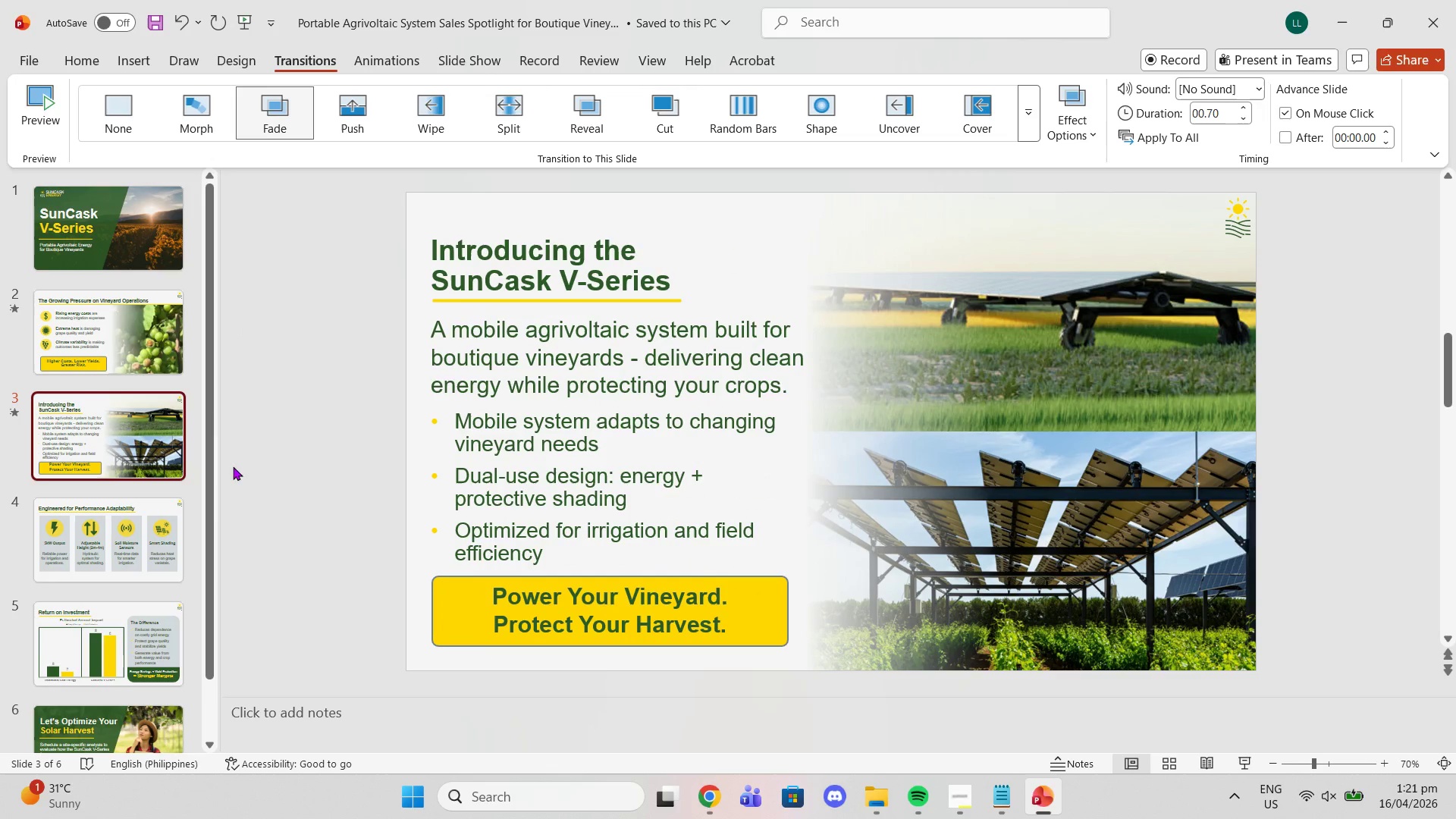 
left_click([179, 525])
 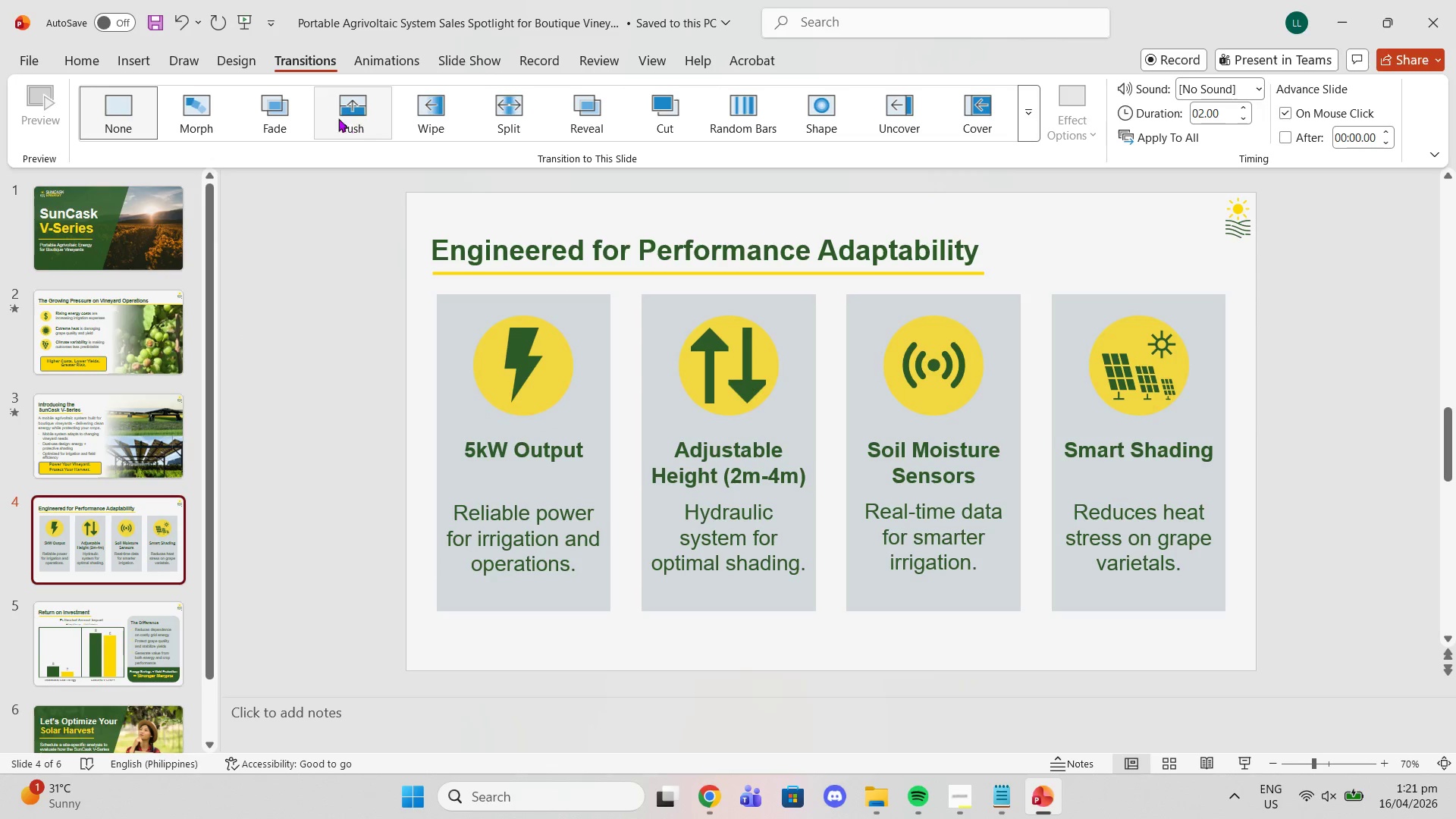 
left_click([288, 112])
 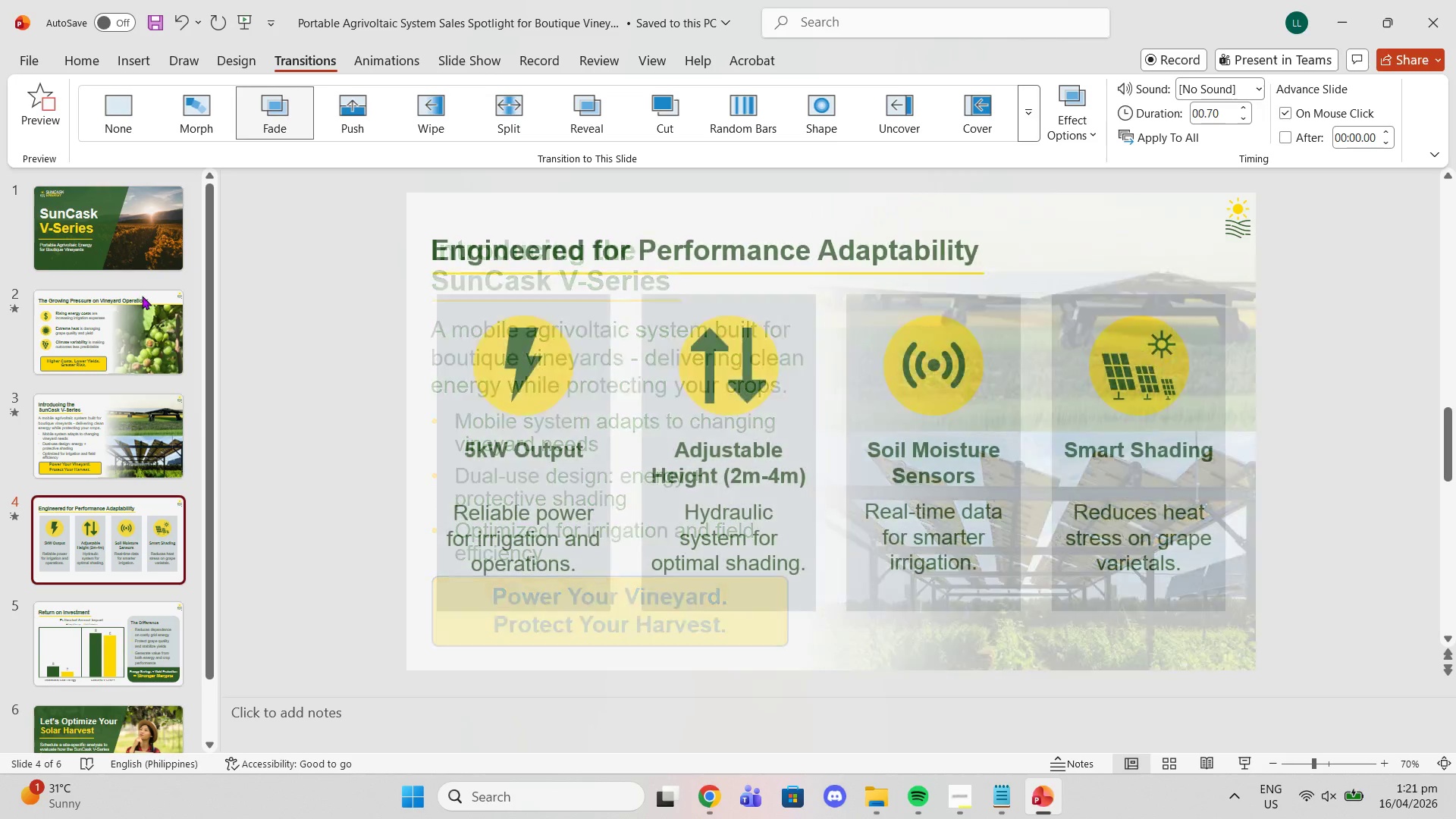 
left_click([147, 306])
 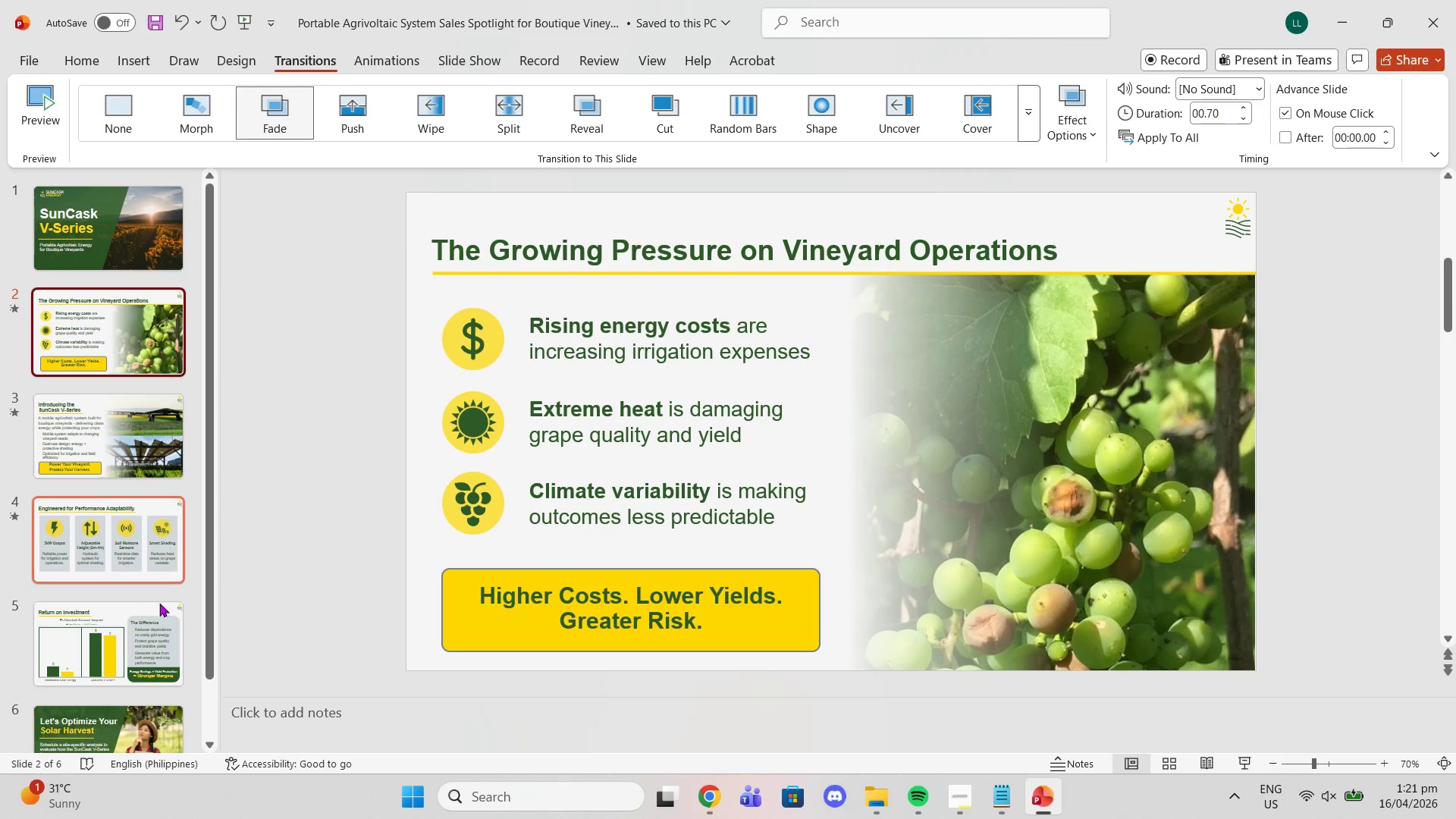 
left_click([149, 664])
 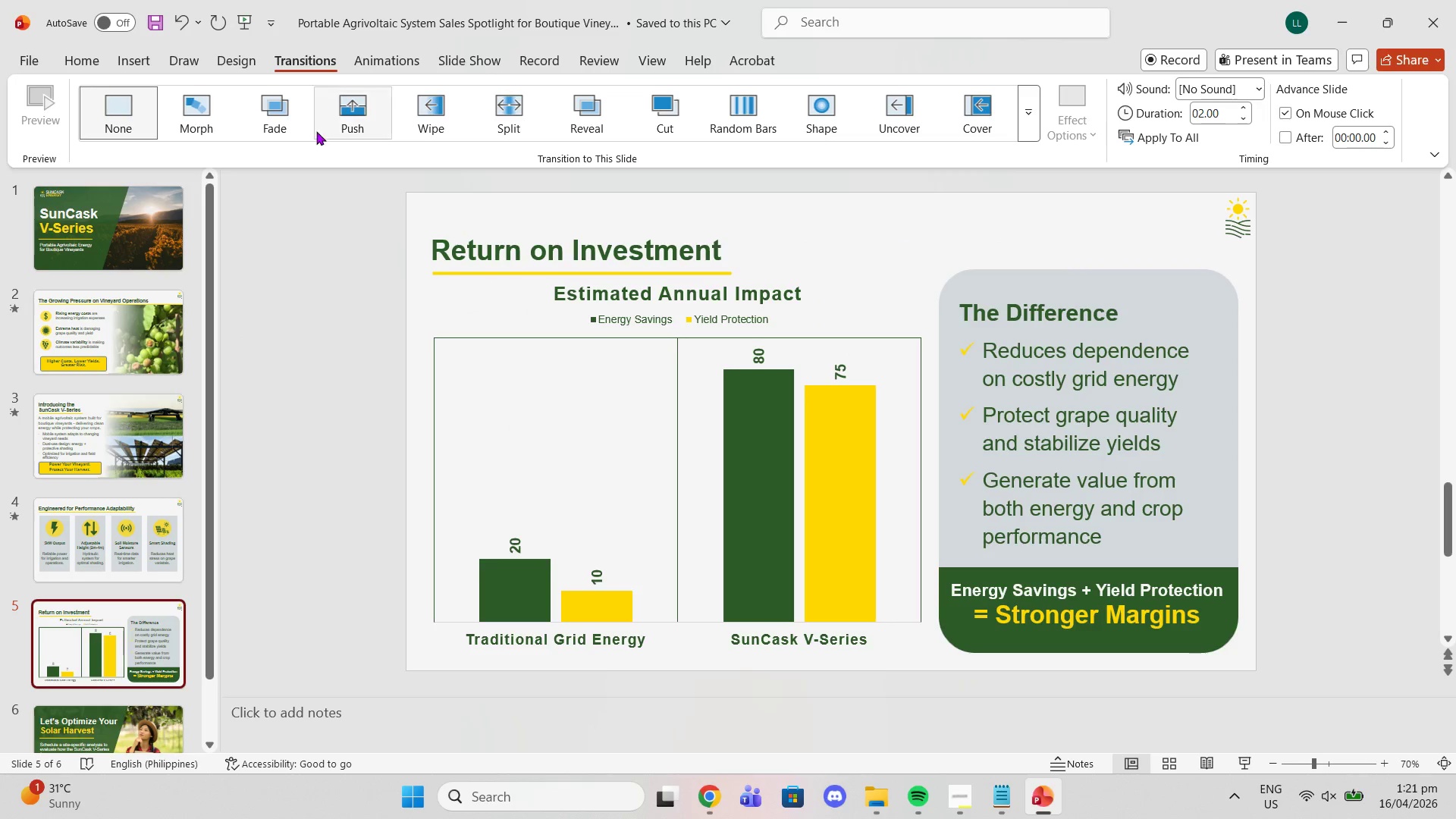 
left_click([287, 115])
 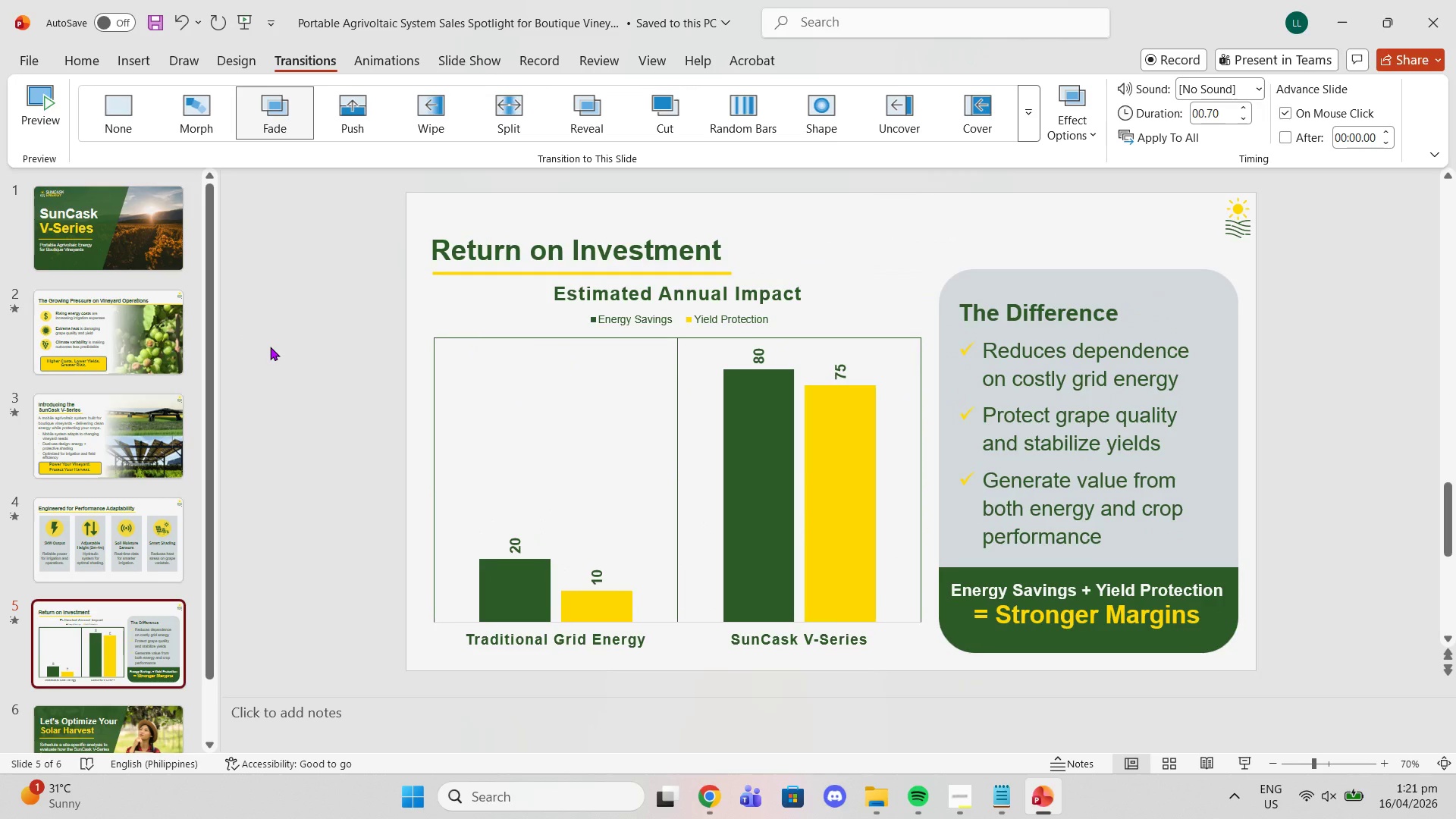 
wait(12.08)
 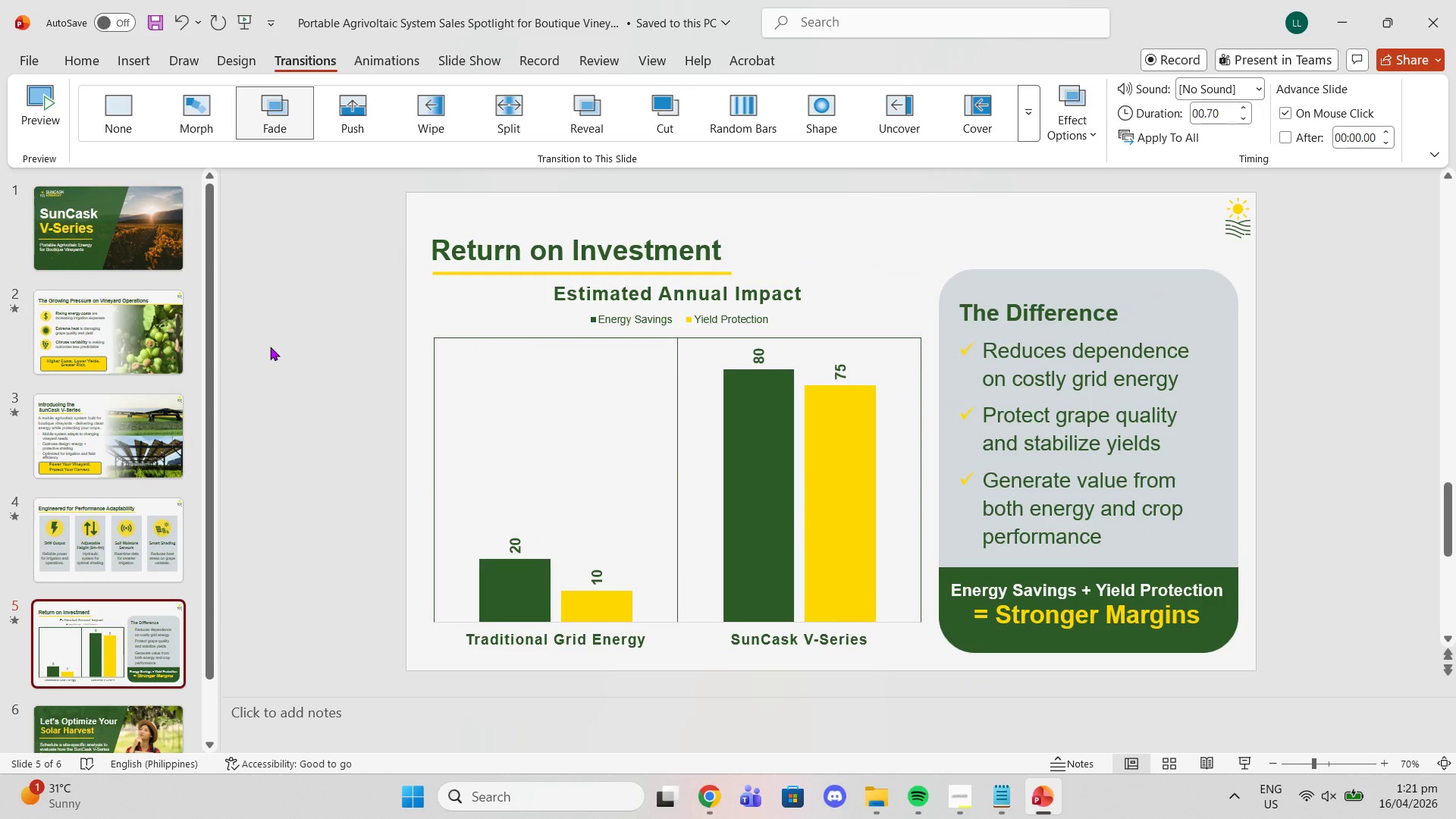 
scroll: coordinate [124, 562], scroll_direction: down, amount: 2.0
 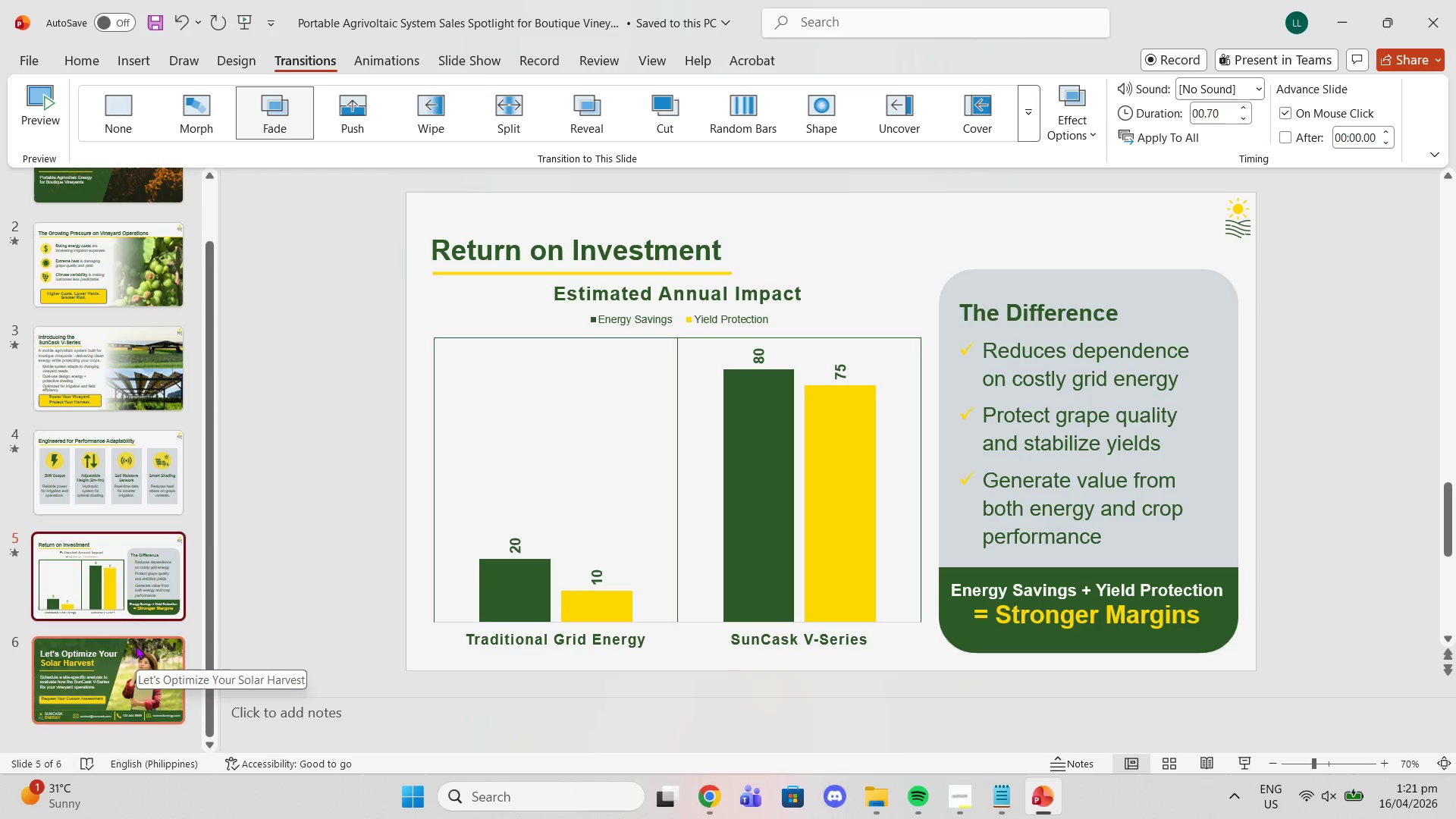 
left_click([136, 645])
 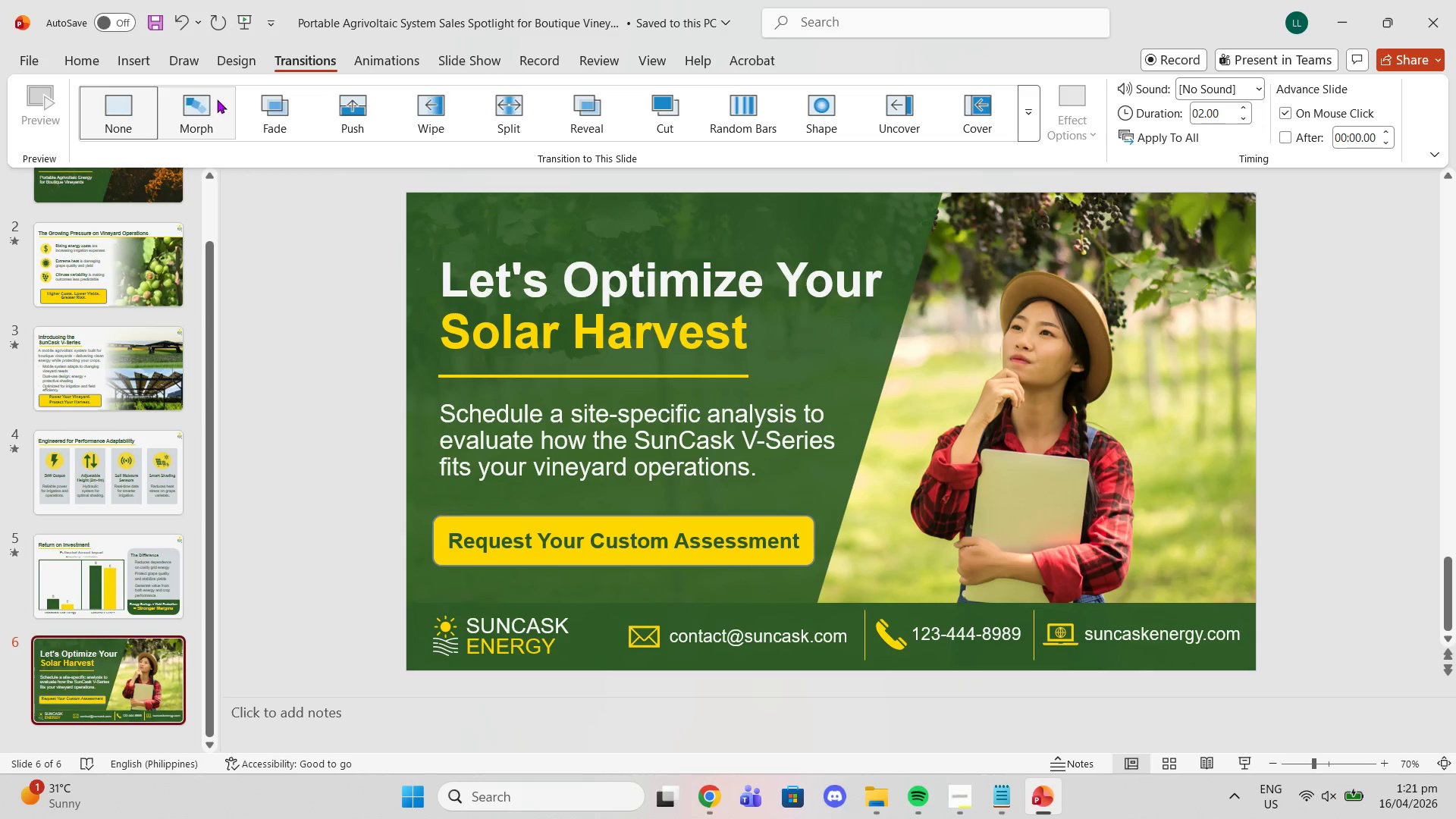 
left_click([217, 99])
 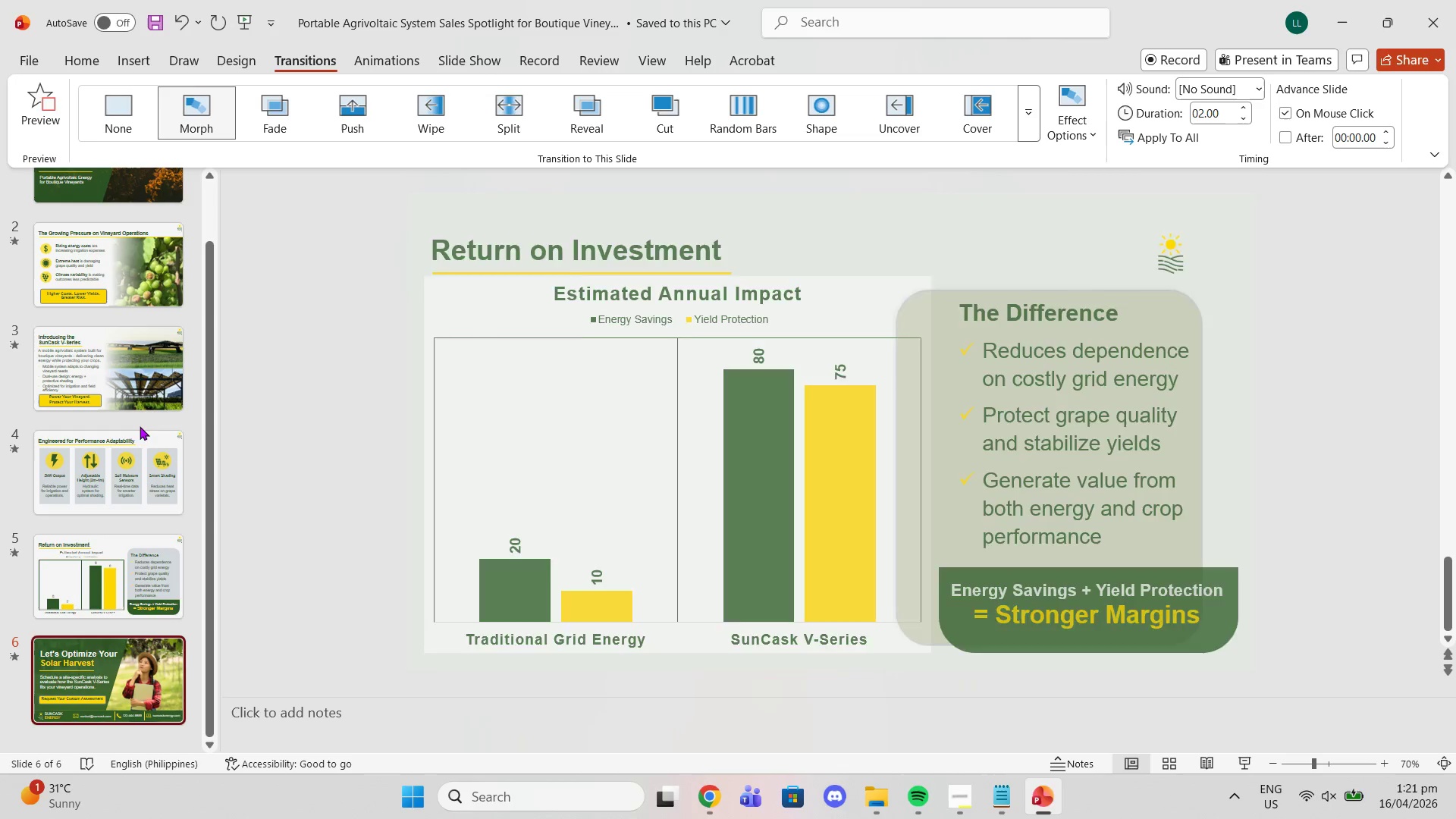 
scroll: coordinate [134, 435], scroll_direction: up, amount: 1.0
 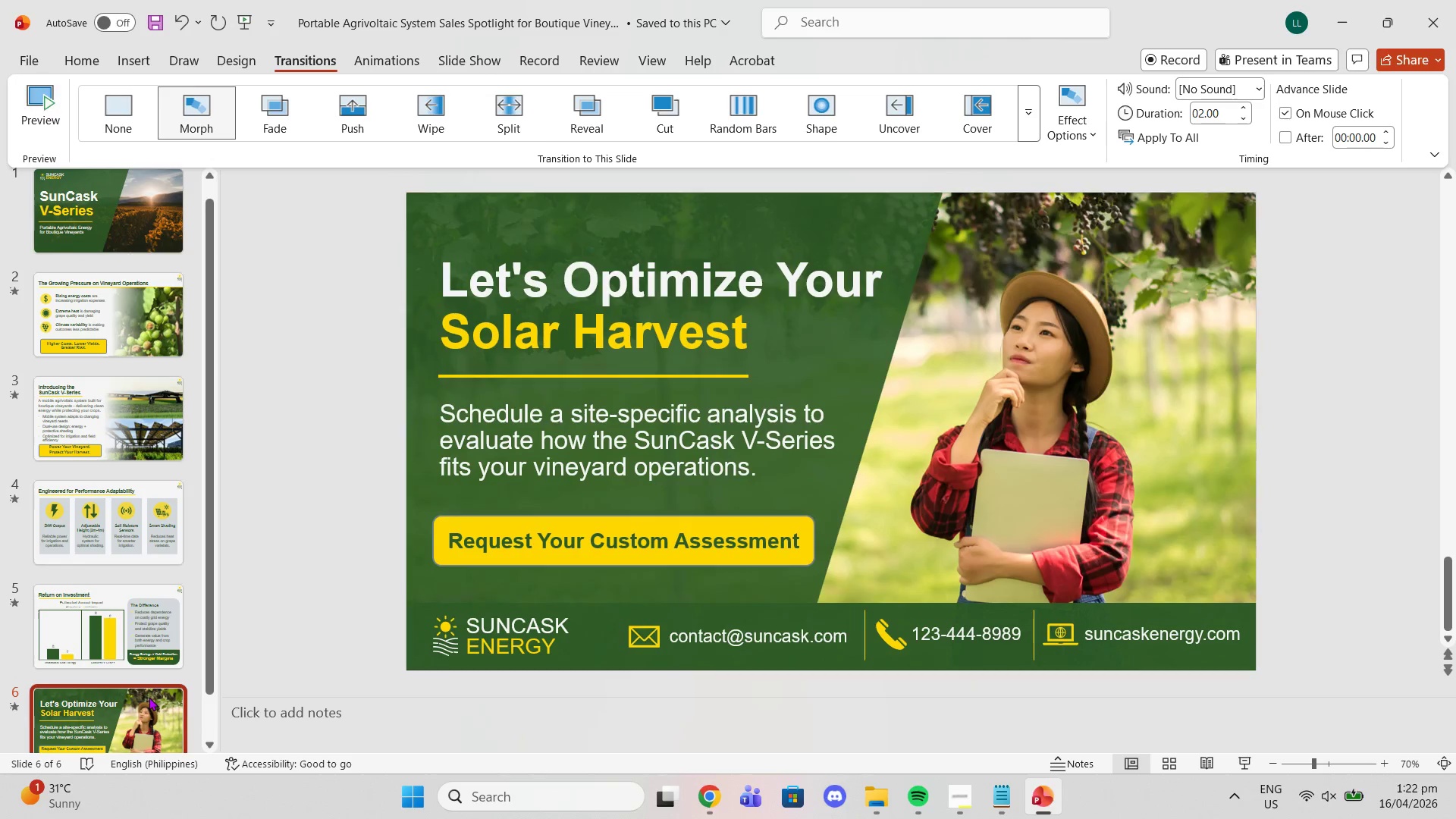 
scroll: coordinate [162, 551], scroll_direction: down, amount: 1.0
 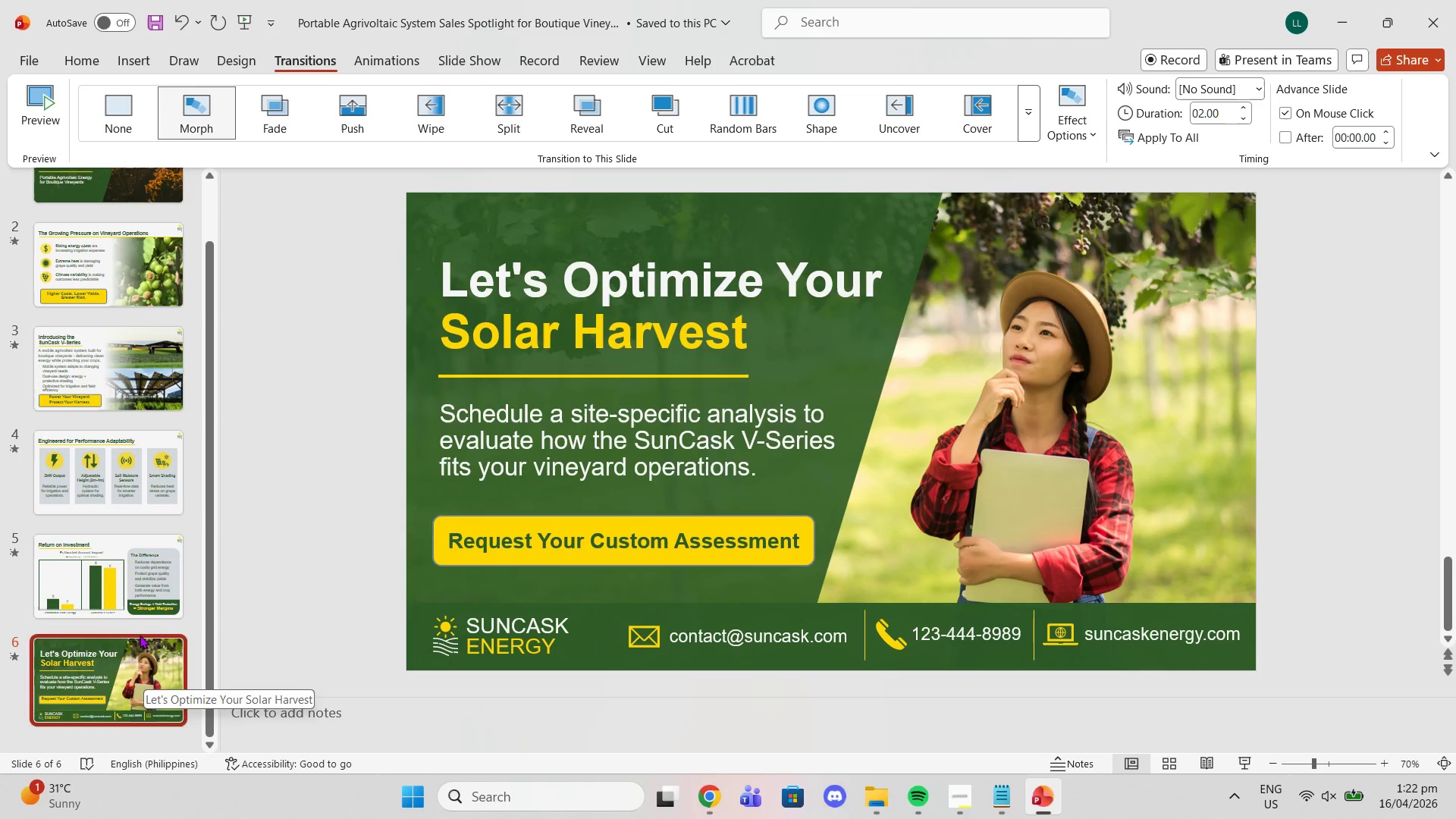 
left_click([136, 576])
 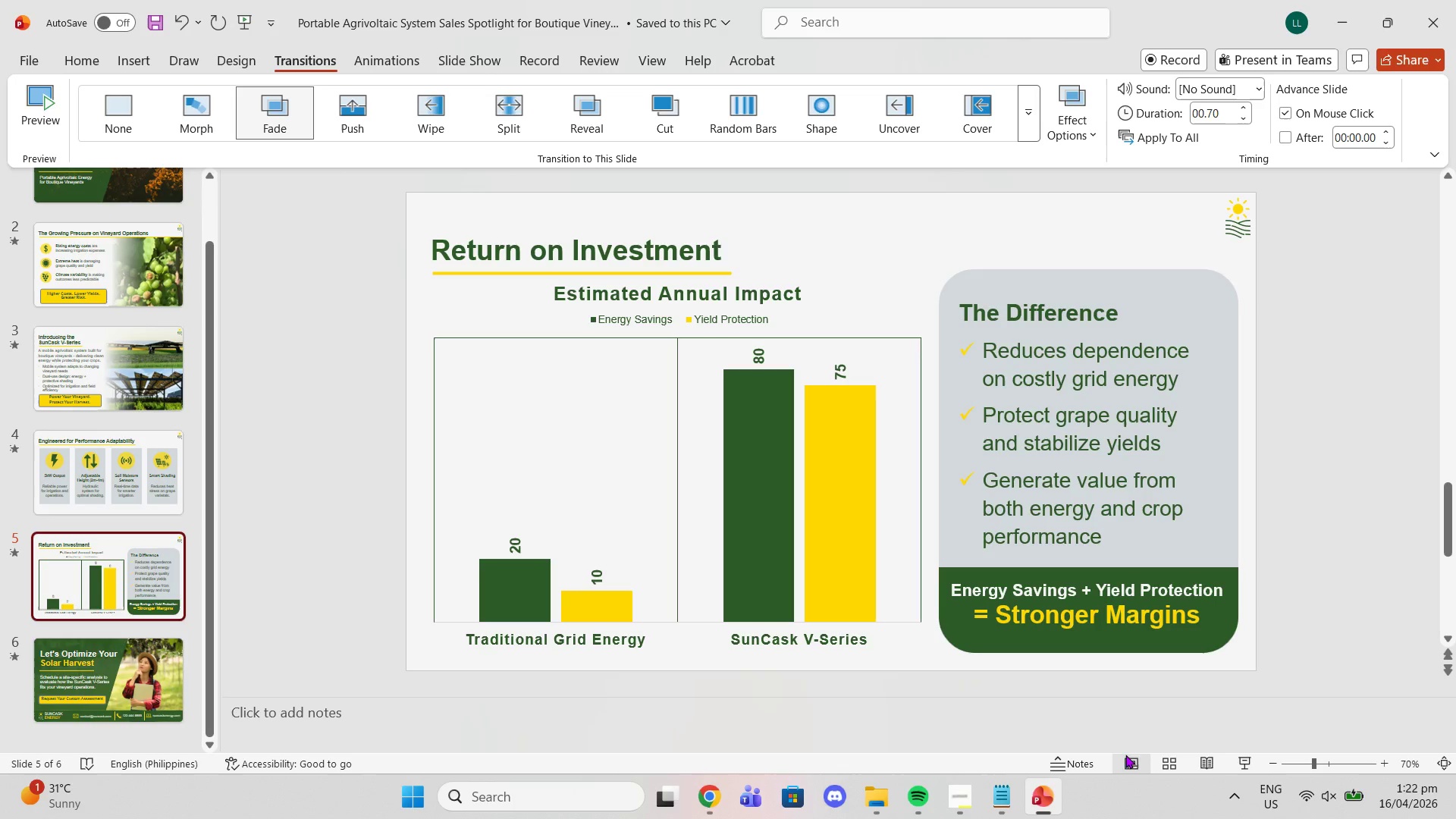 
left_click([1238, 764])
 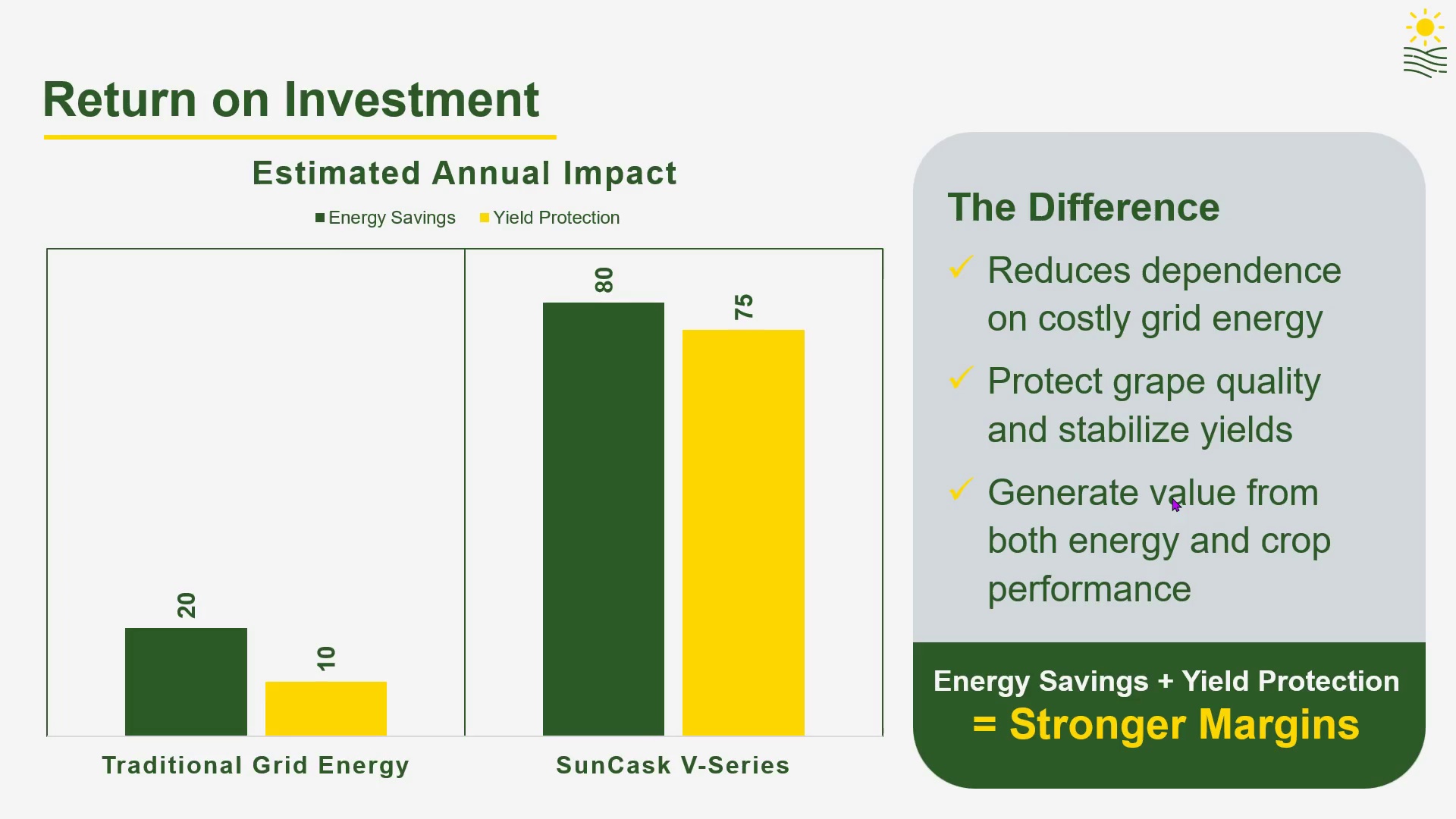 
key(ArrowRight)
 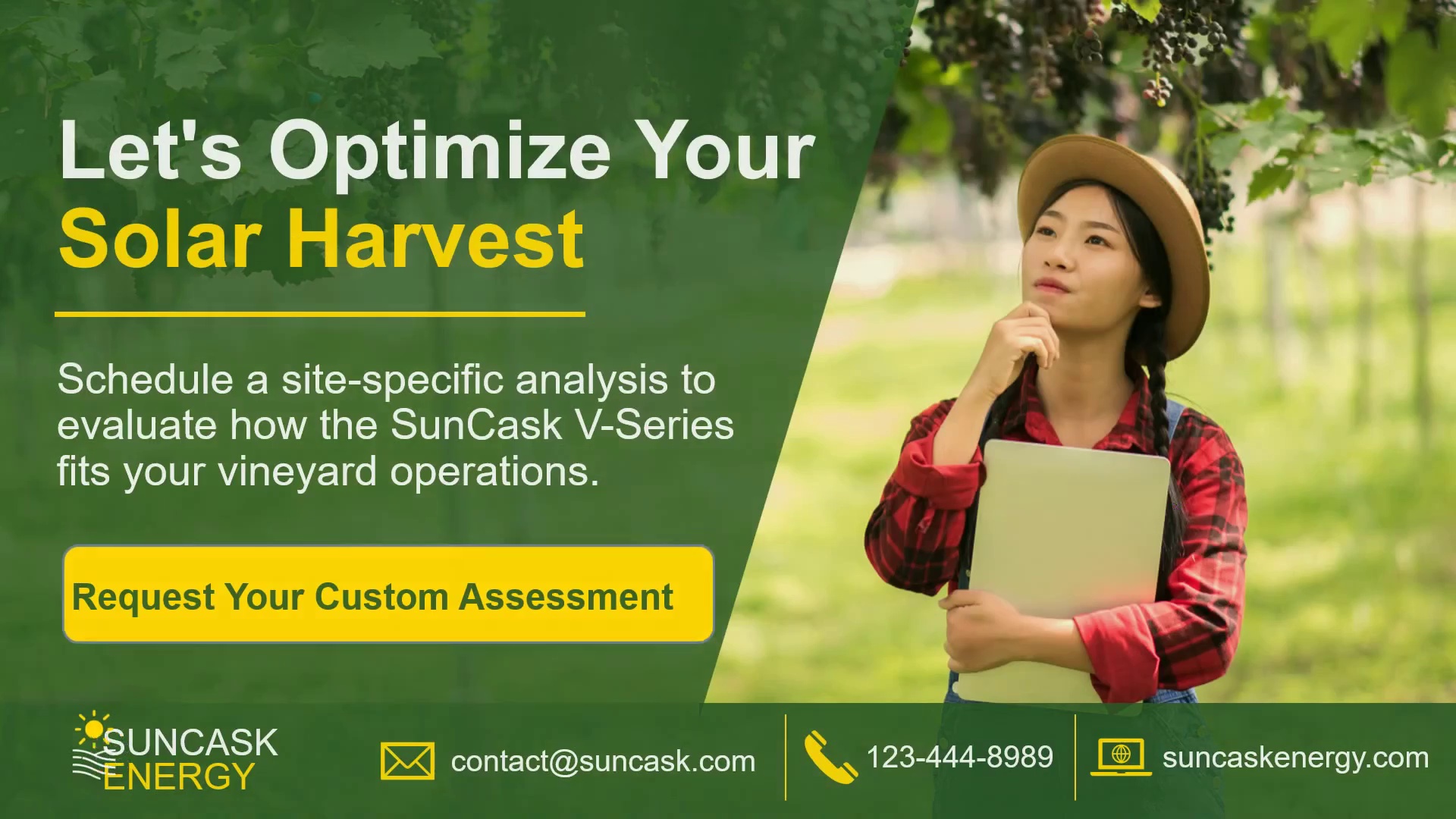 
key(ArrowLeft)
 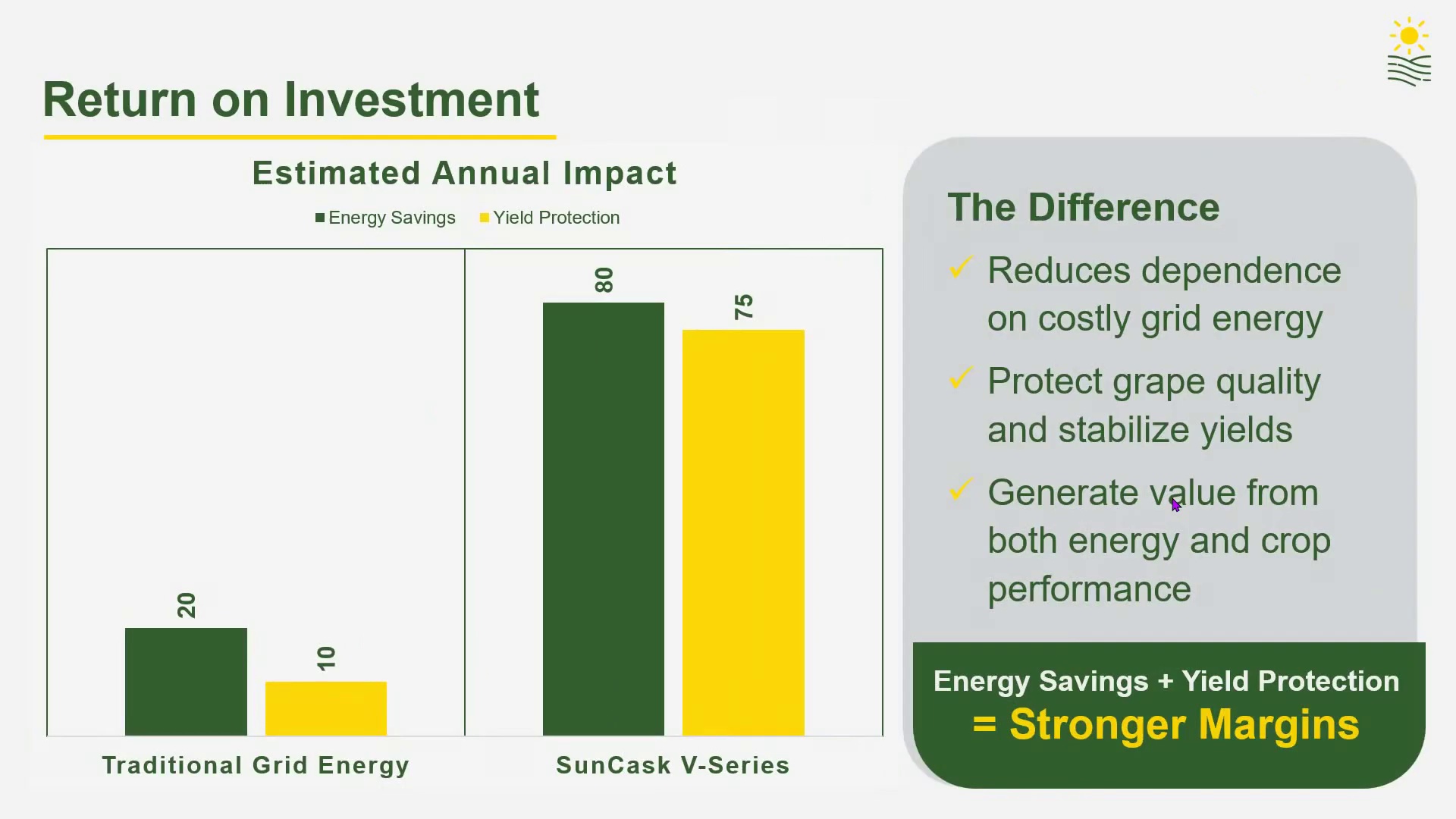 
key(ArrowRight)
 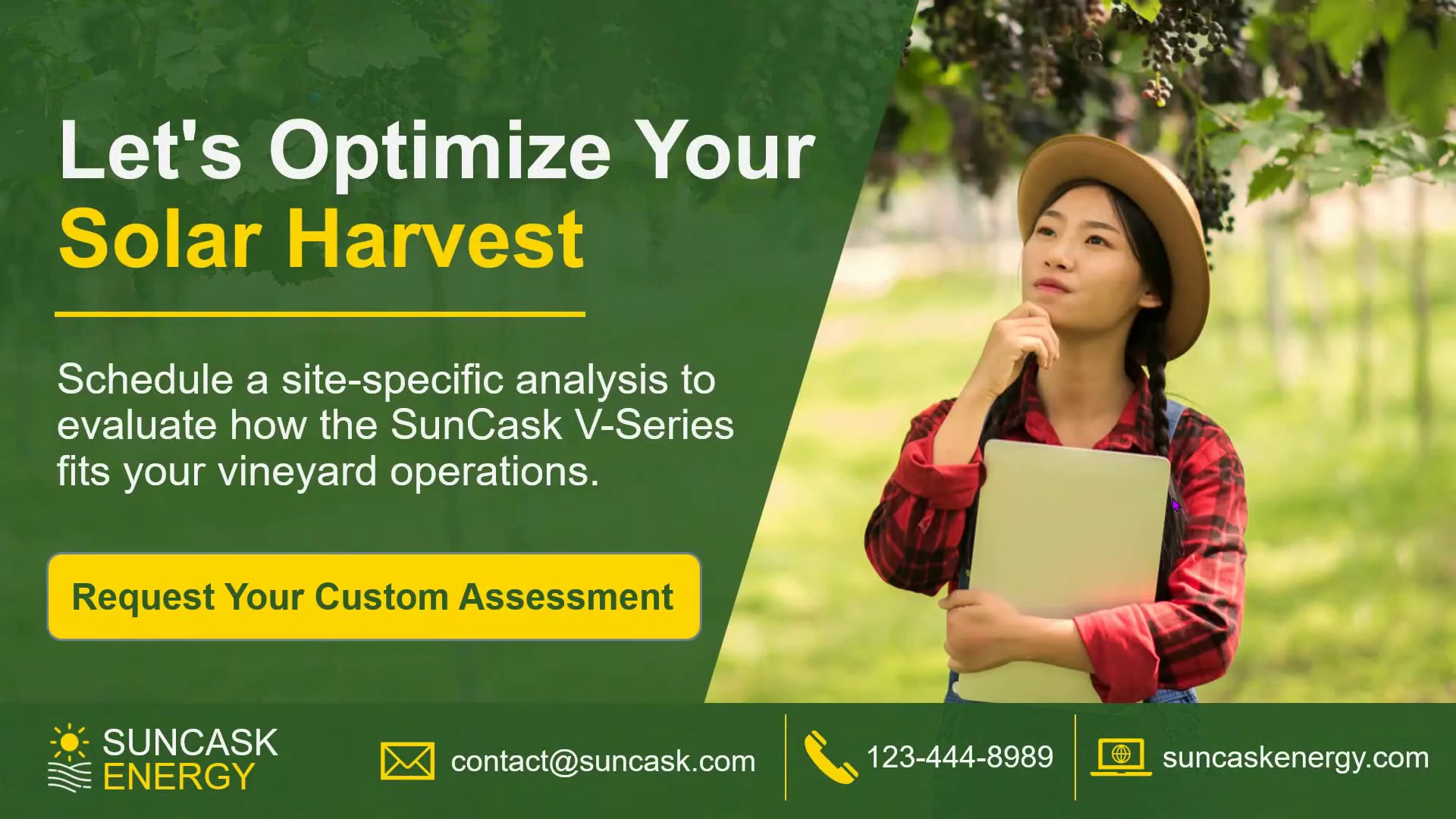 
key(Escape)
 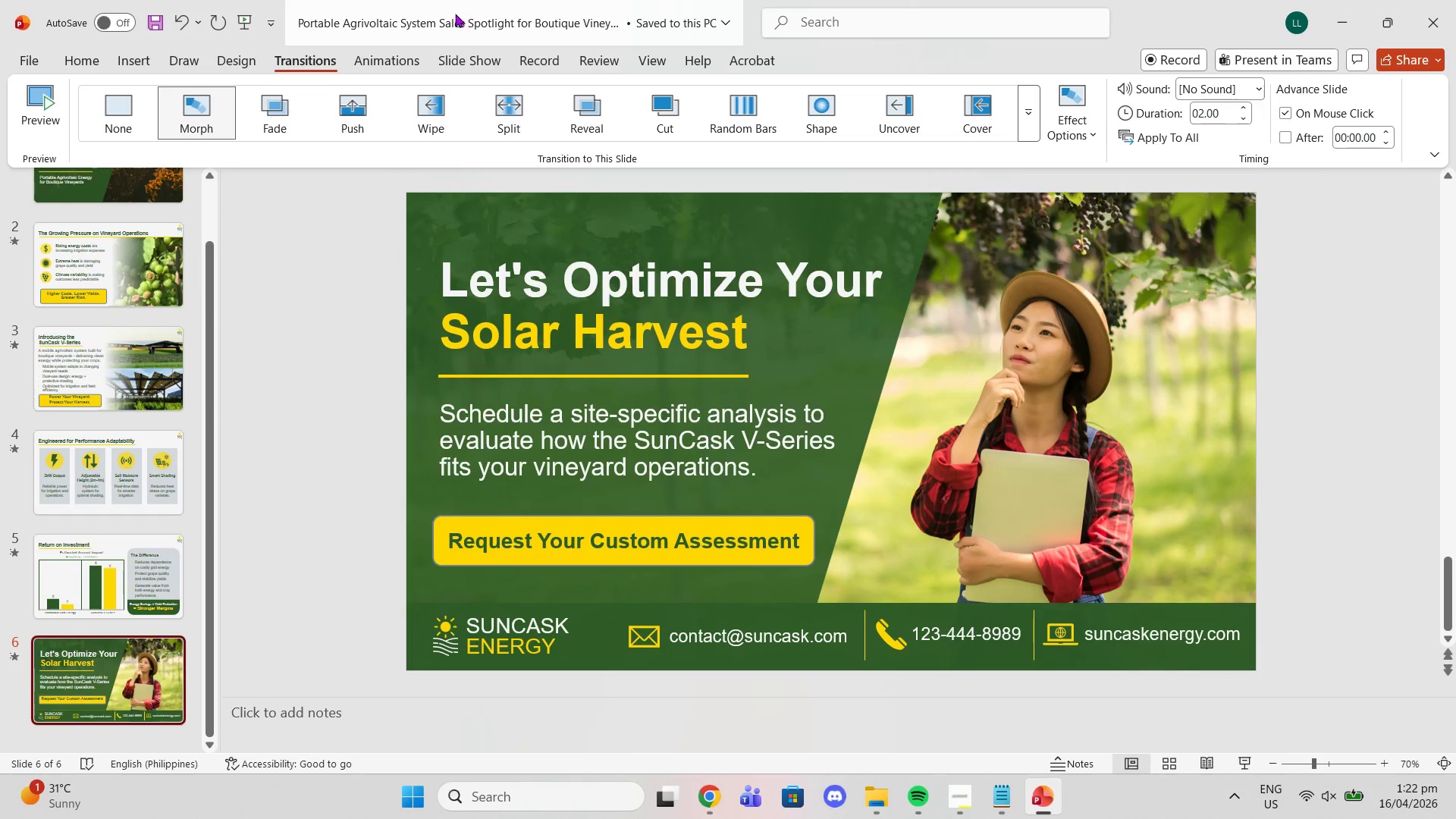 
left_click([257, 111])
 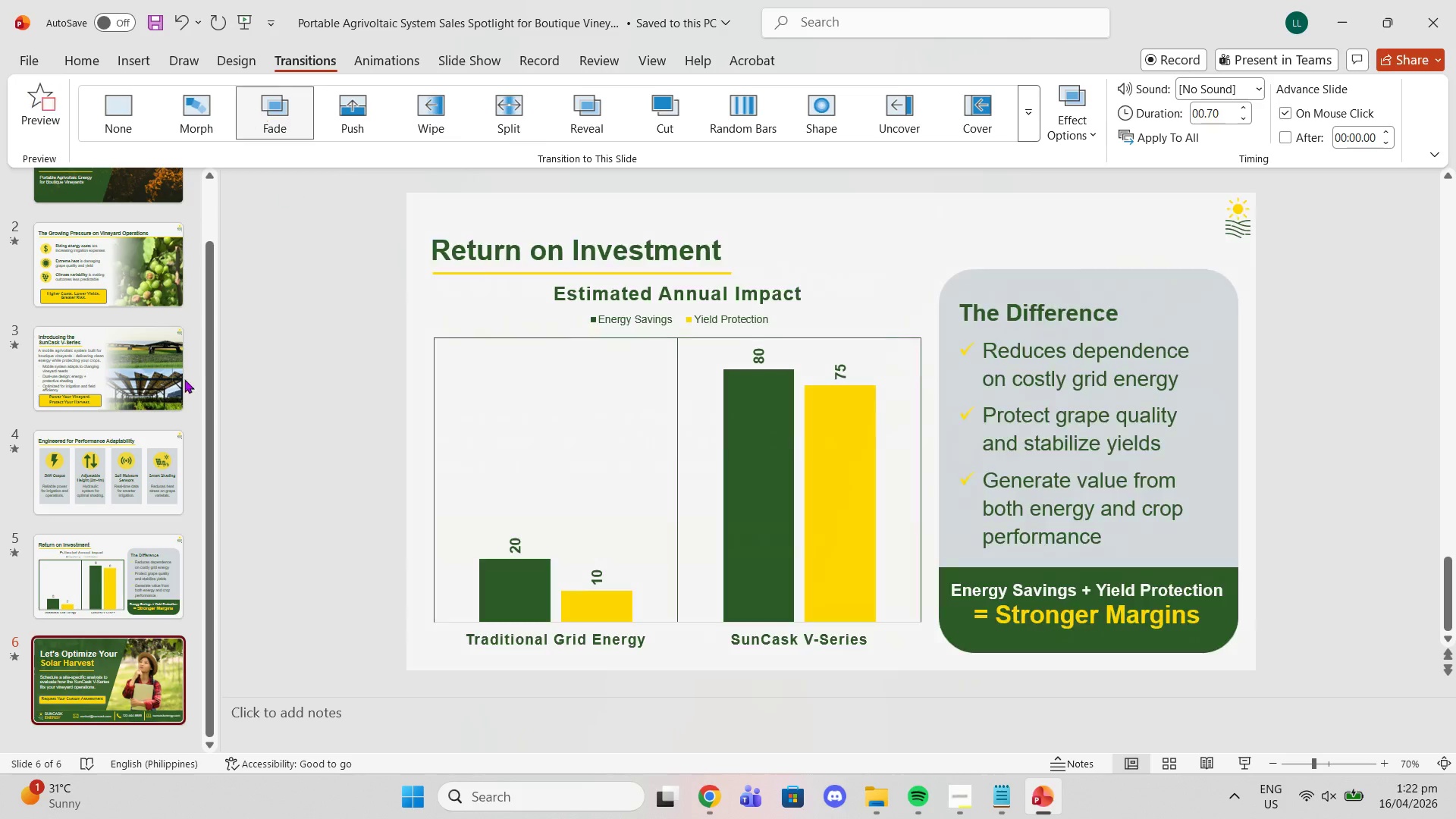 
left_click([149, 249])
 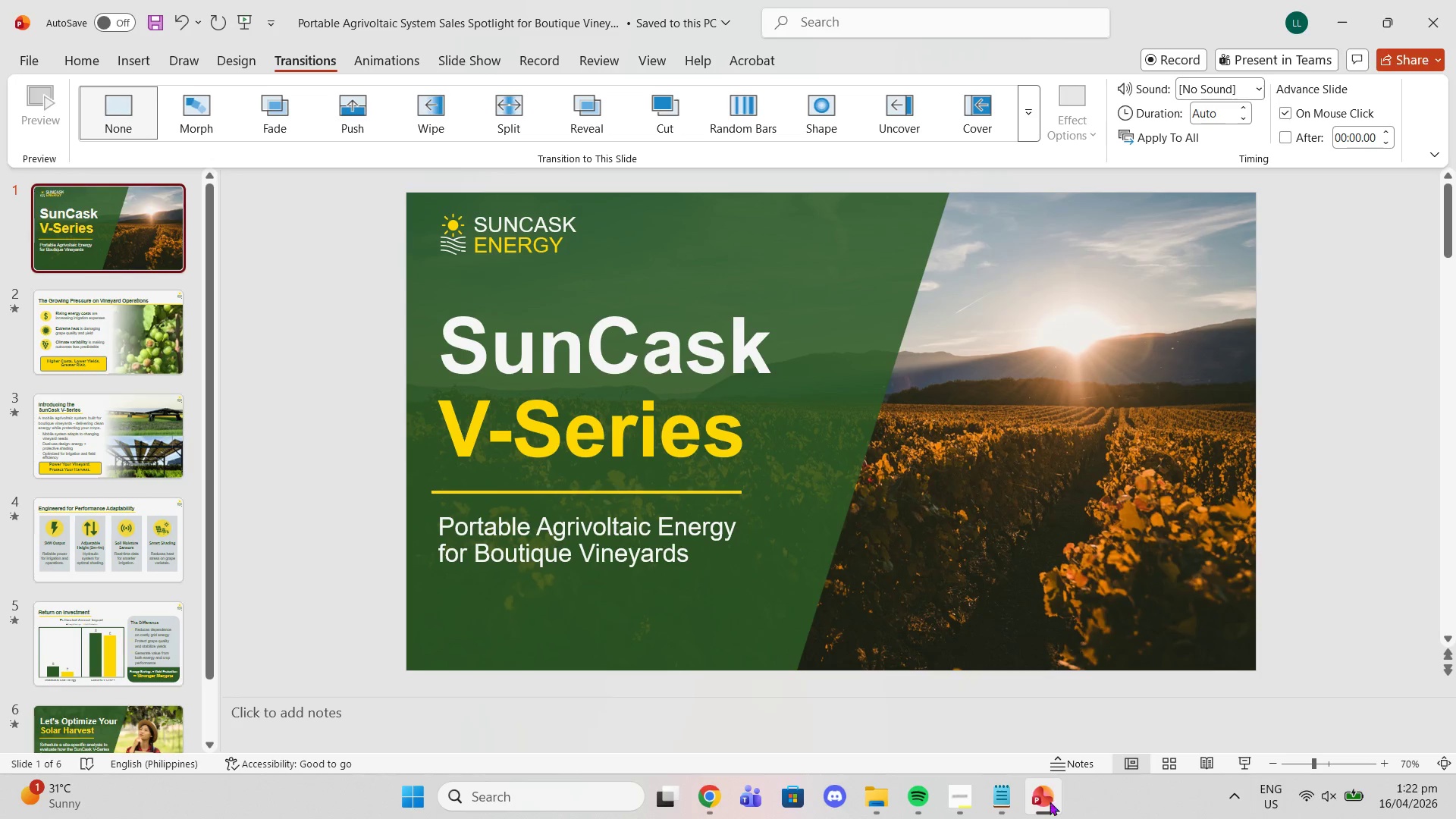 
scroll: coordinate [182, 380], scroll_direction: up, amount: 7.0
 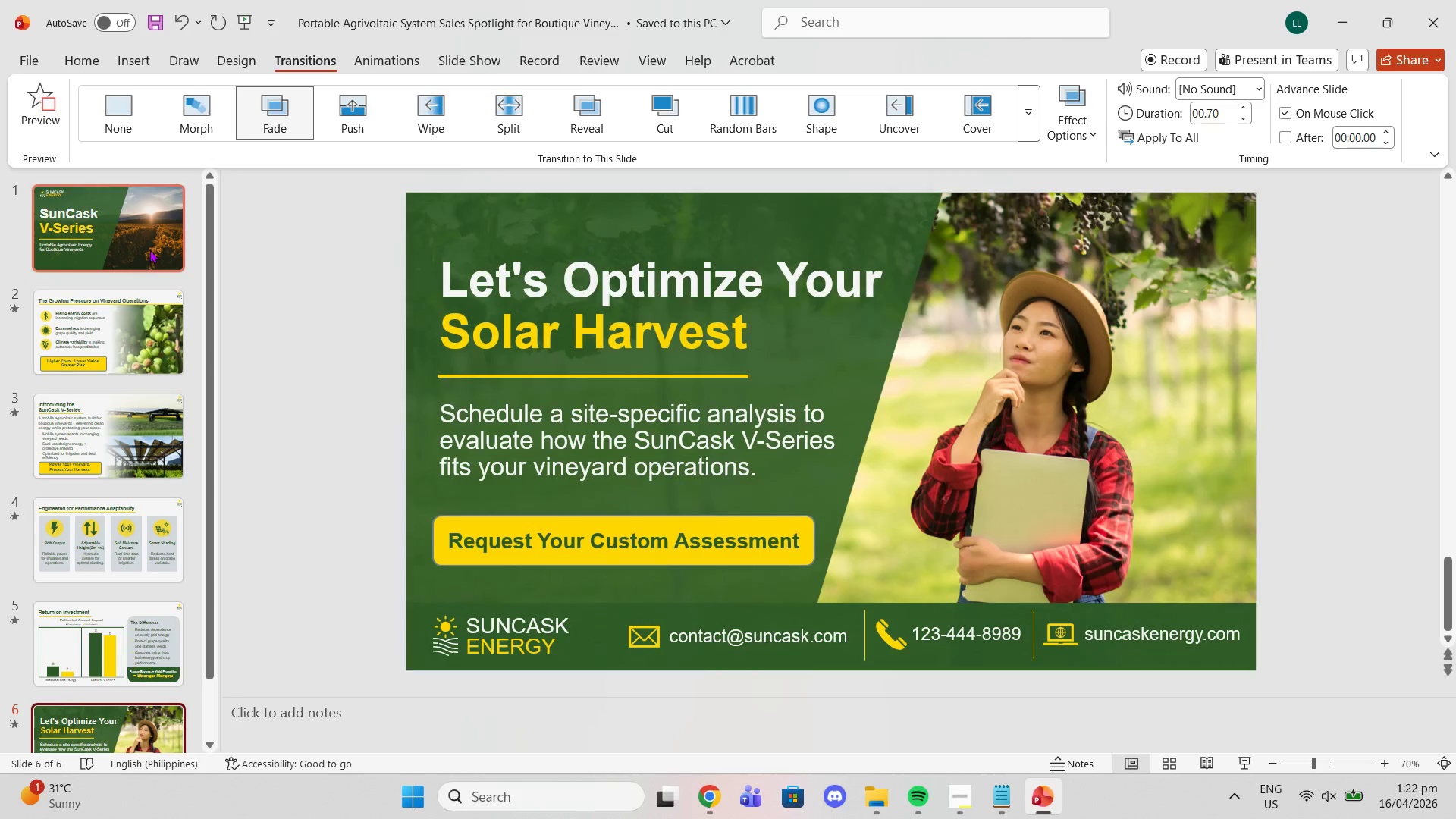 
left_click([953, 811])